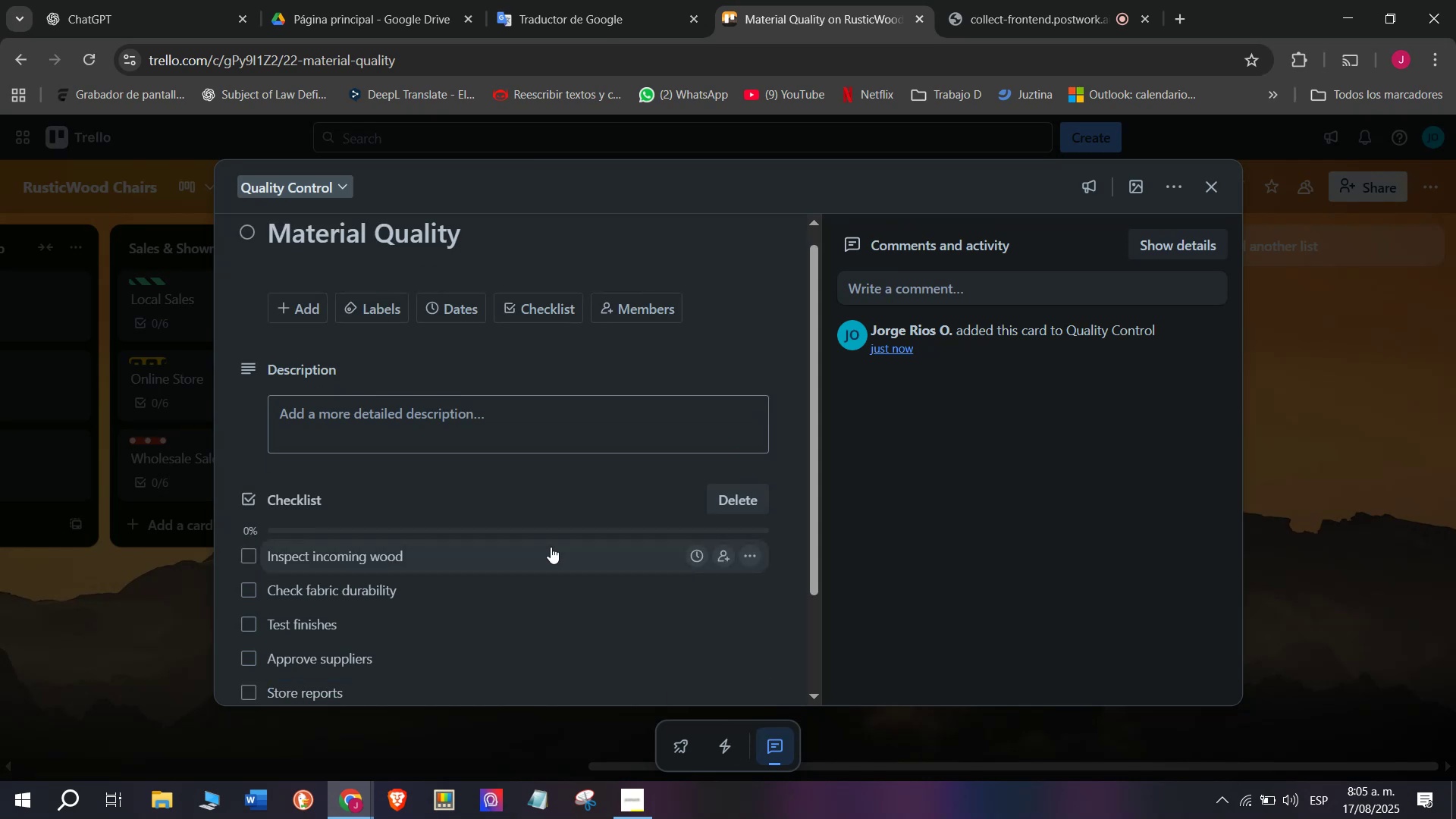 
scroll: coordinate [551, 547], scroll_direction: down, amount: 4.0
 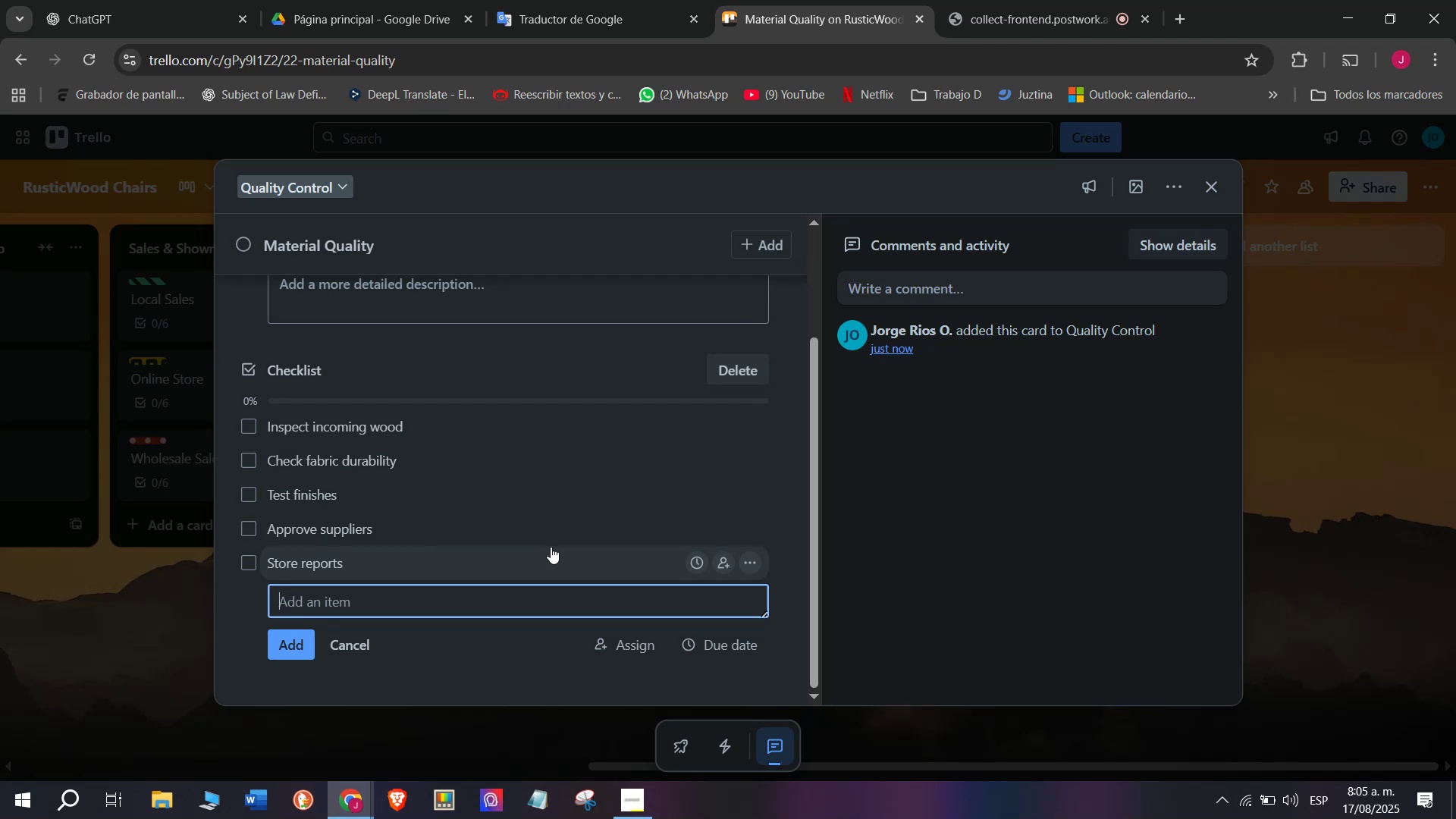 
wait(6.49)
 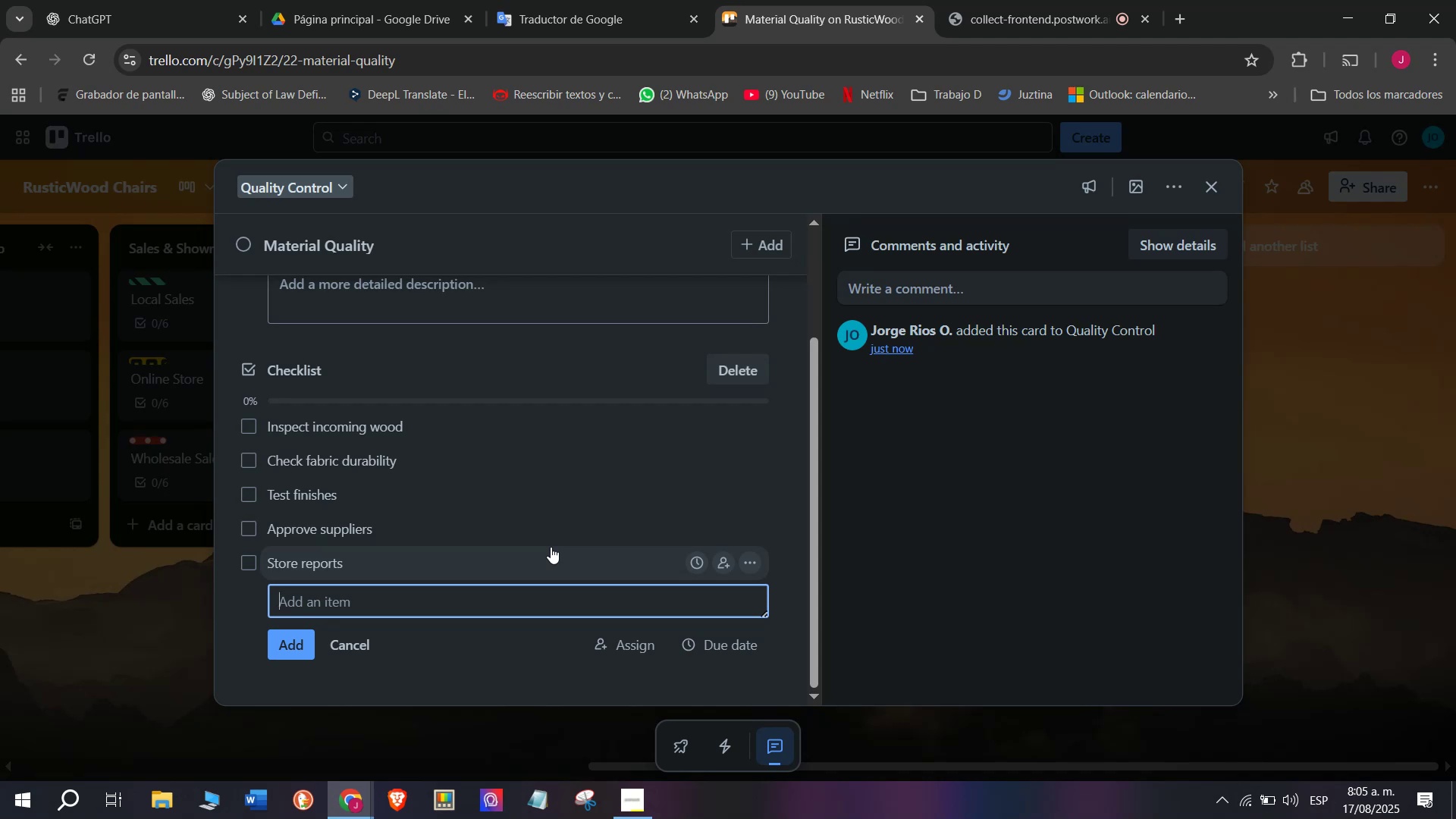 
type(Approvwe)
key(Backspace)
key(Backspace)
type(e usage)
 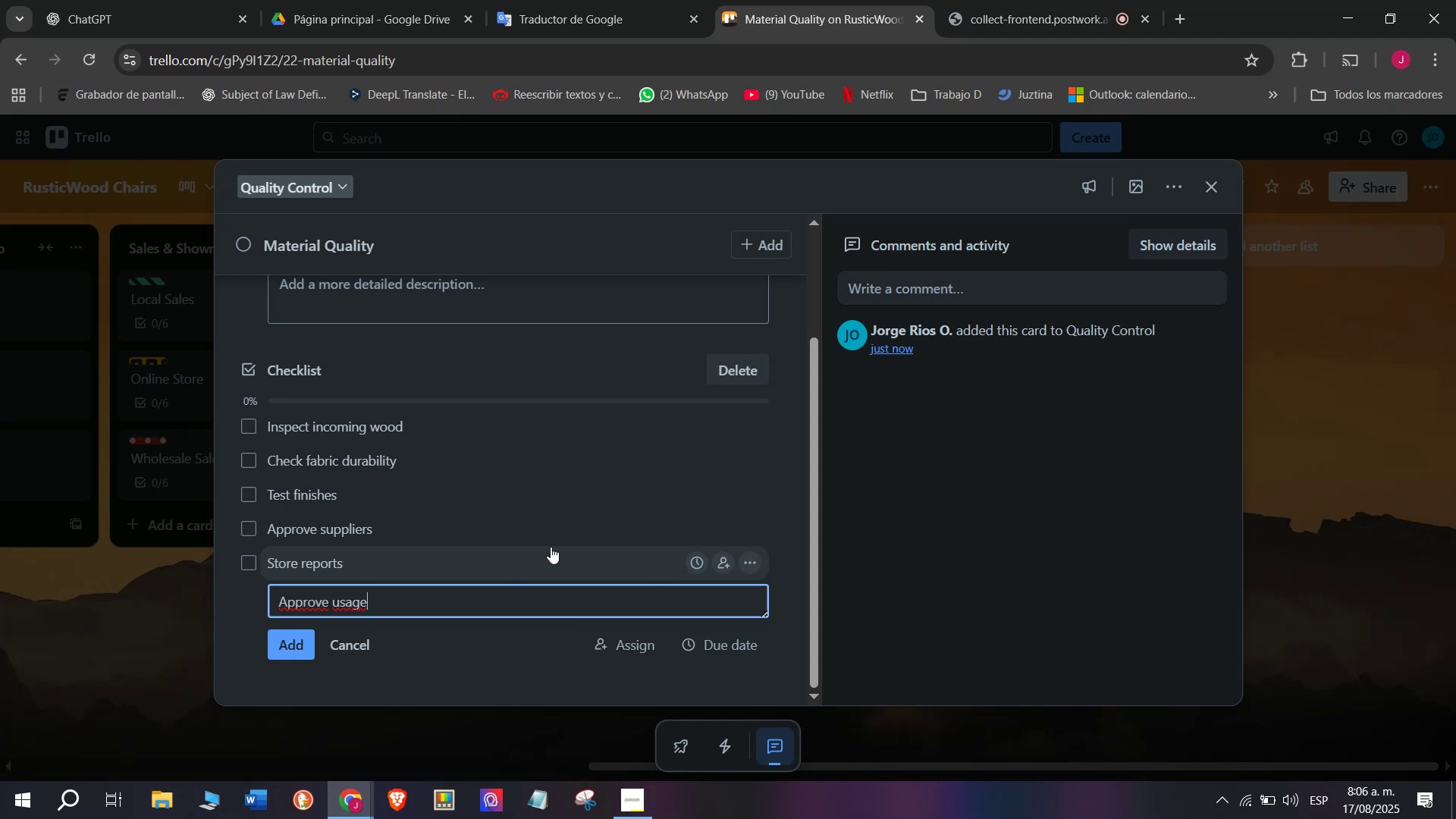 
wait(18.95)
 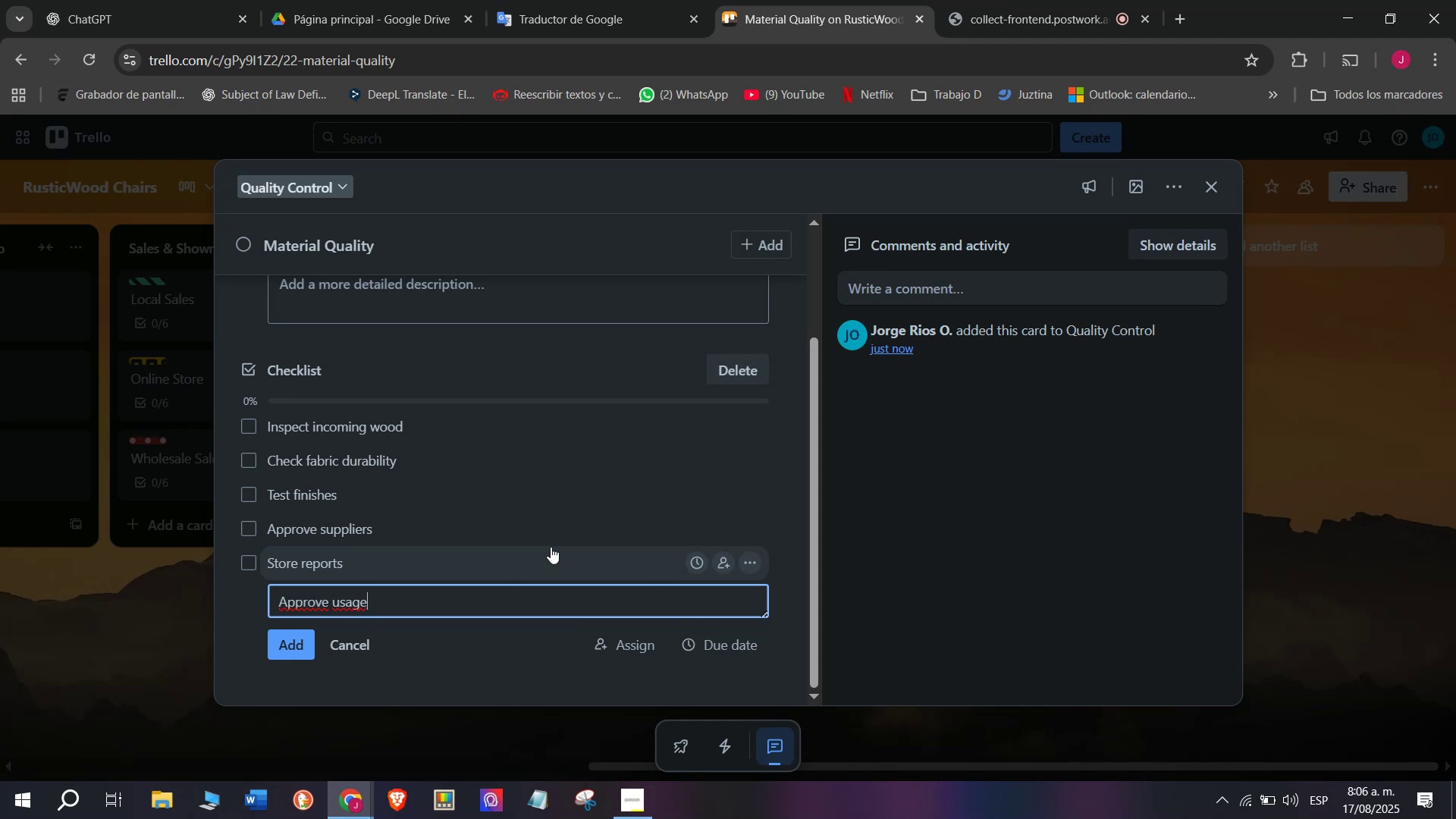 
scroll: coordinate [378, 470], scroll_direction: up, amount: 5.0
 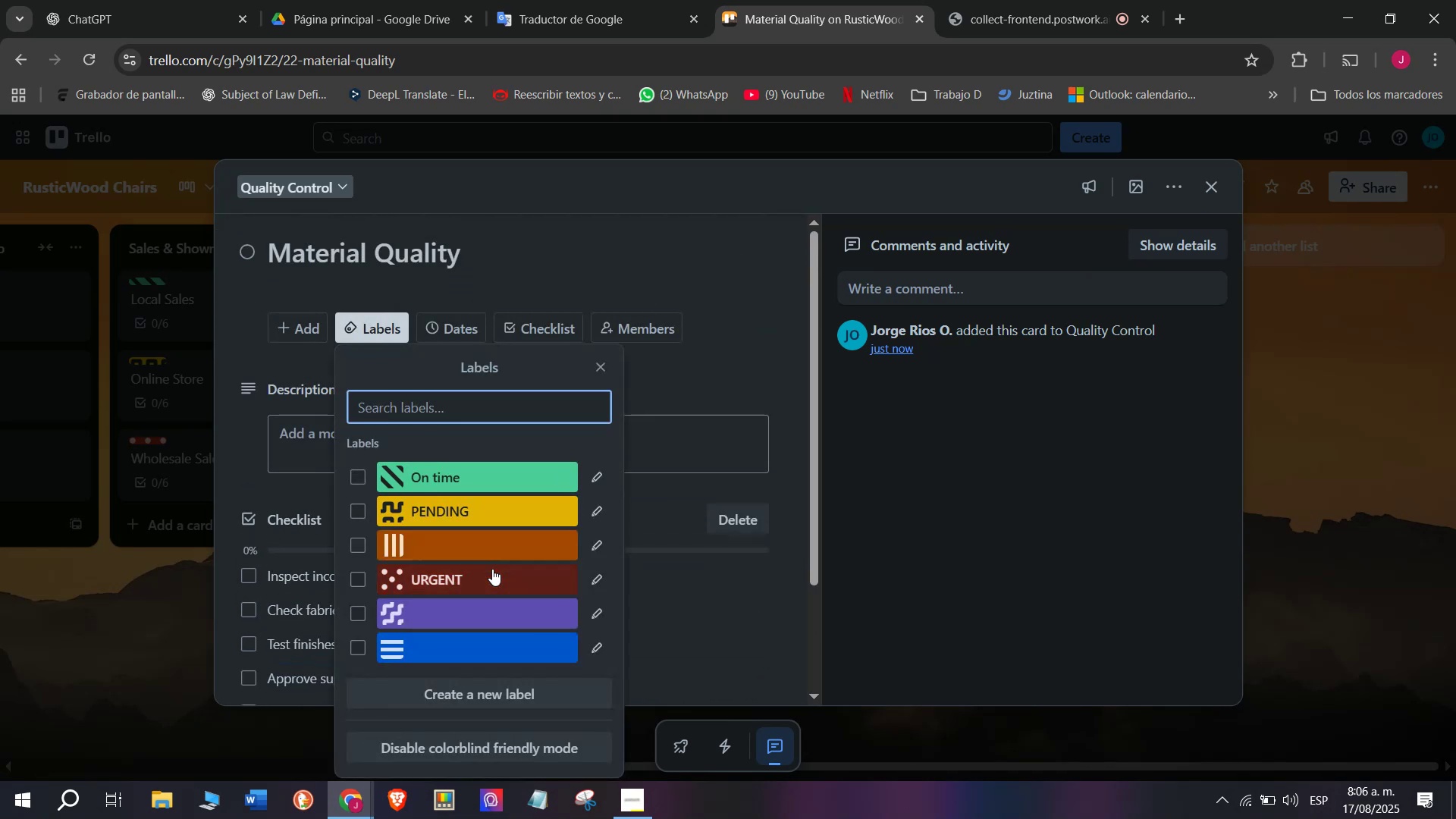 
double_click([127, 588])
 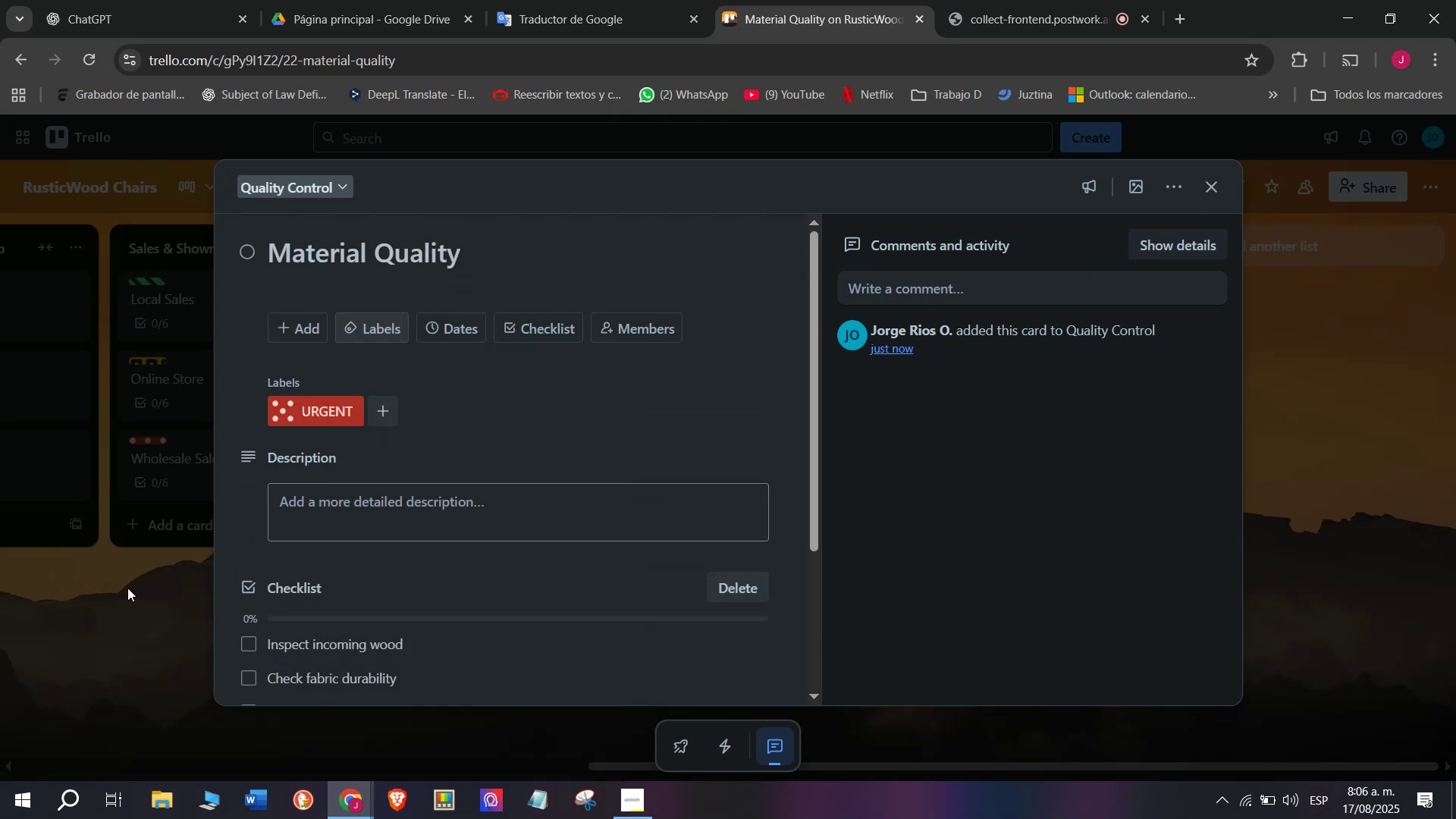 
triple_click([127, 588])
 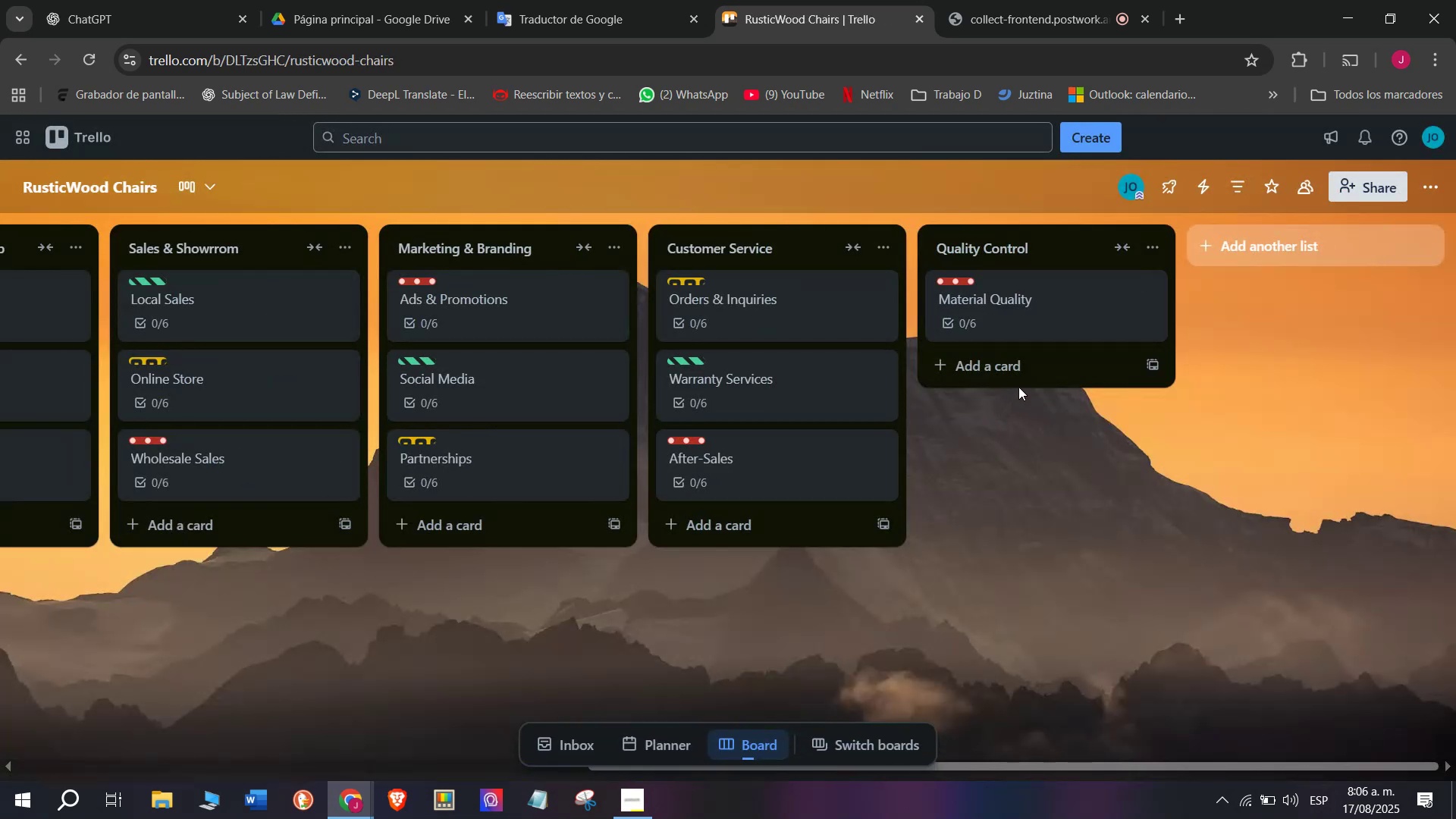 
left_click([1041, 372])
 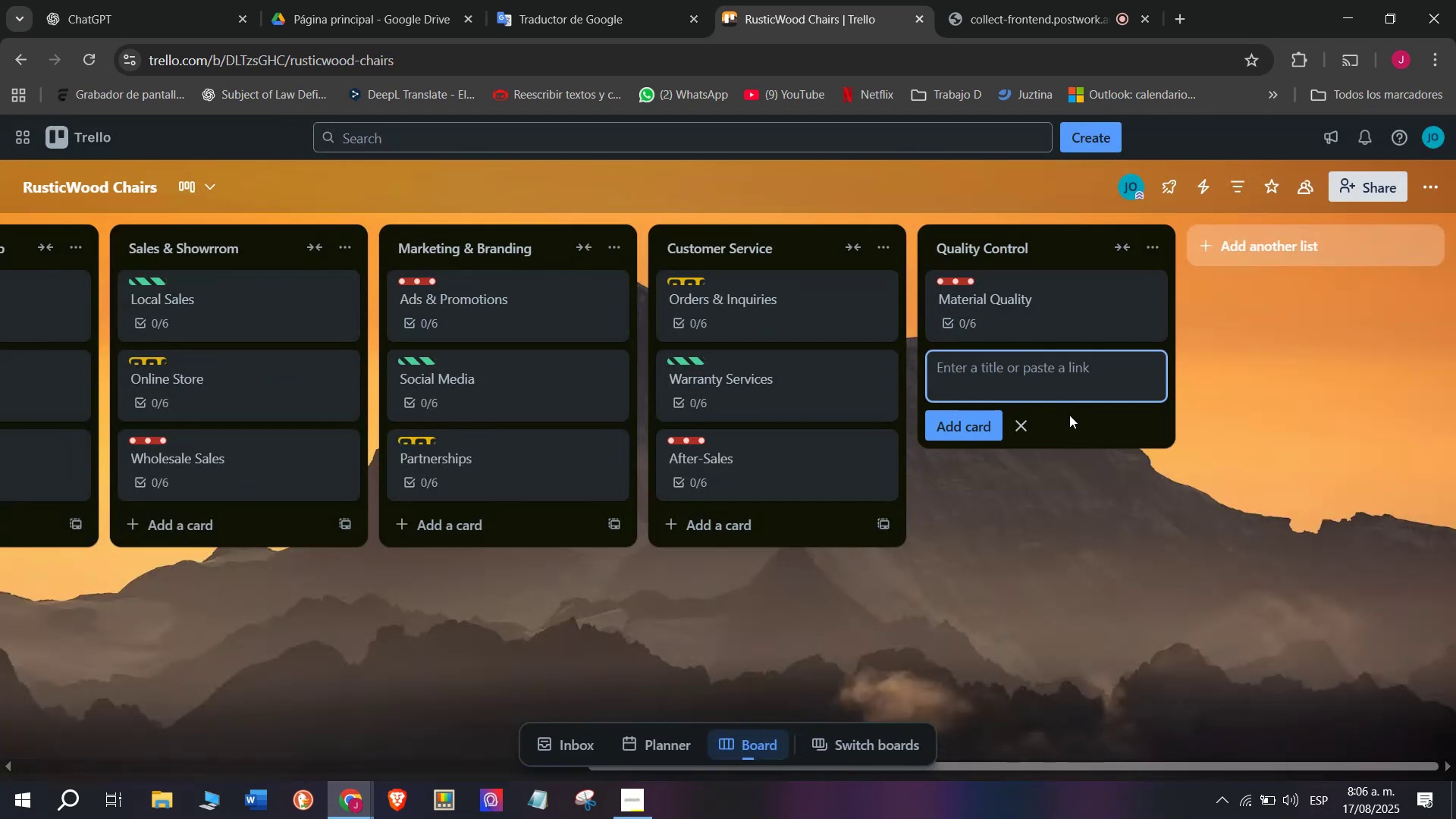 
type(Product Testing)
 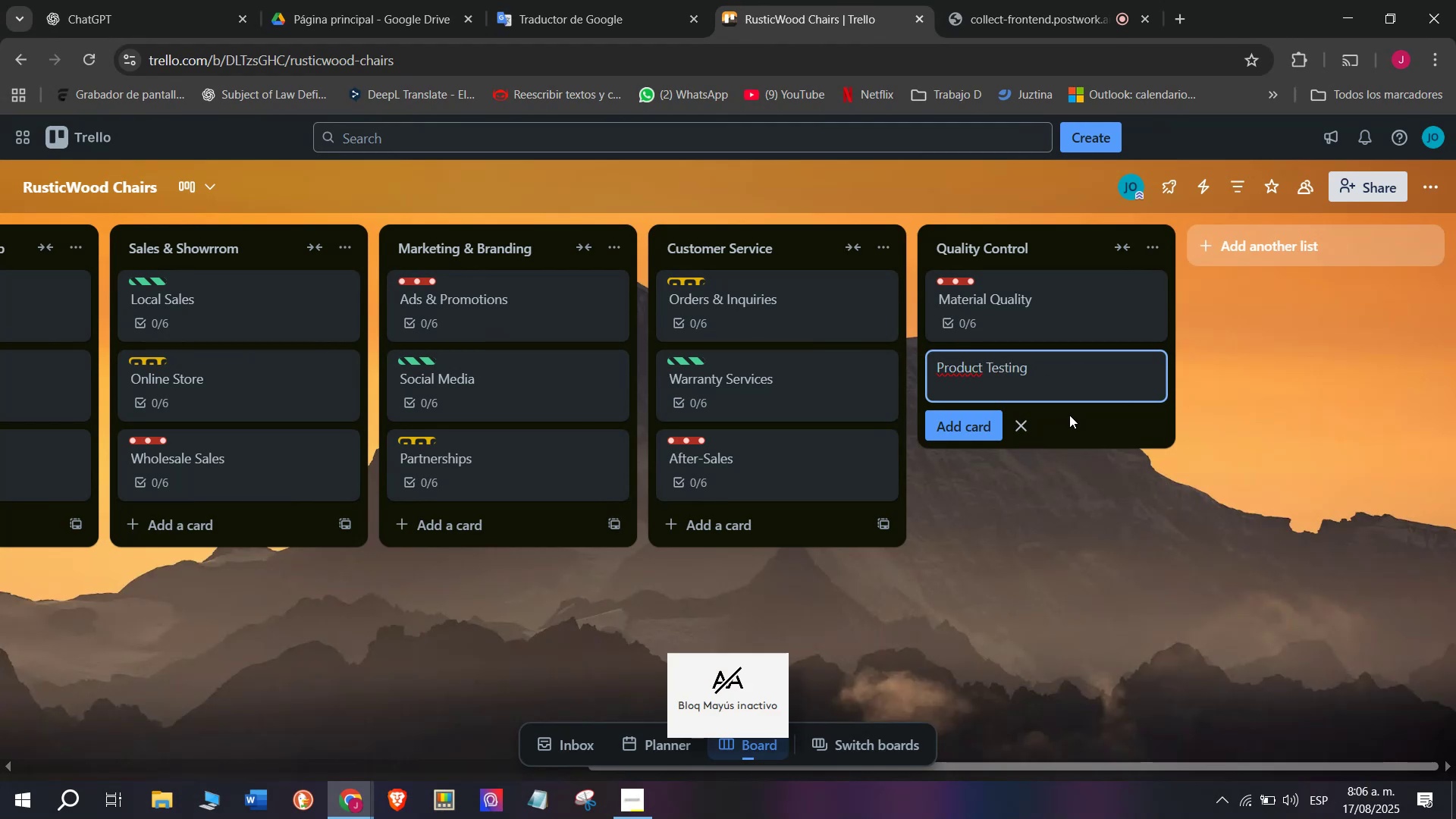 
key(Enter)
 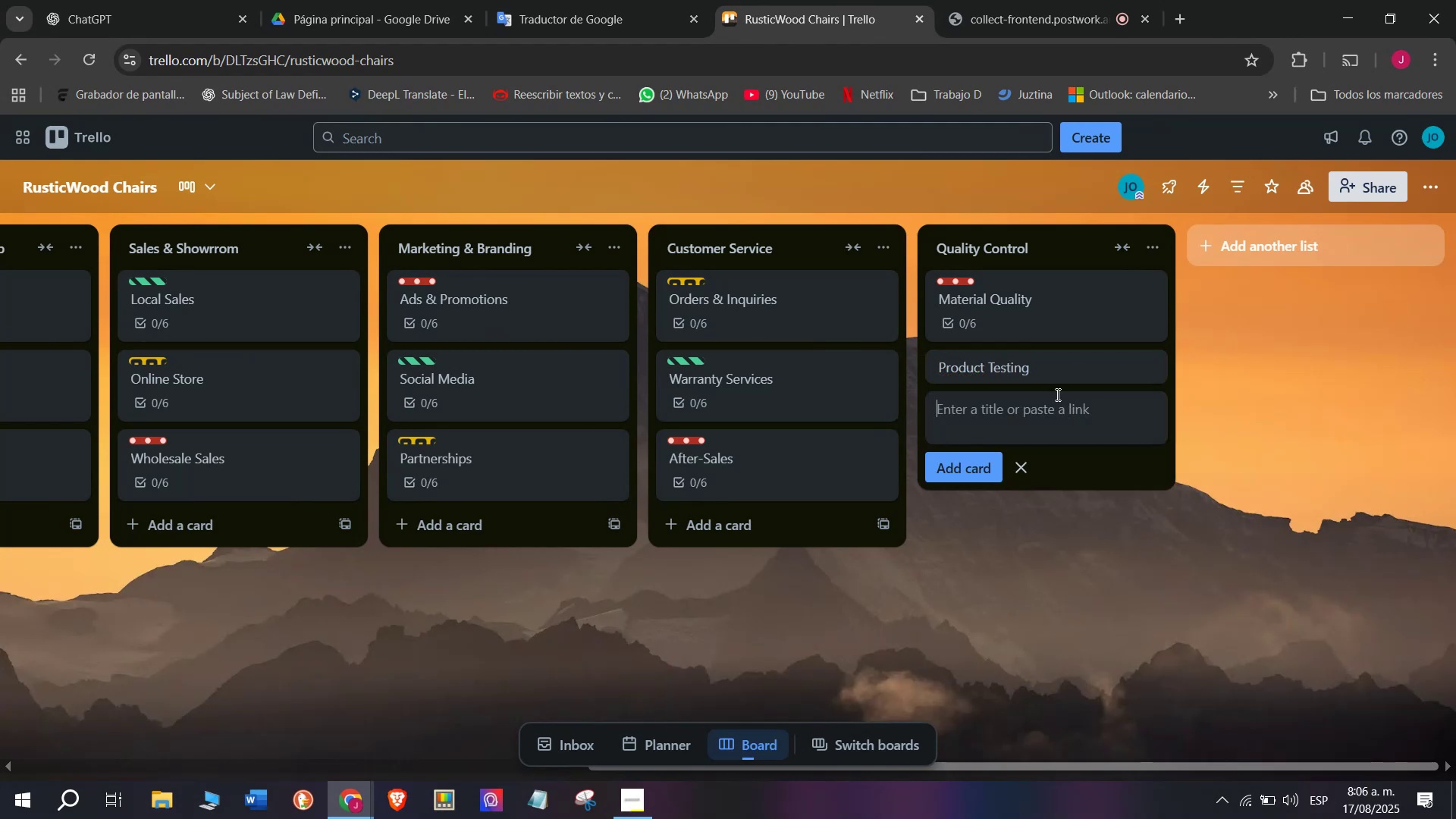 
left_click([1012, 388])
 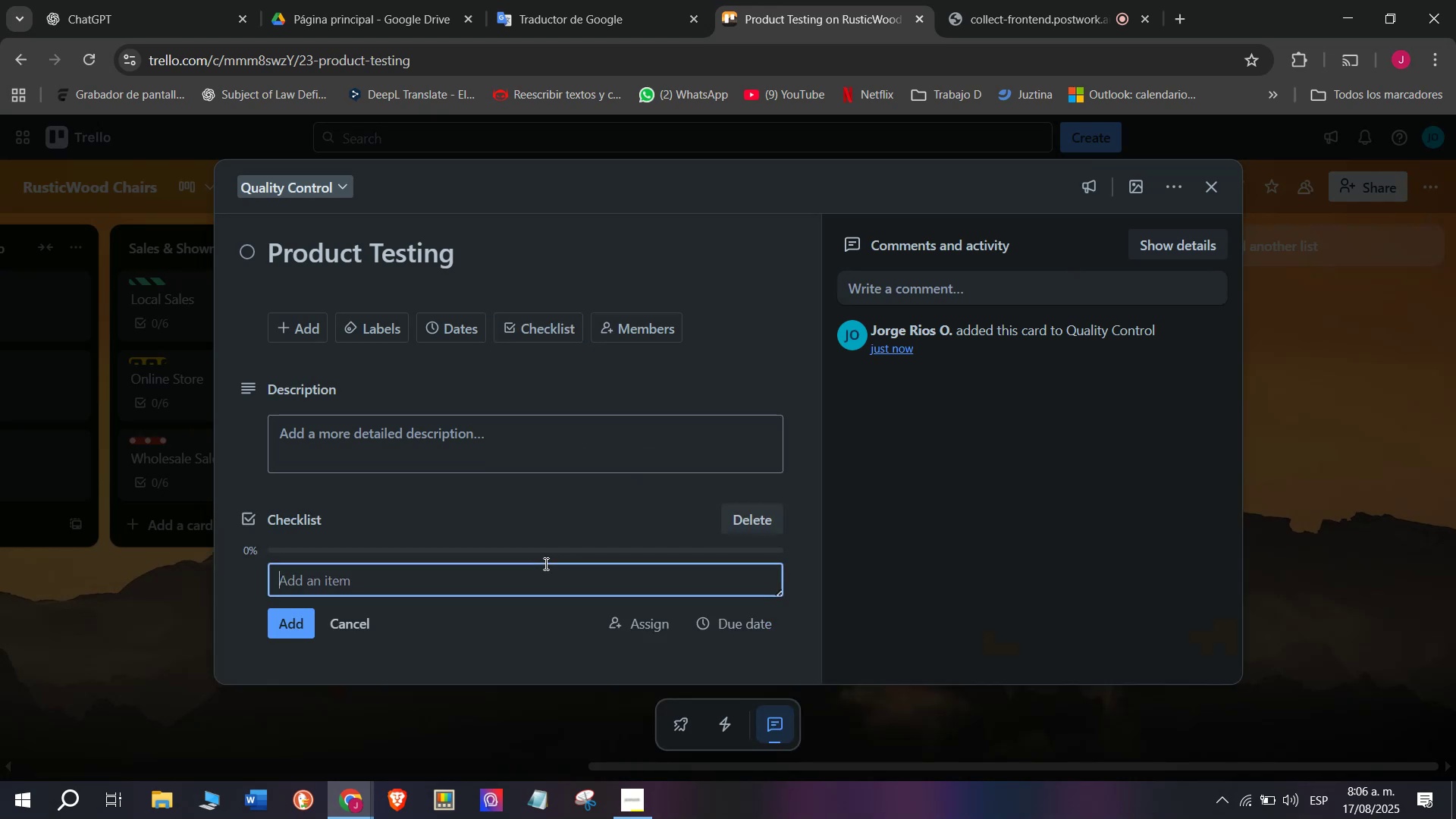 
wait(10.25)
 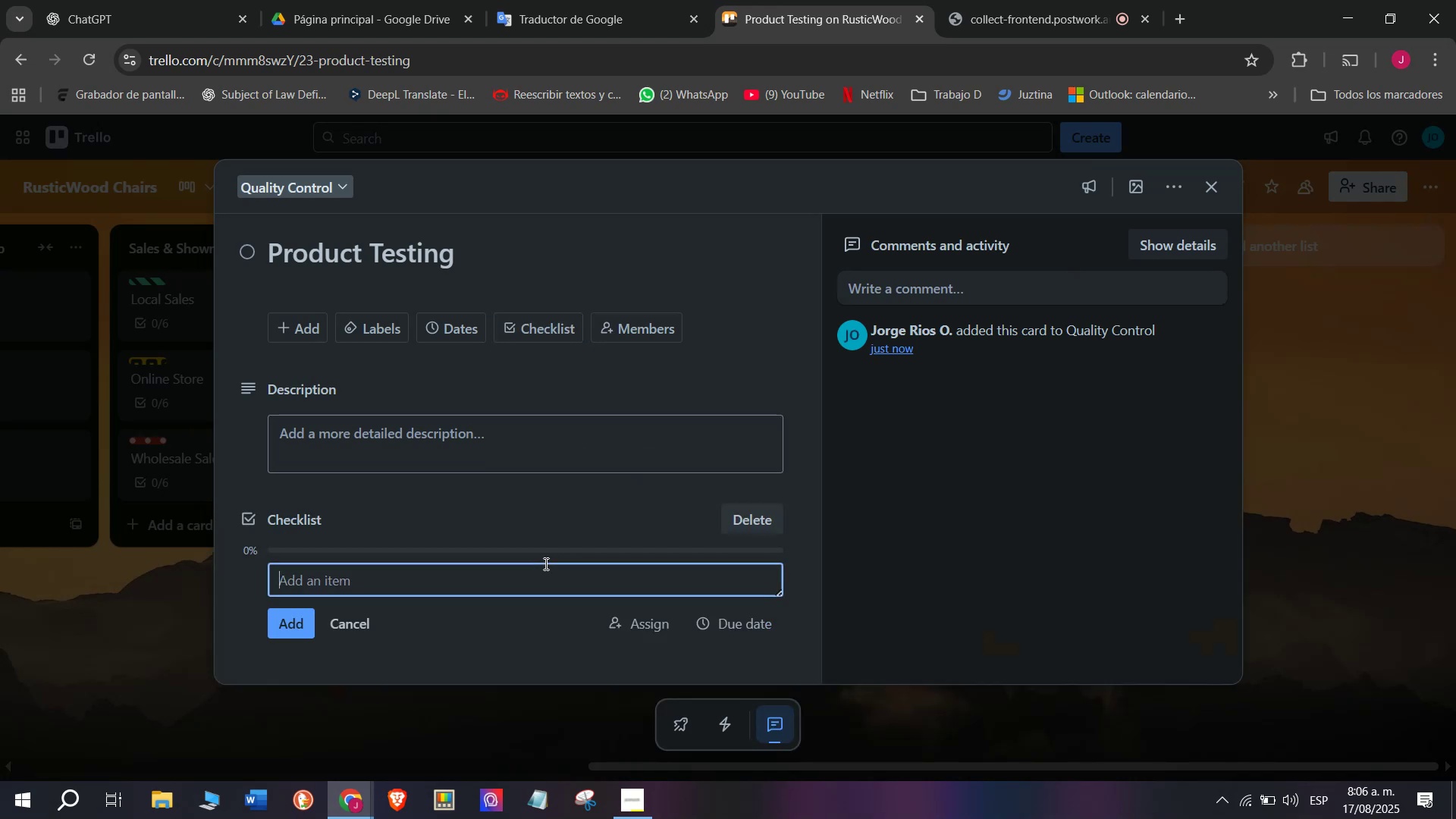 
type(Load-bearing test)
 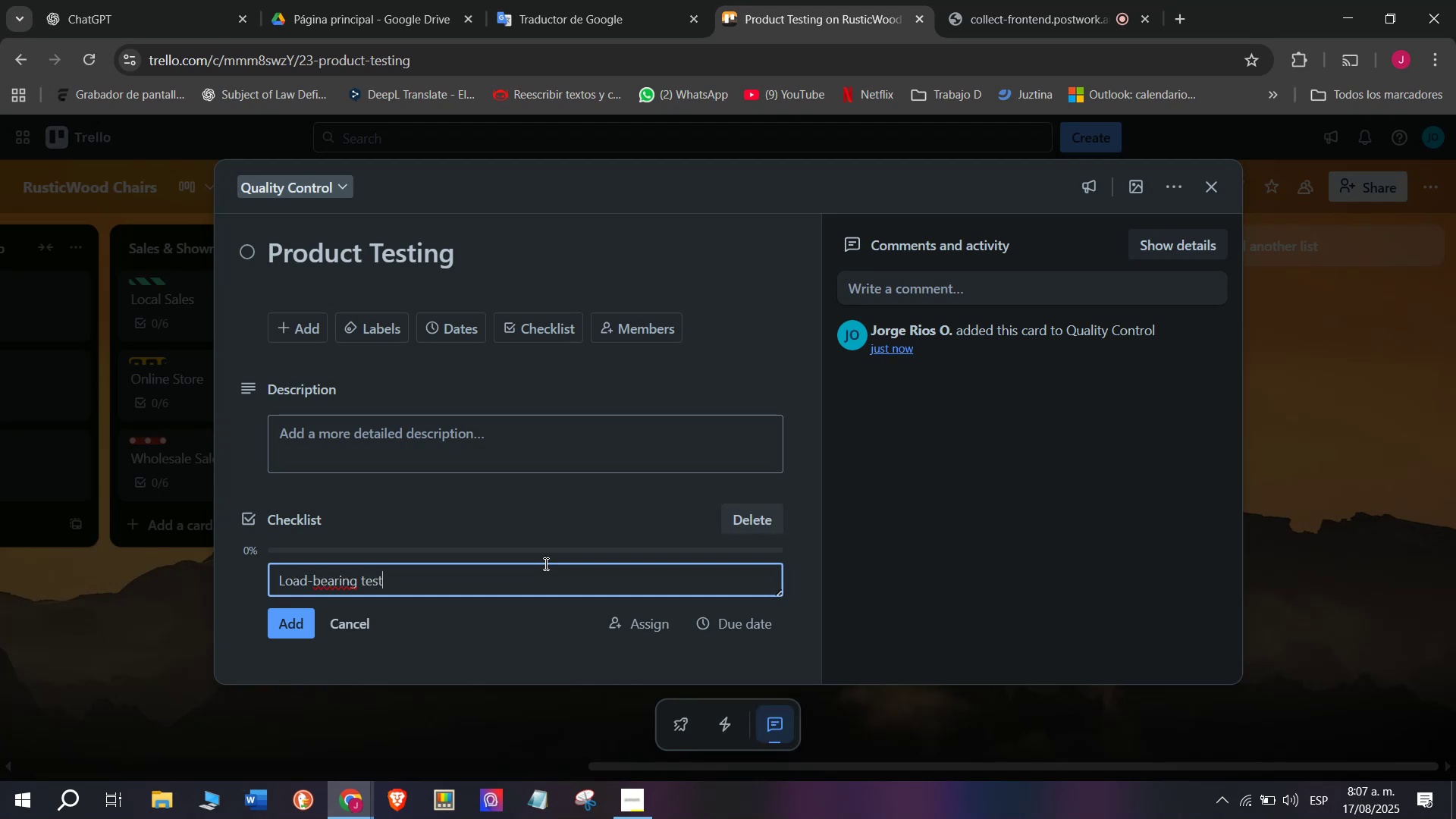 
key(Enter)
 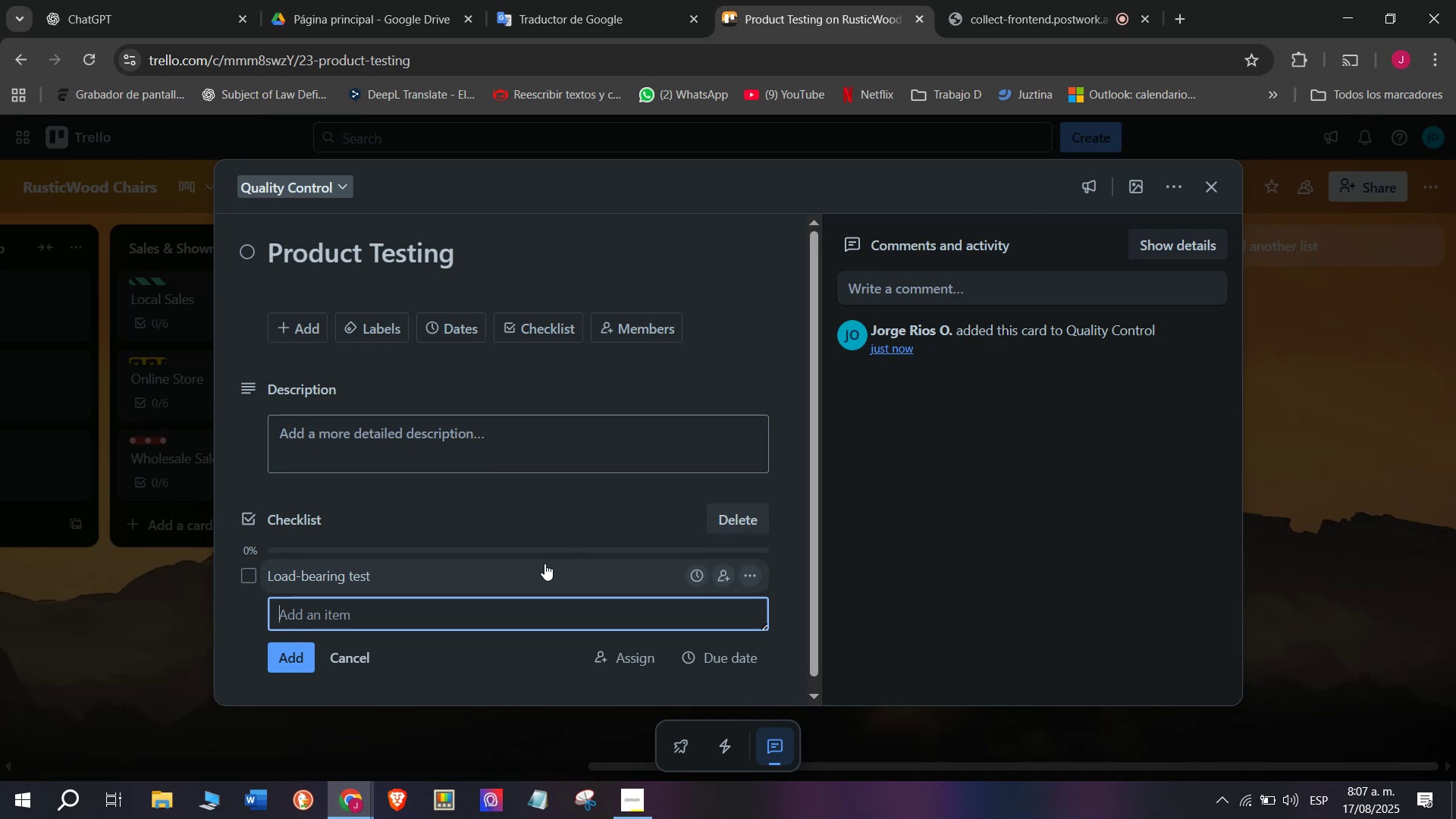 
type(Durability])
key(Backspace)
type( checks)
 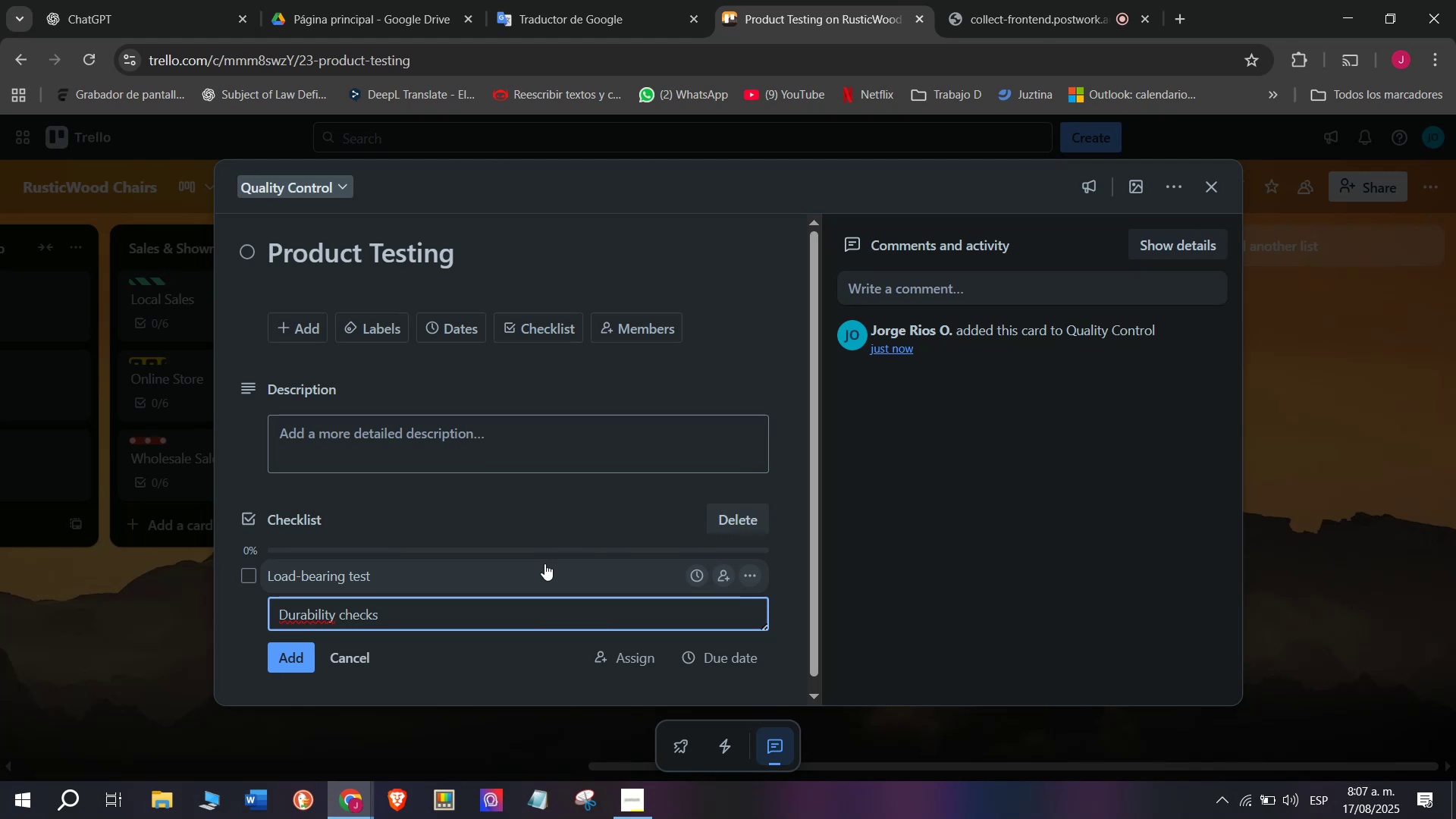 
key(Enter)
 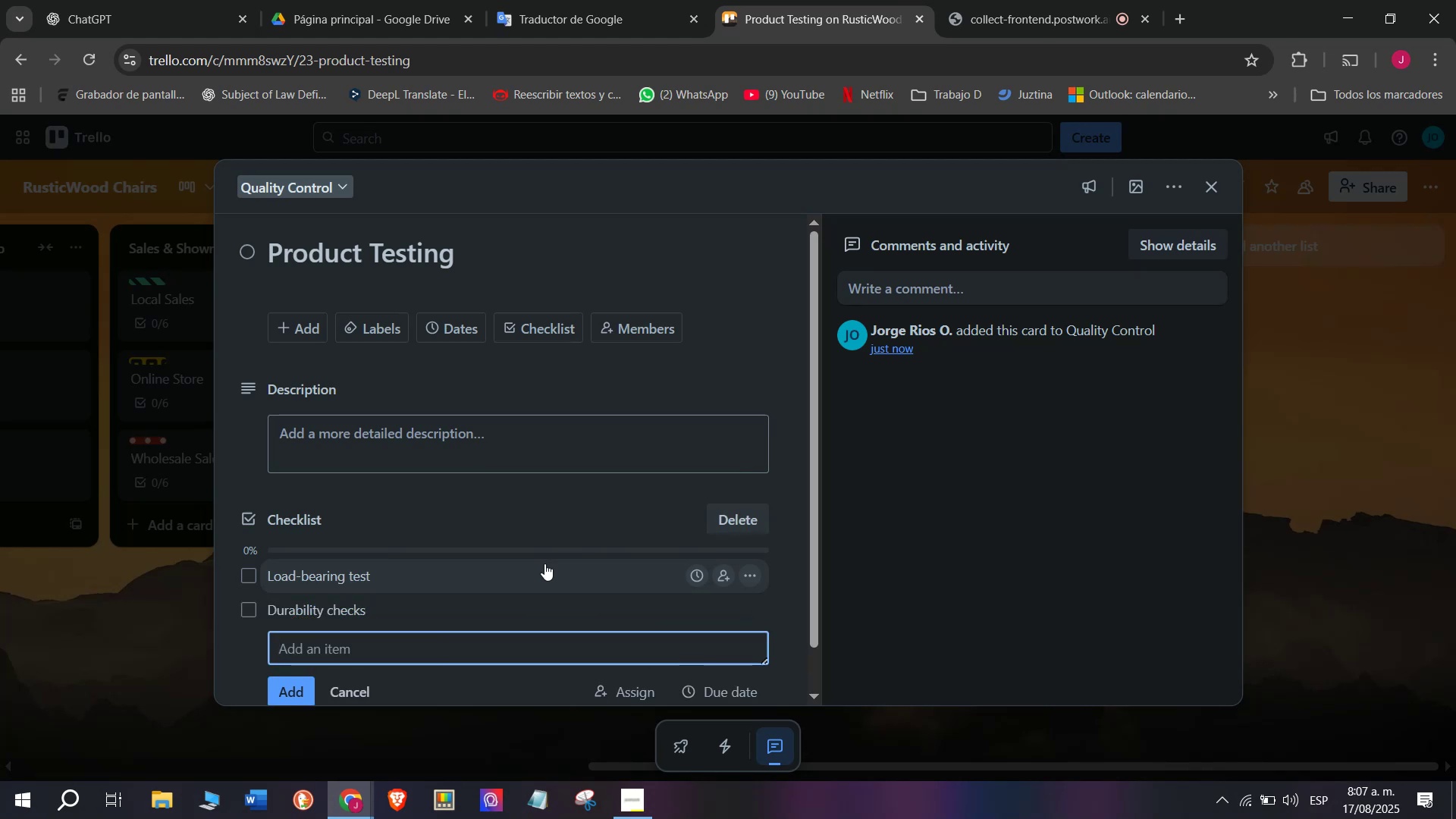 
type(Conform)
key(Backspace)
type(t evaluation )
 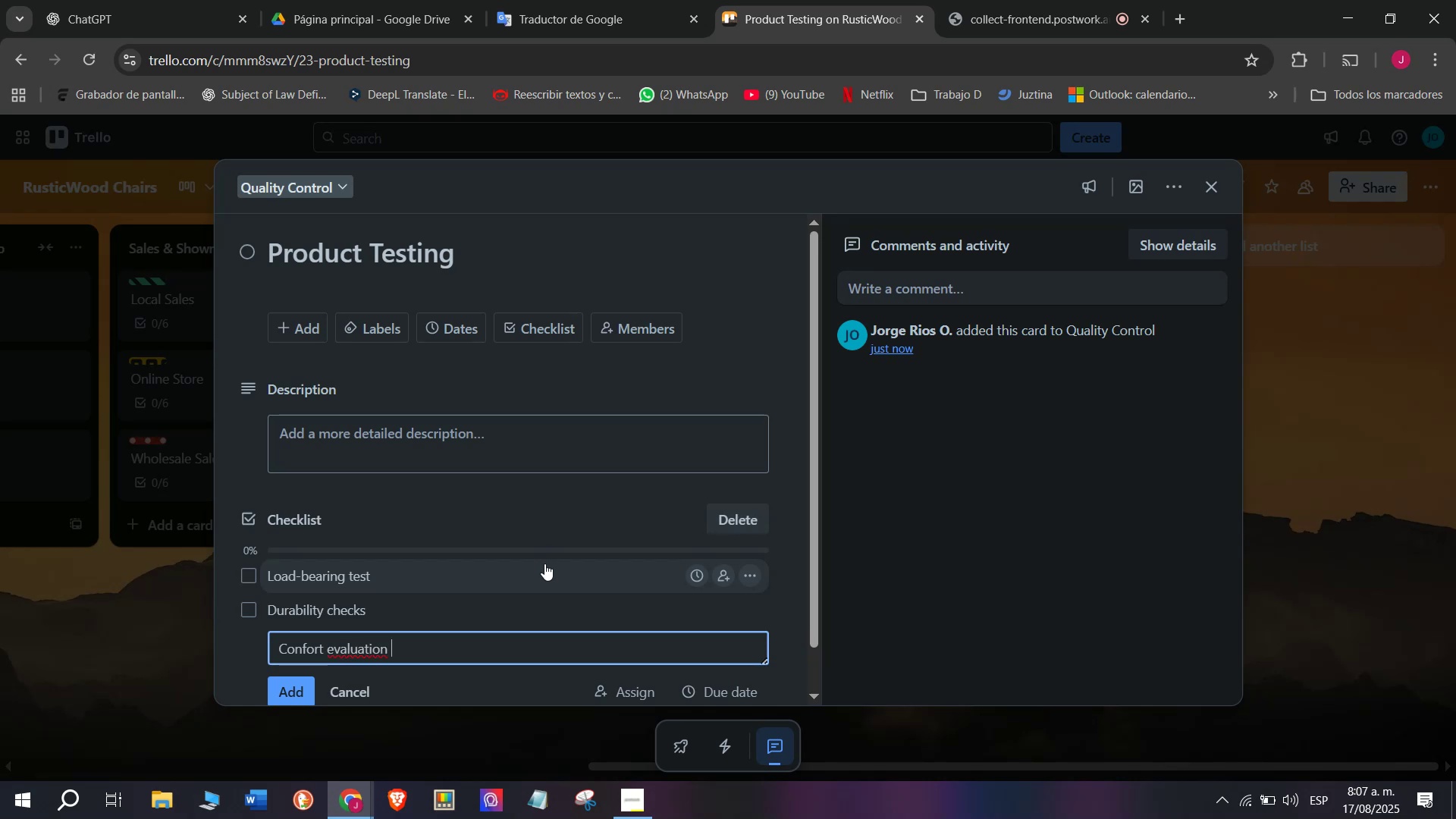 
key(Enter)
 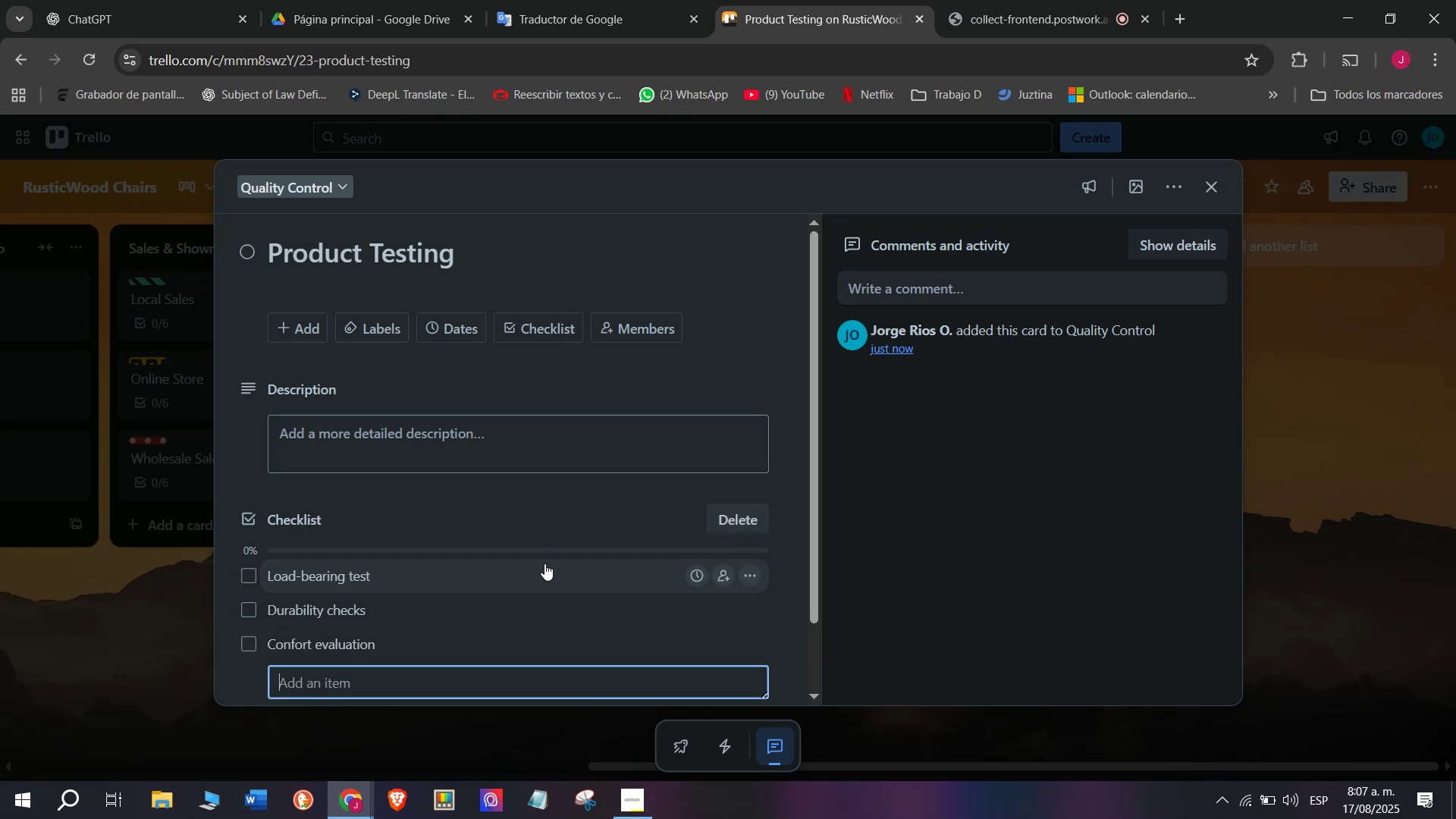 
type(Safety standards)
 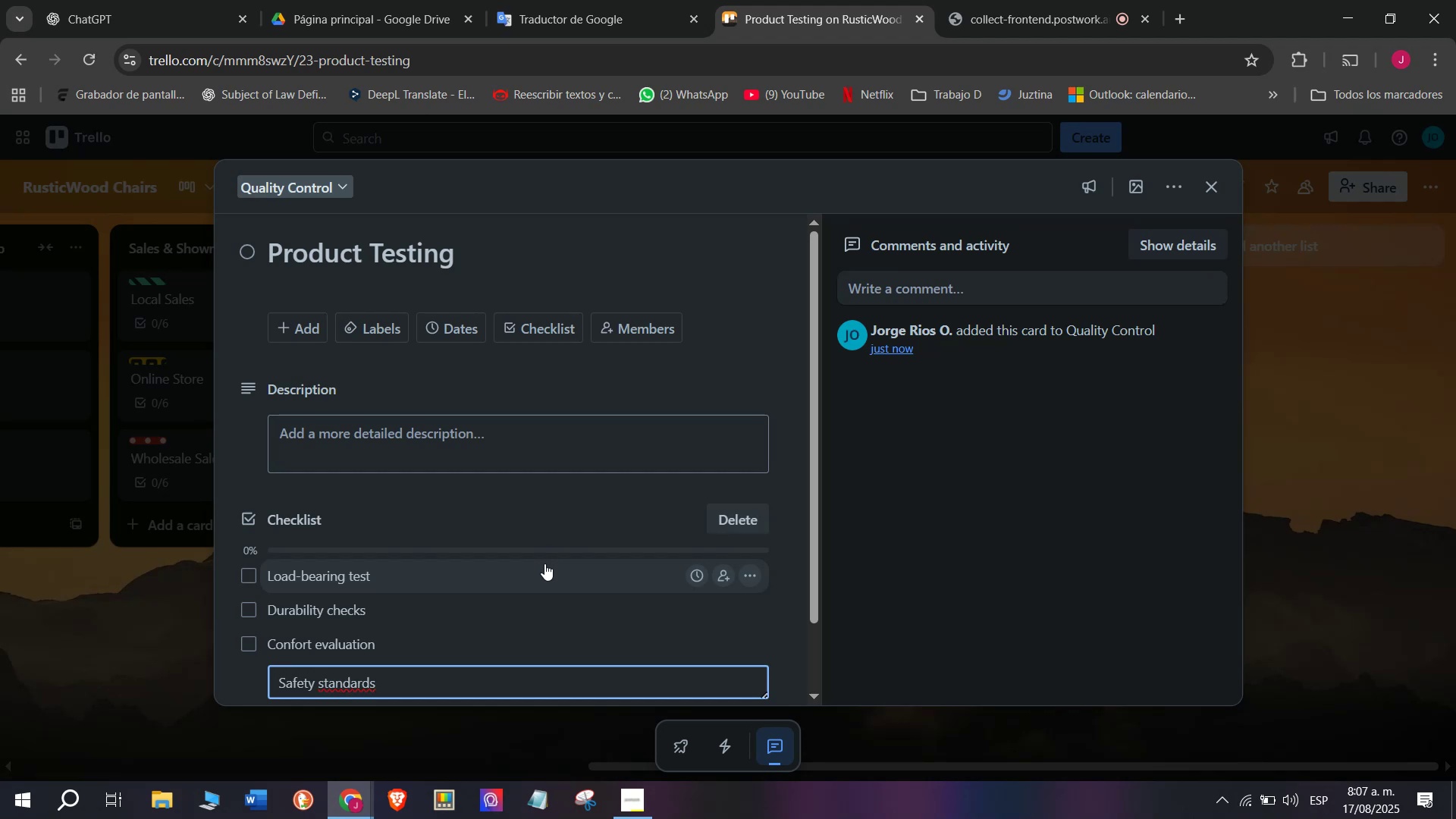 
key(Enter)
 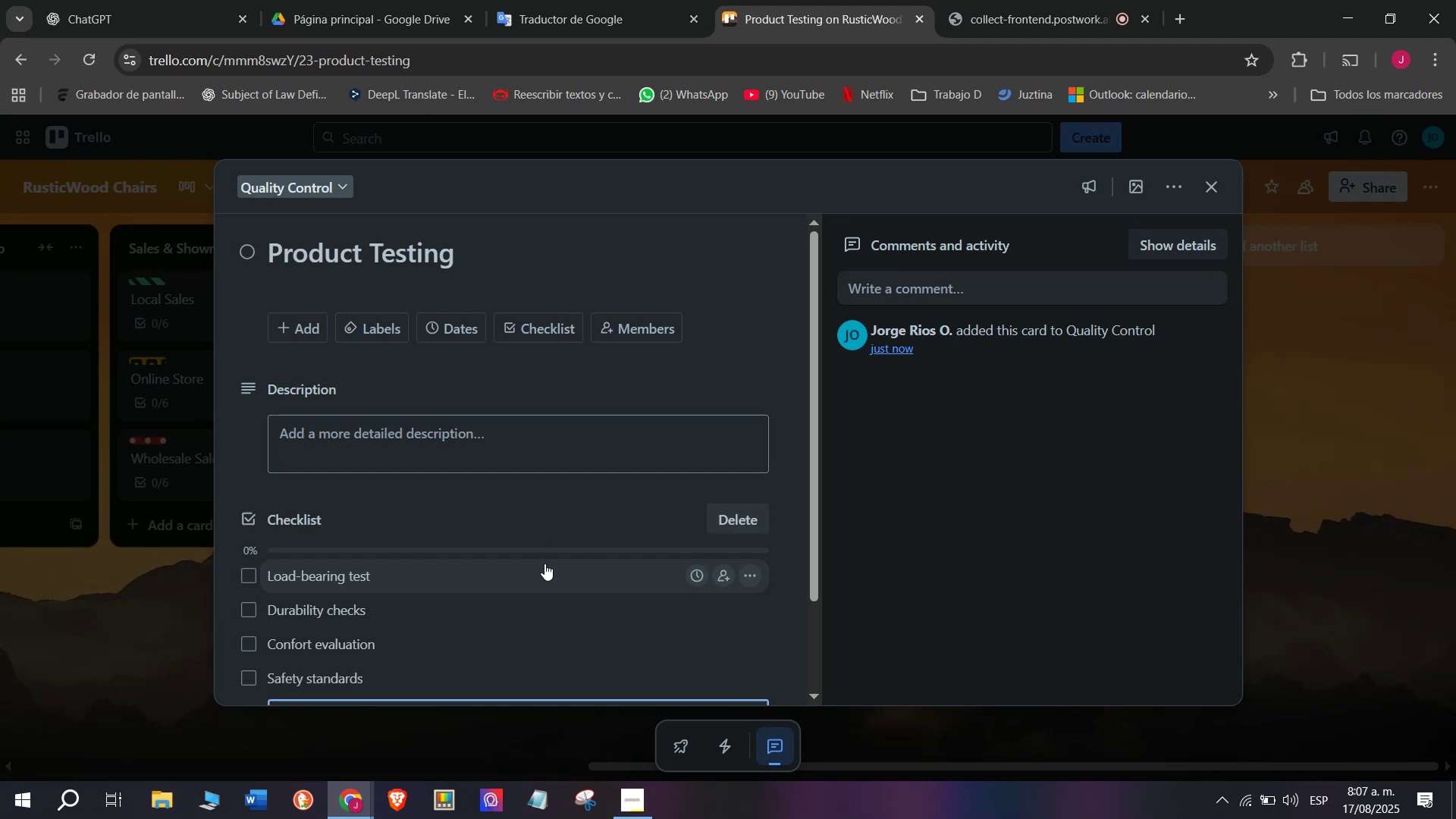 
type(Long-term r)
key(Backspace)
type(trials)
 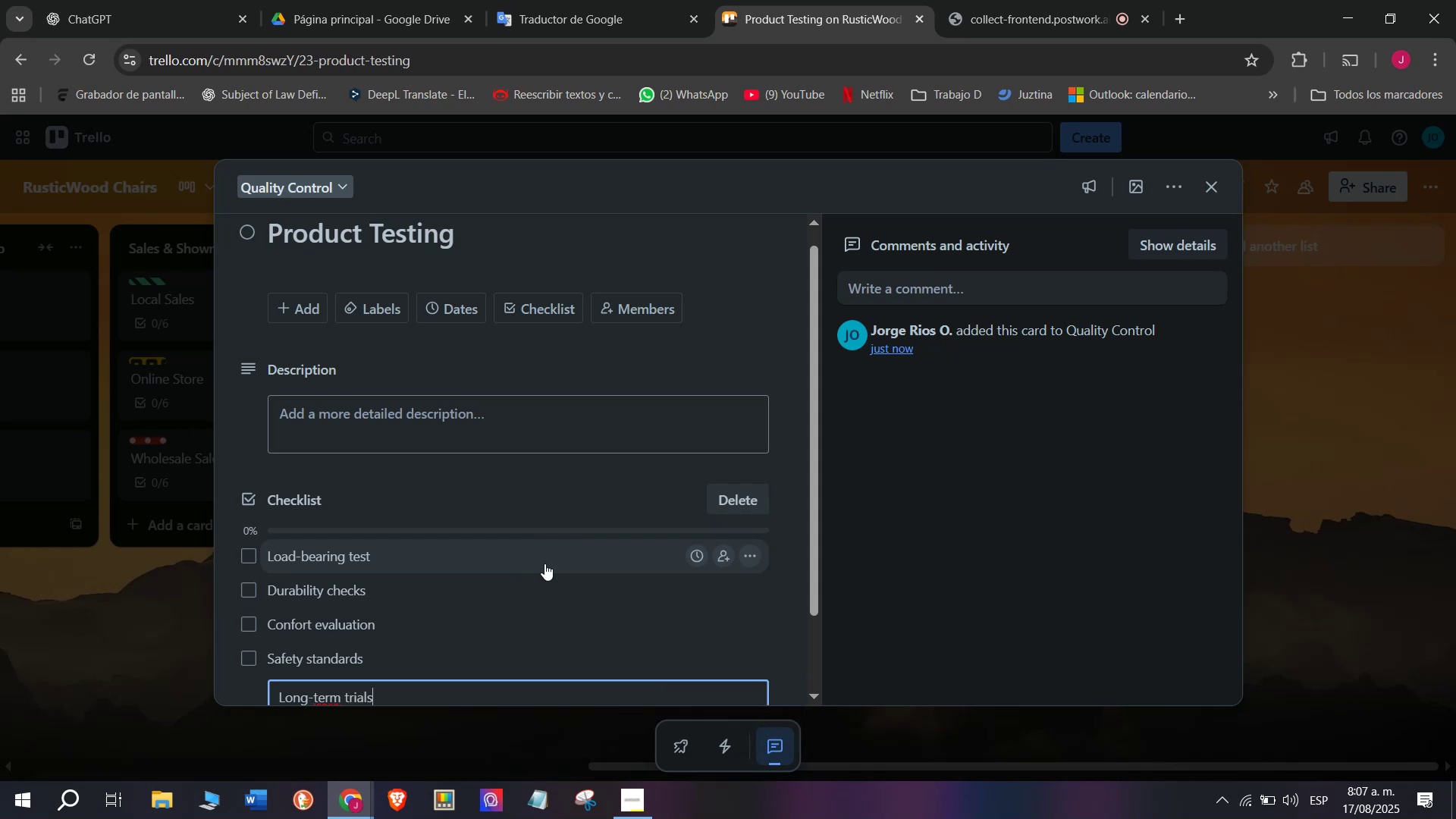 
key(Enter)
 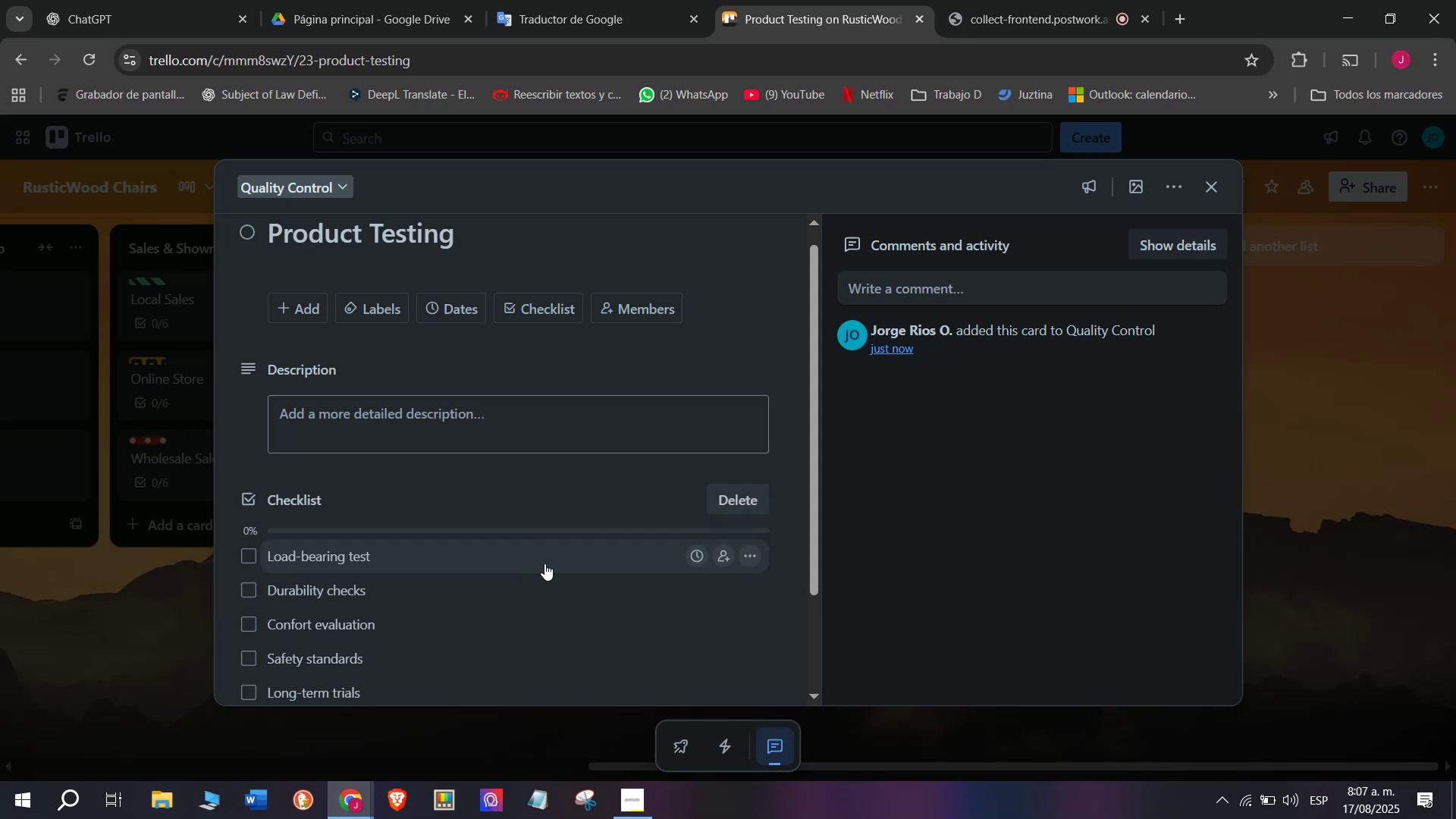 
type(Certify)
key(Backspace)
 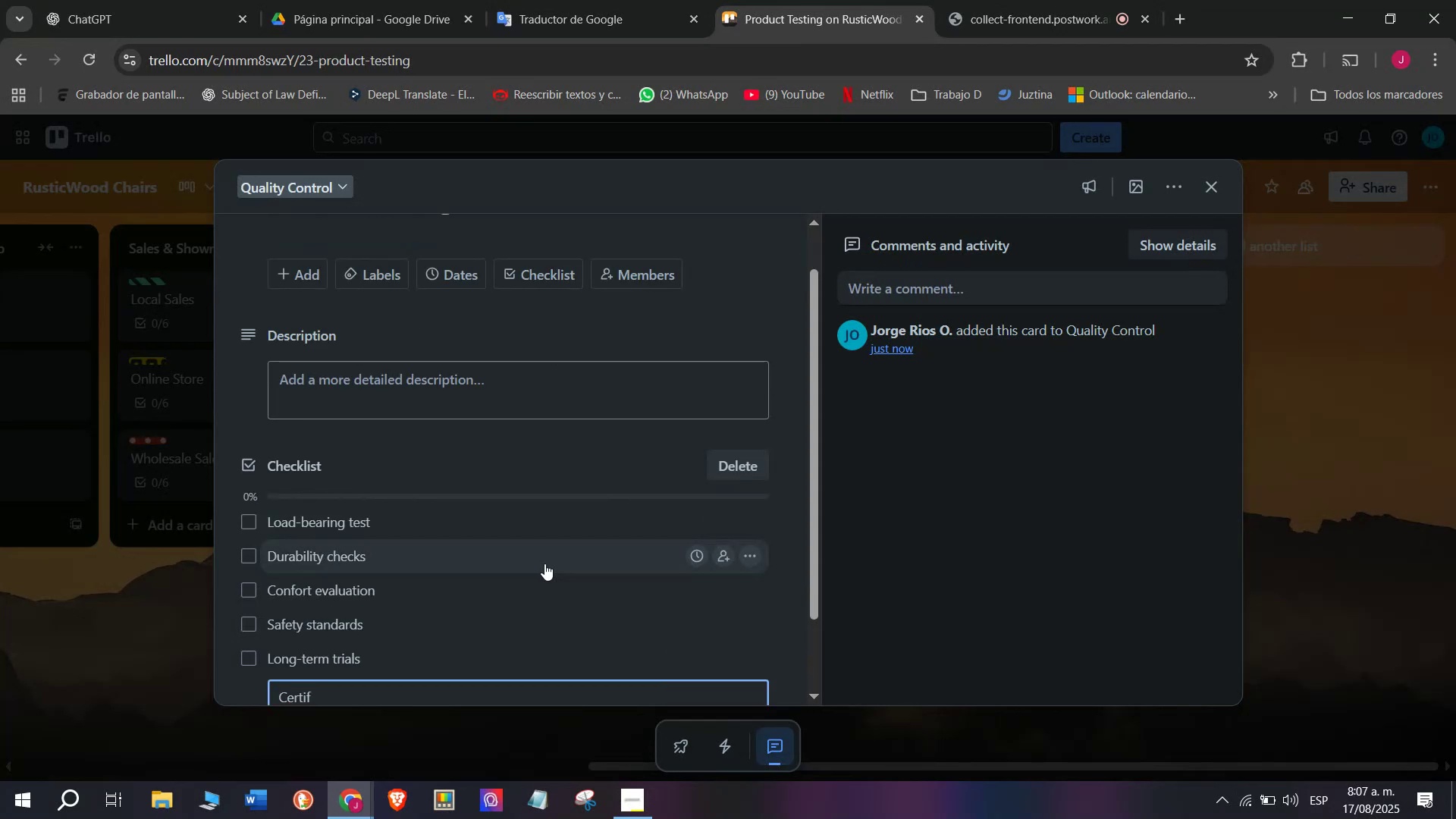 
type(ication)
 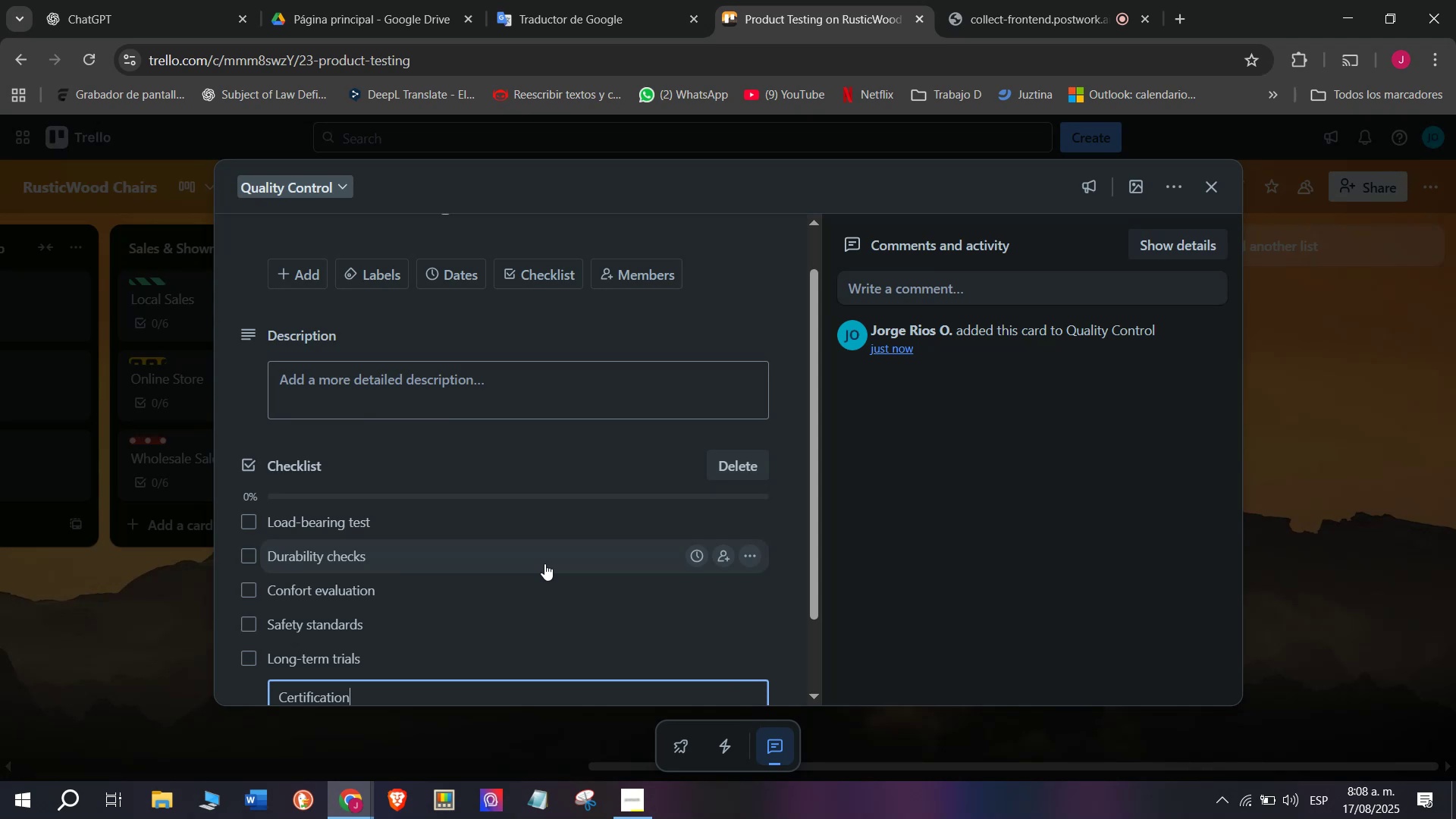 
key(Enter)
 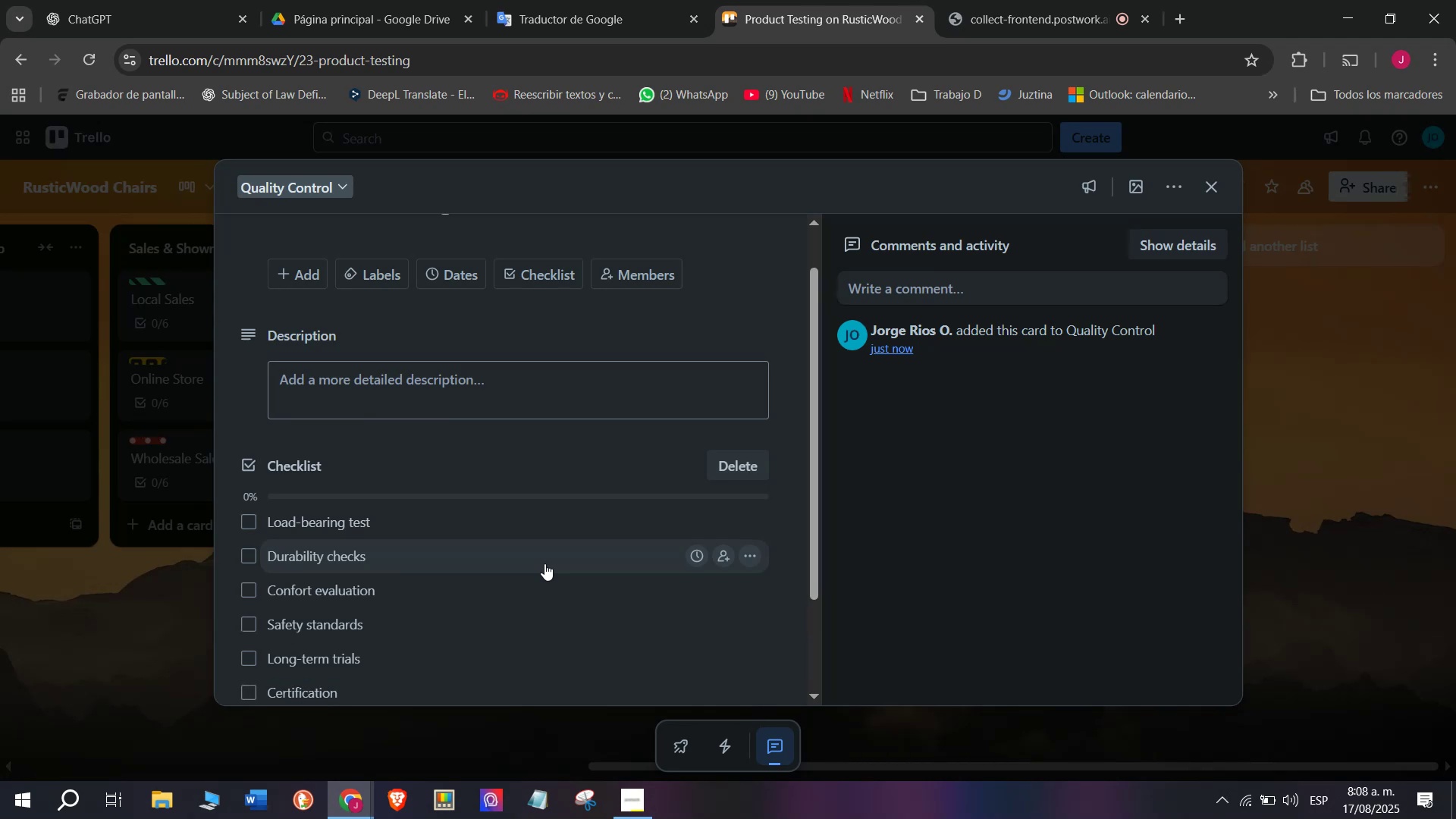 
scroll: coordinate [480, 497], scroll_direction: up, amount: 5.0
 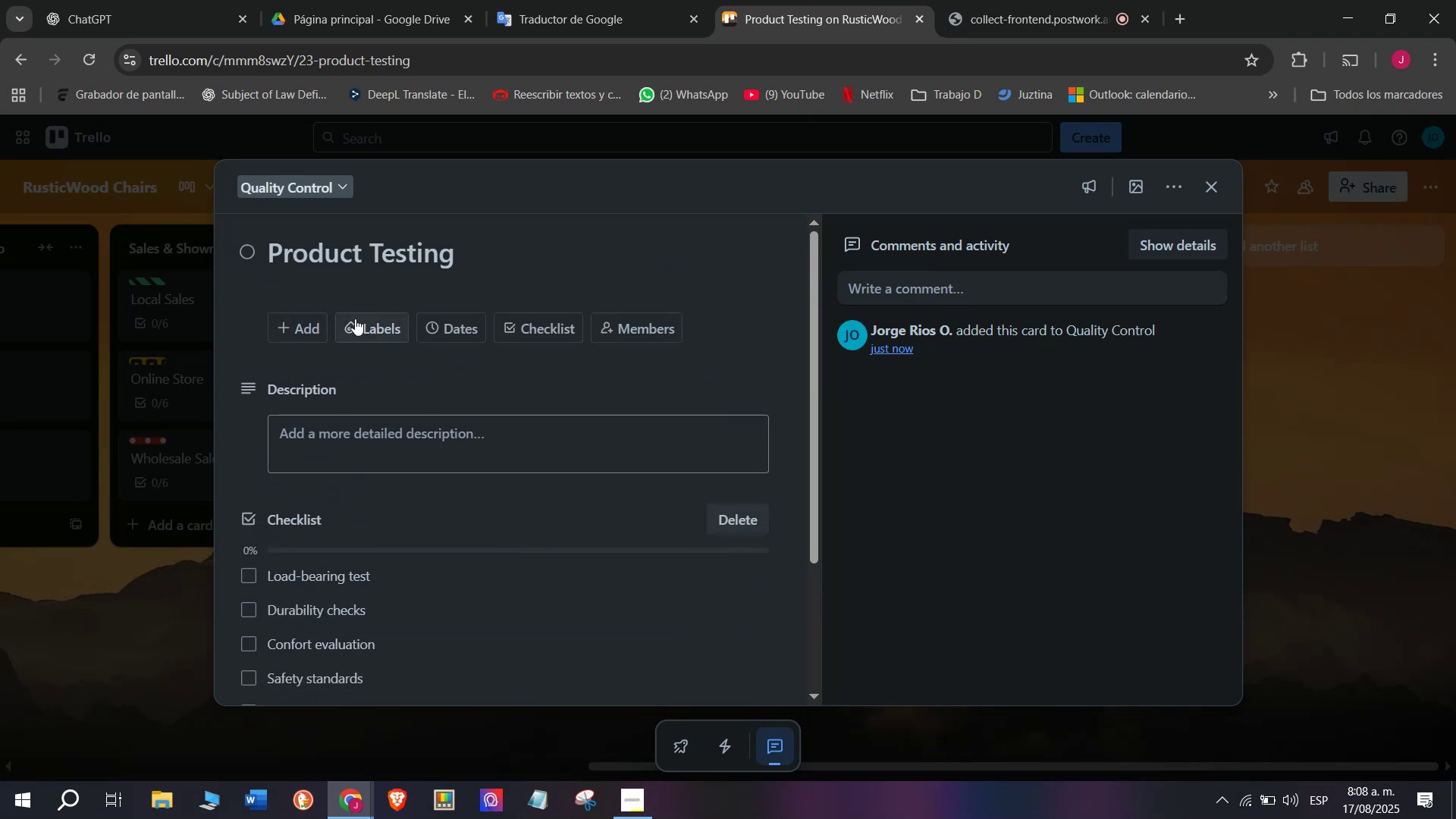 
left_click([359, 318])
 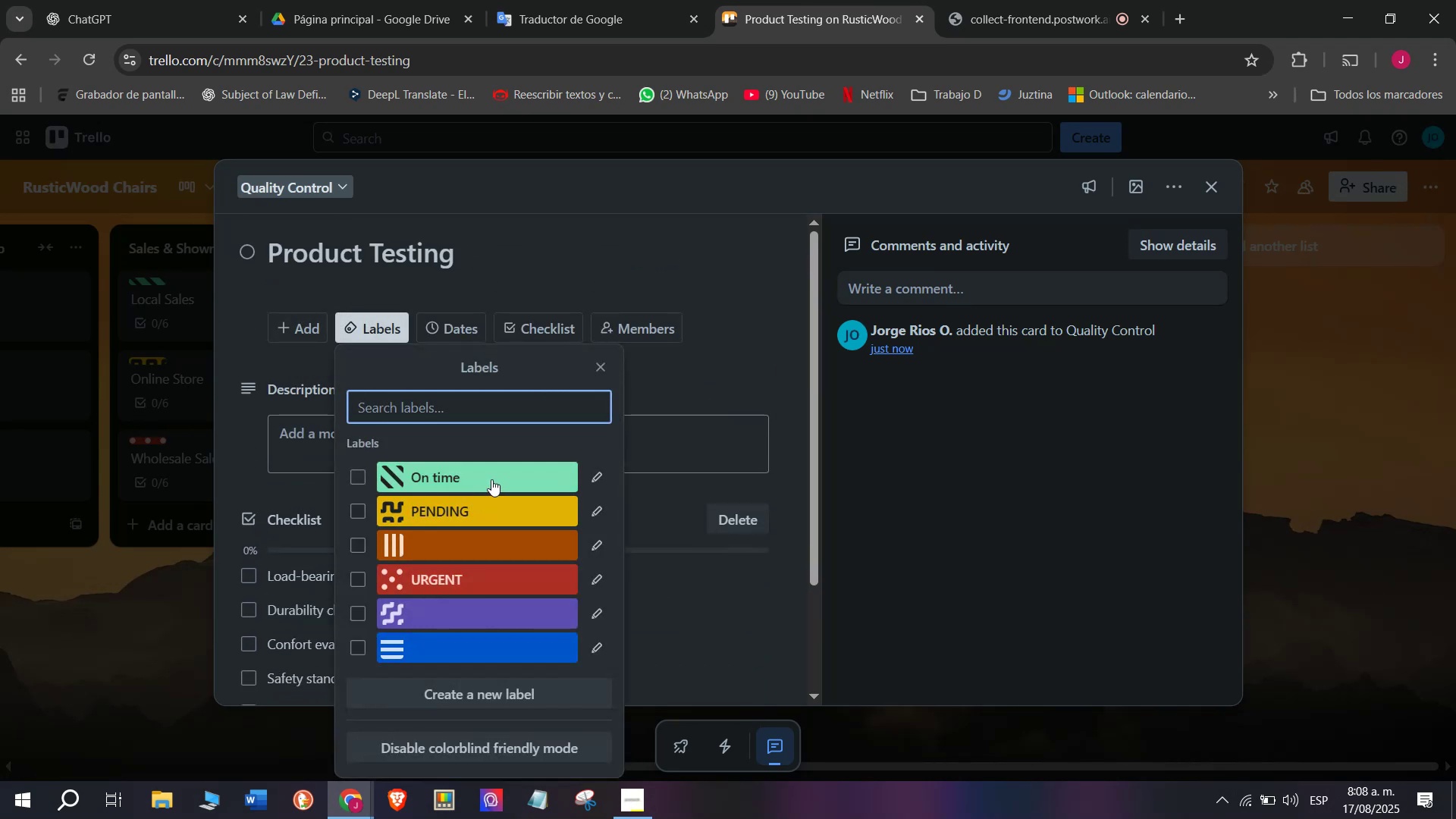 
left_click([491, 479])
 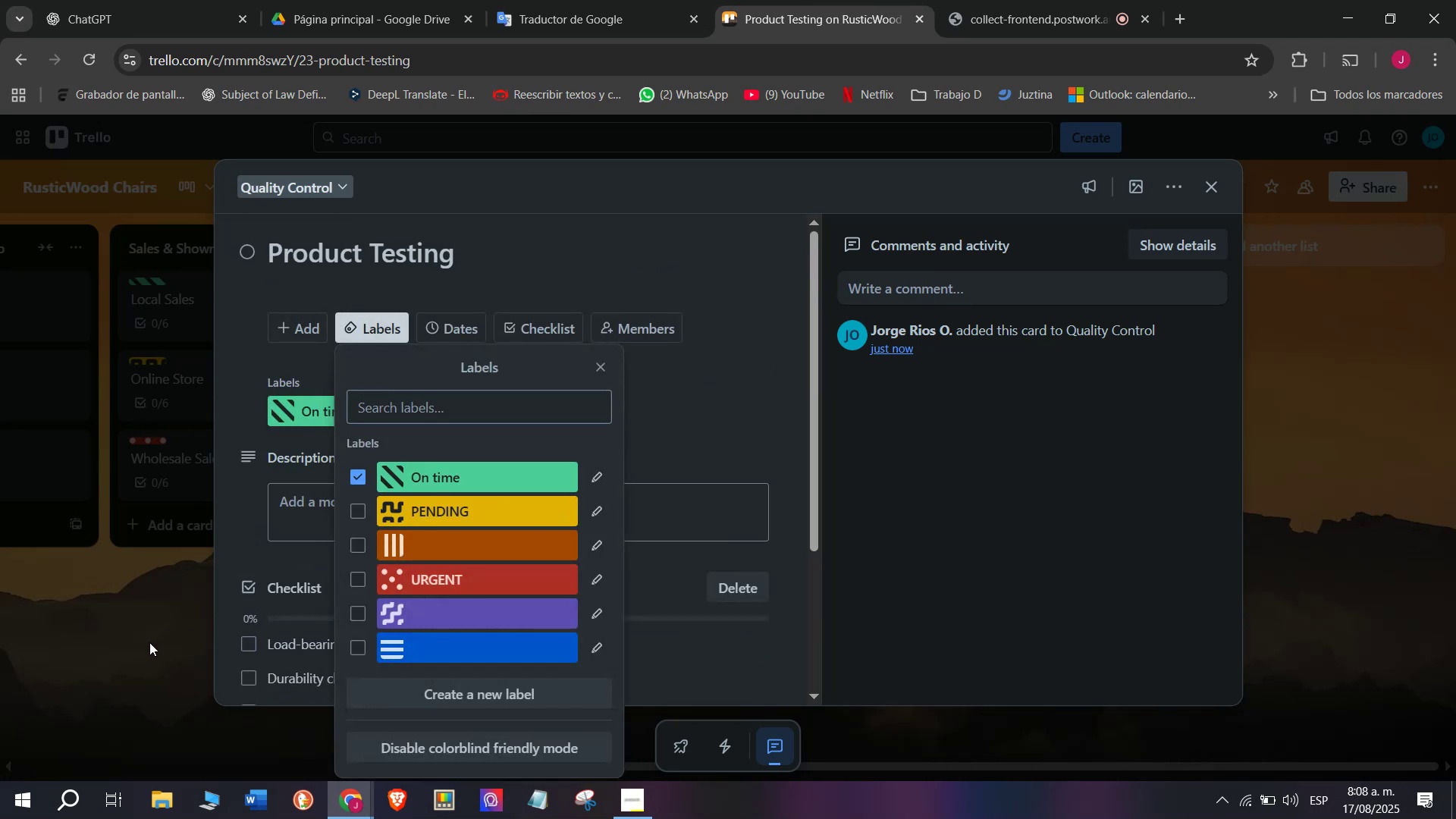 
double_click([149, 642])
 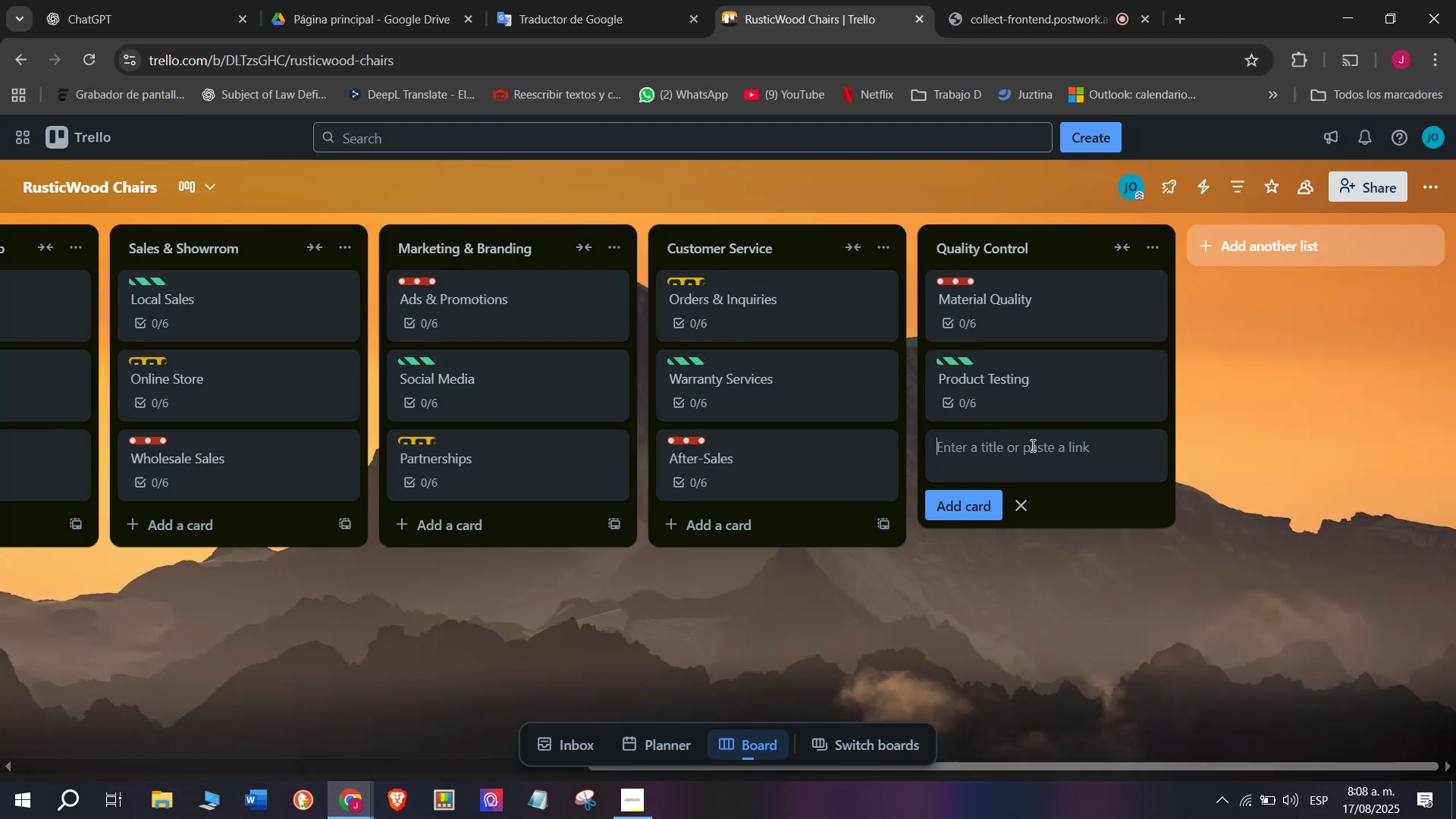 
wait(5.52)
 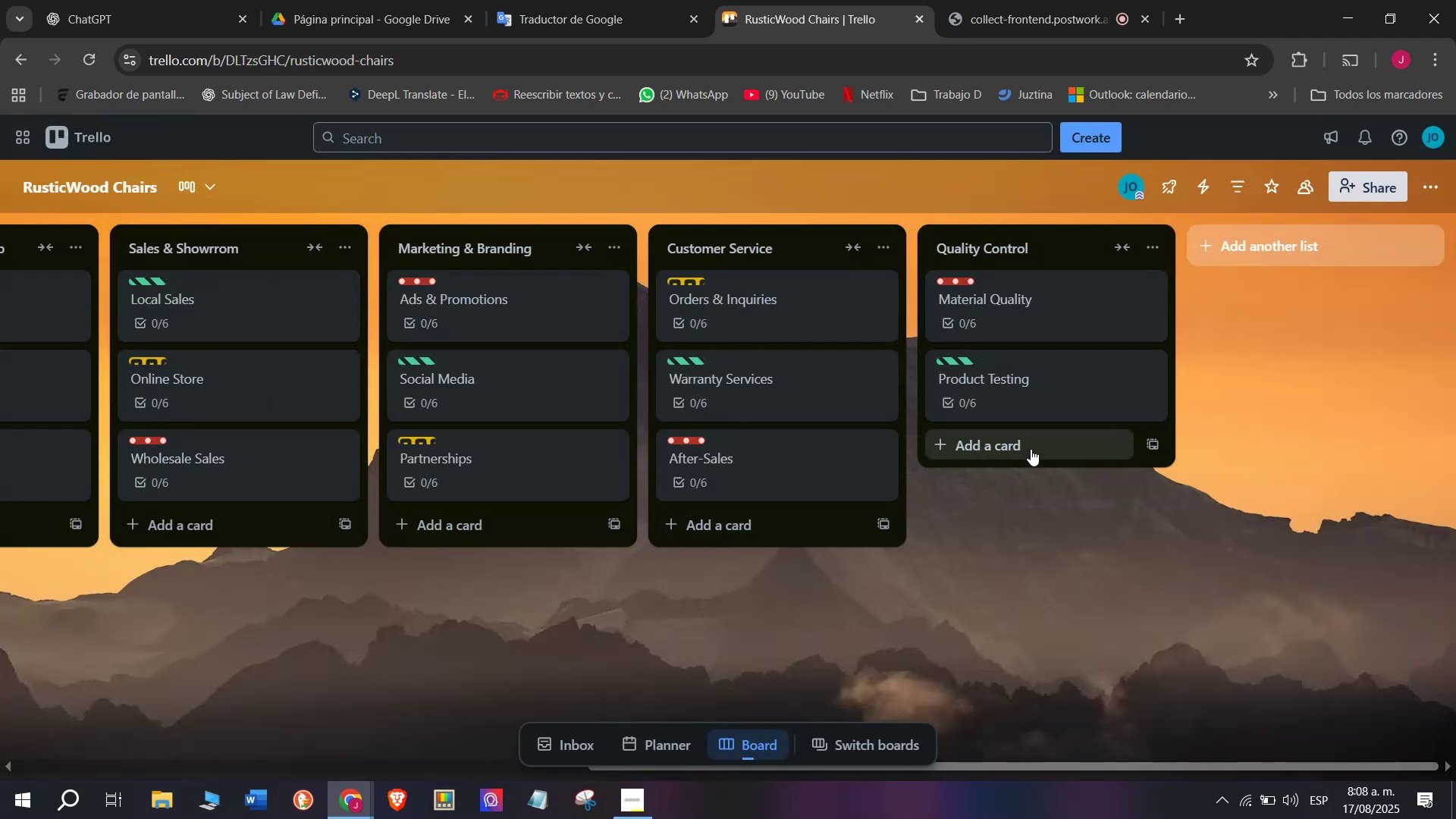 
type(Packaging QC)
 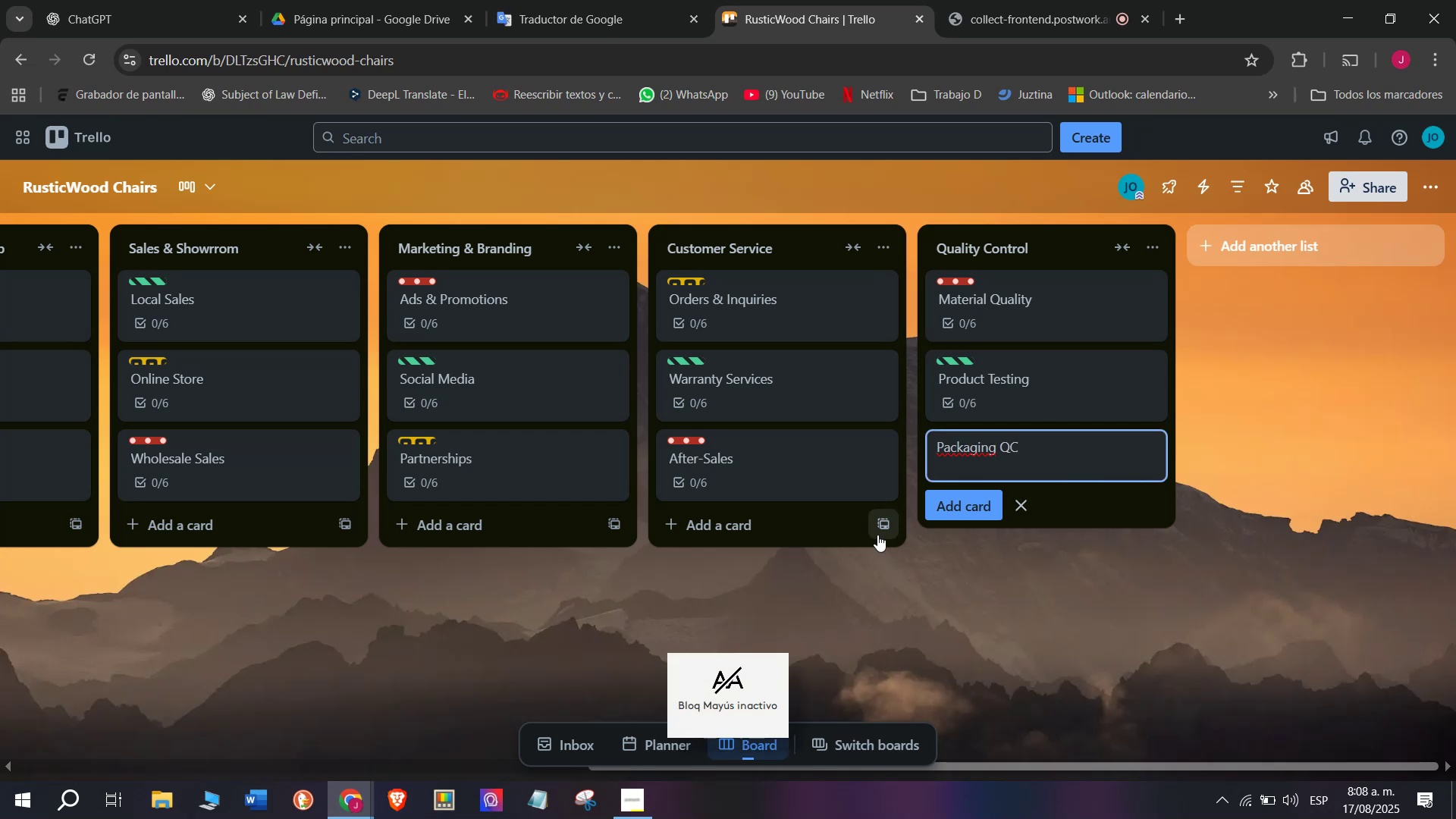 
left_click([969, 505])
 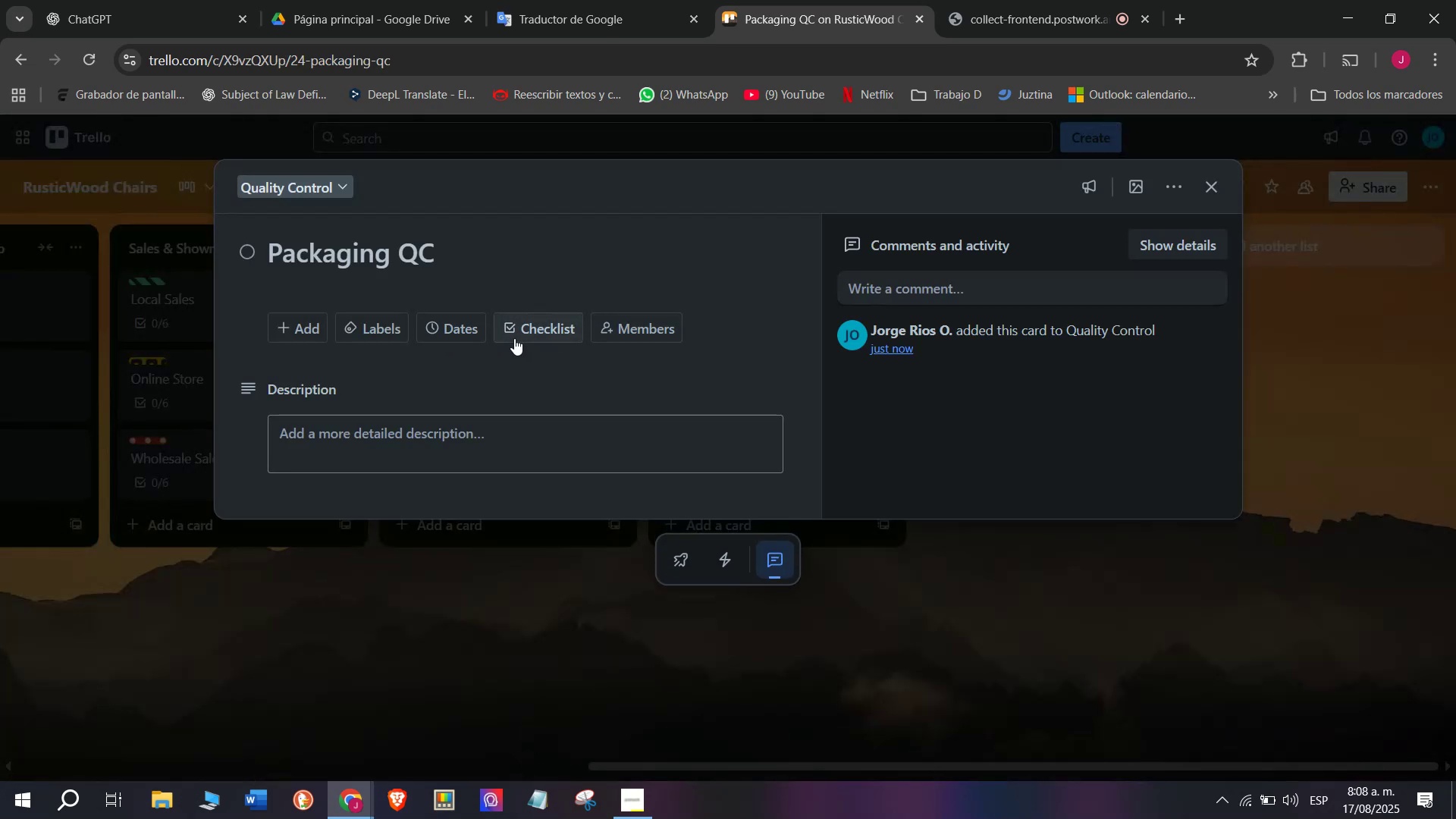 
left_click([547, 556])
 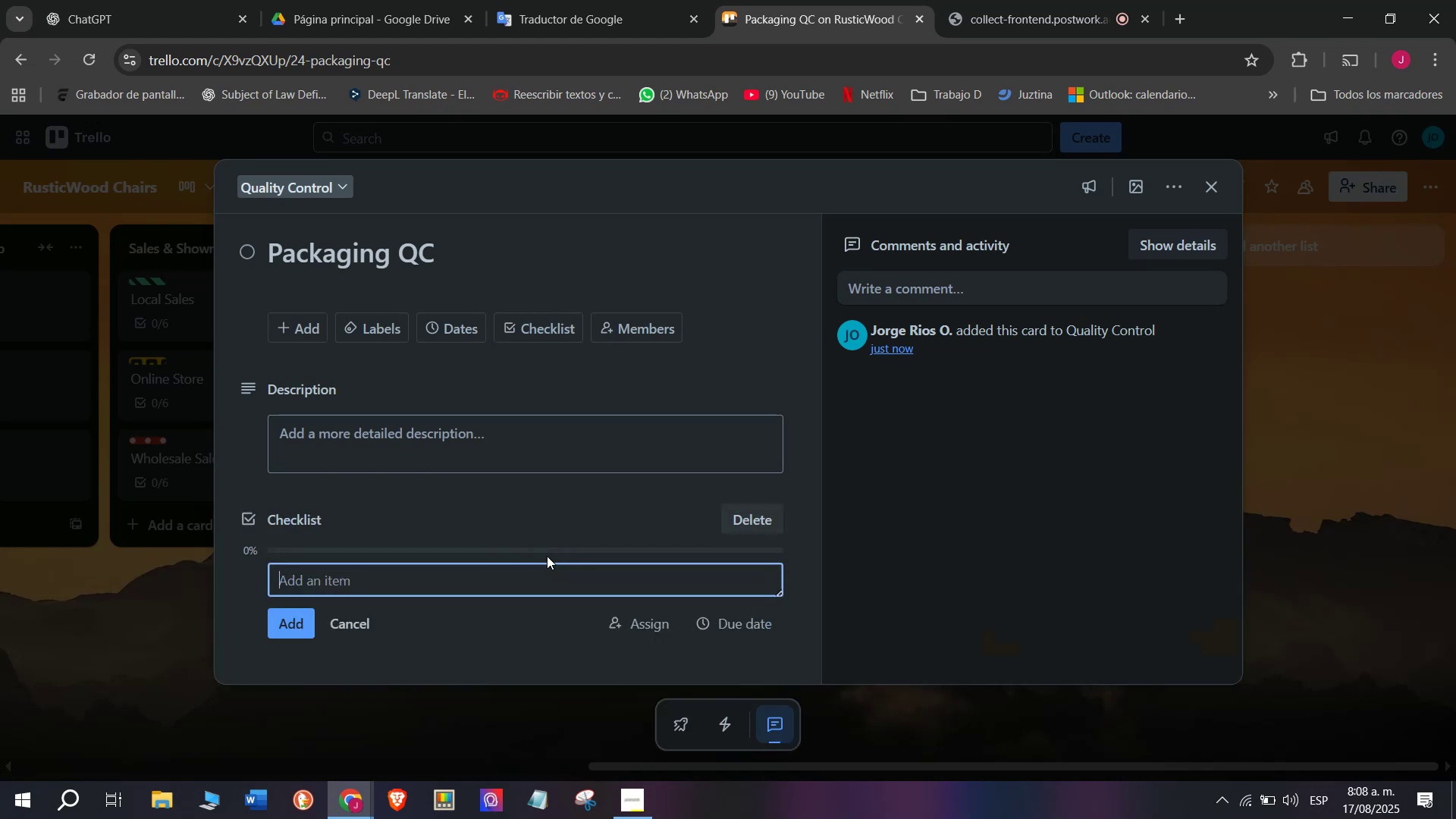 
type(Inspect boxw)
key(Backspace)
type(es)
 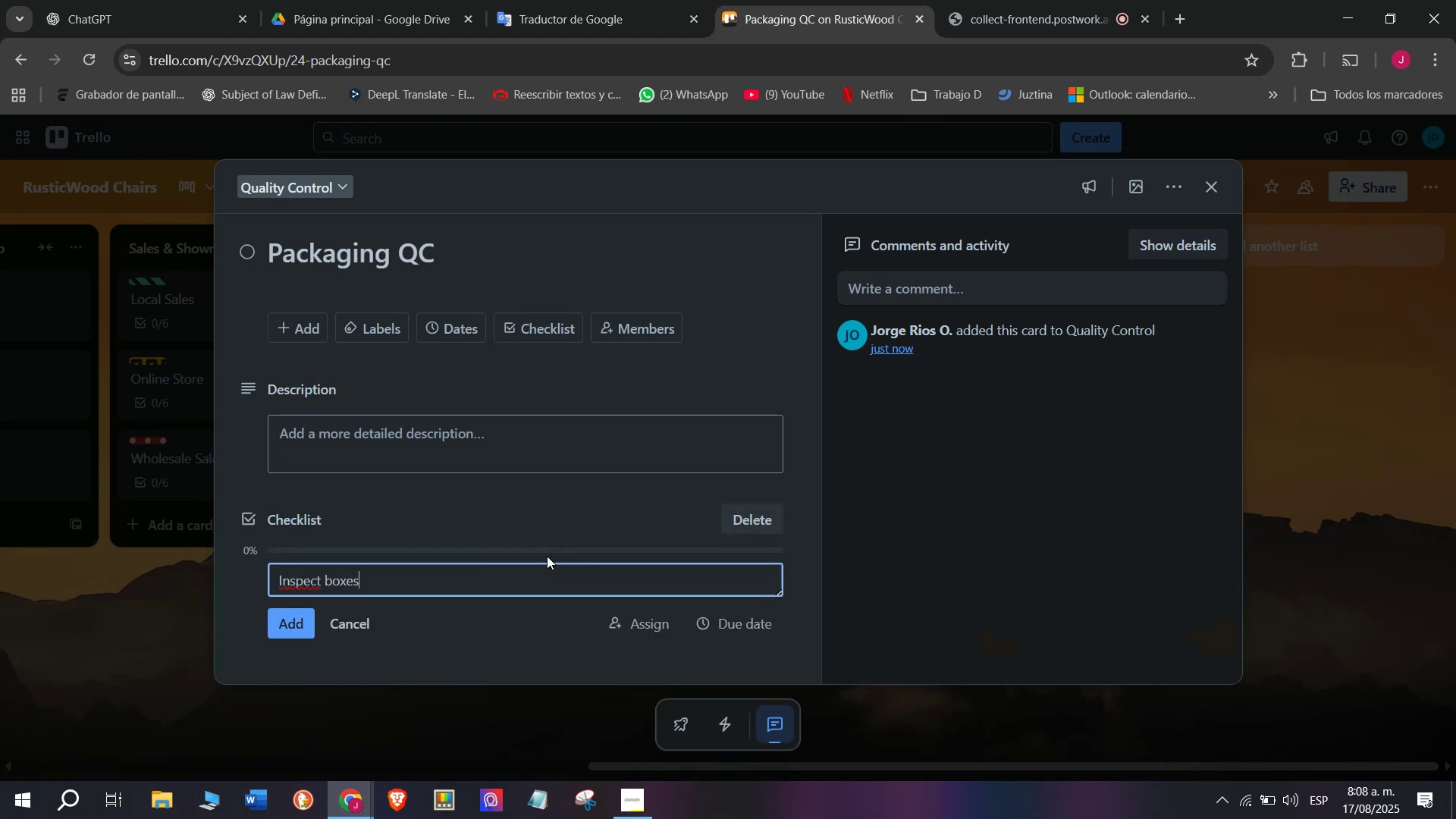 
key(Enter)
 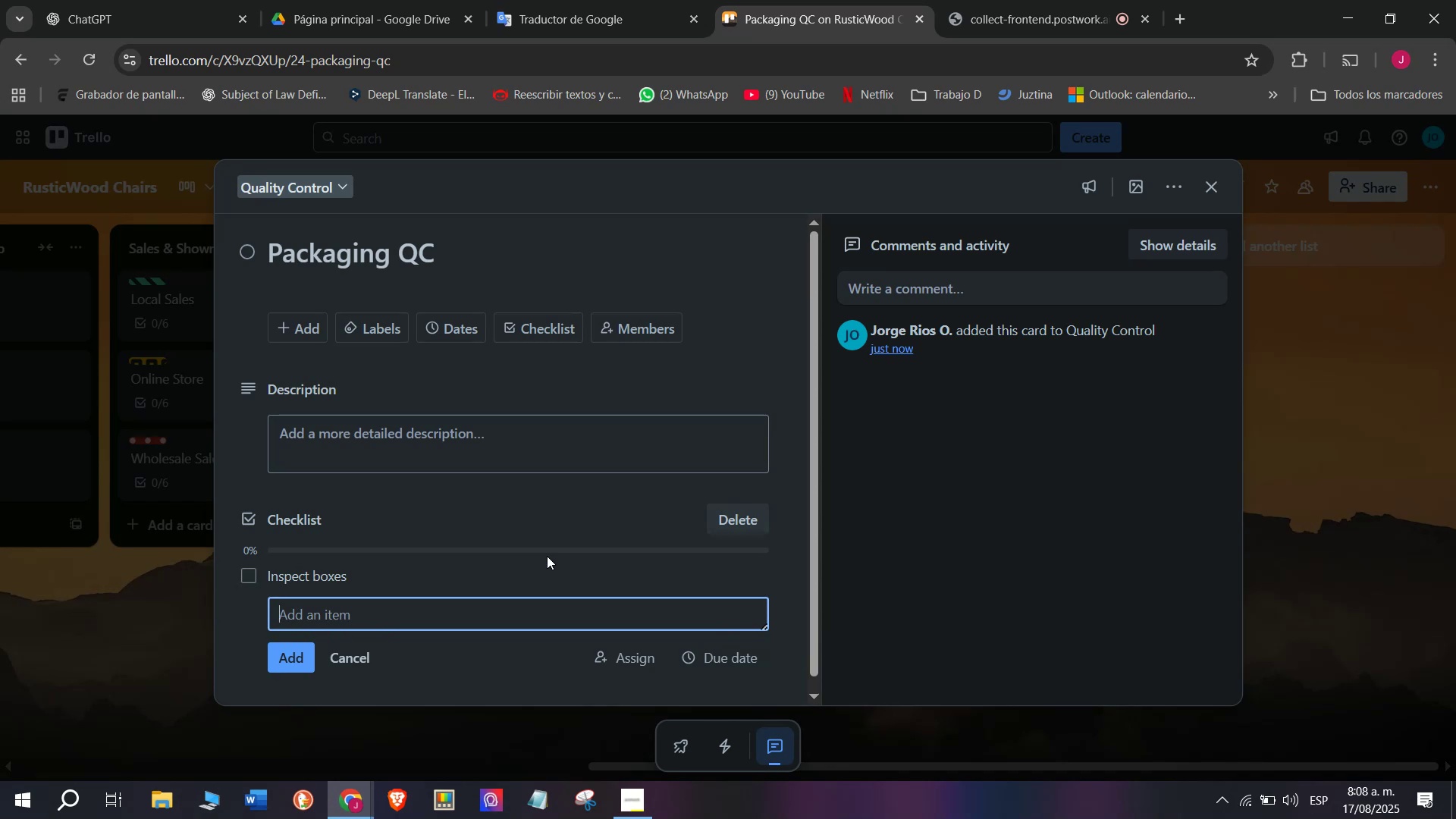 
type(Check eco-materials)
 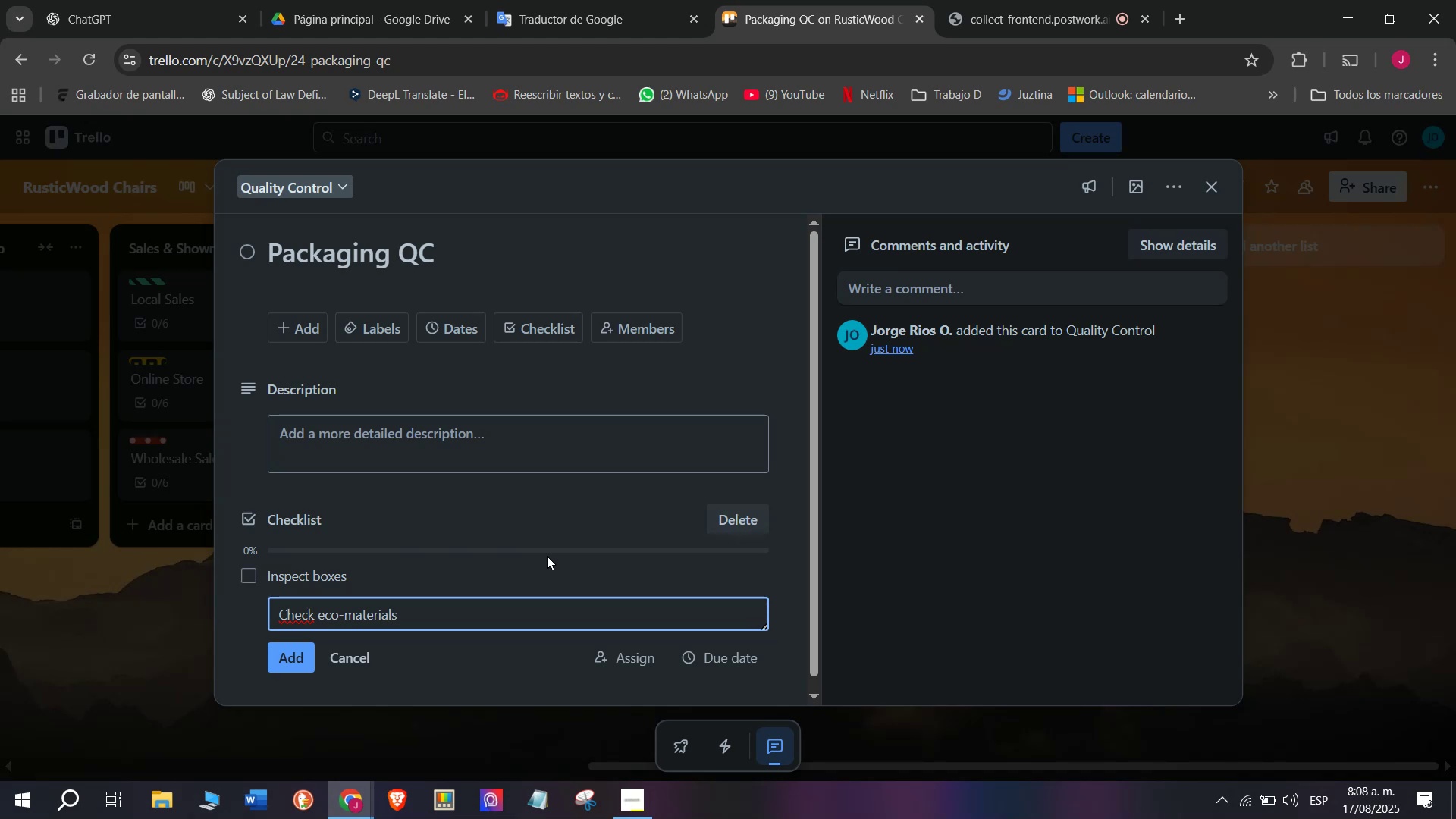 
key(Enter)
 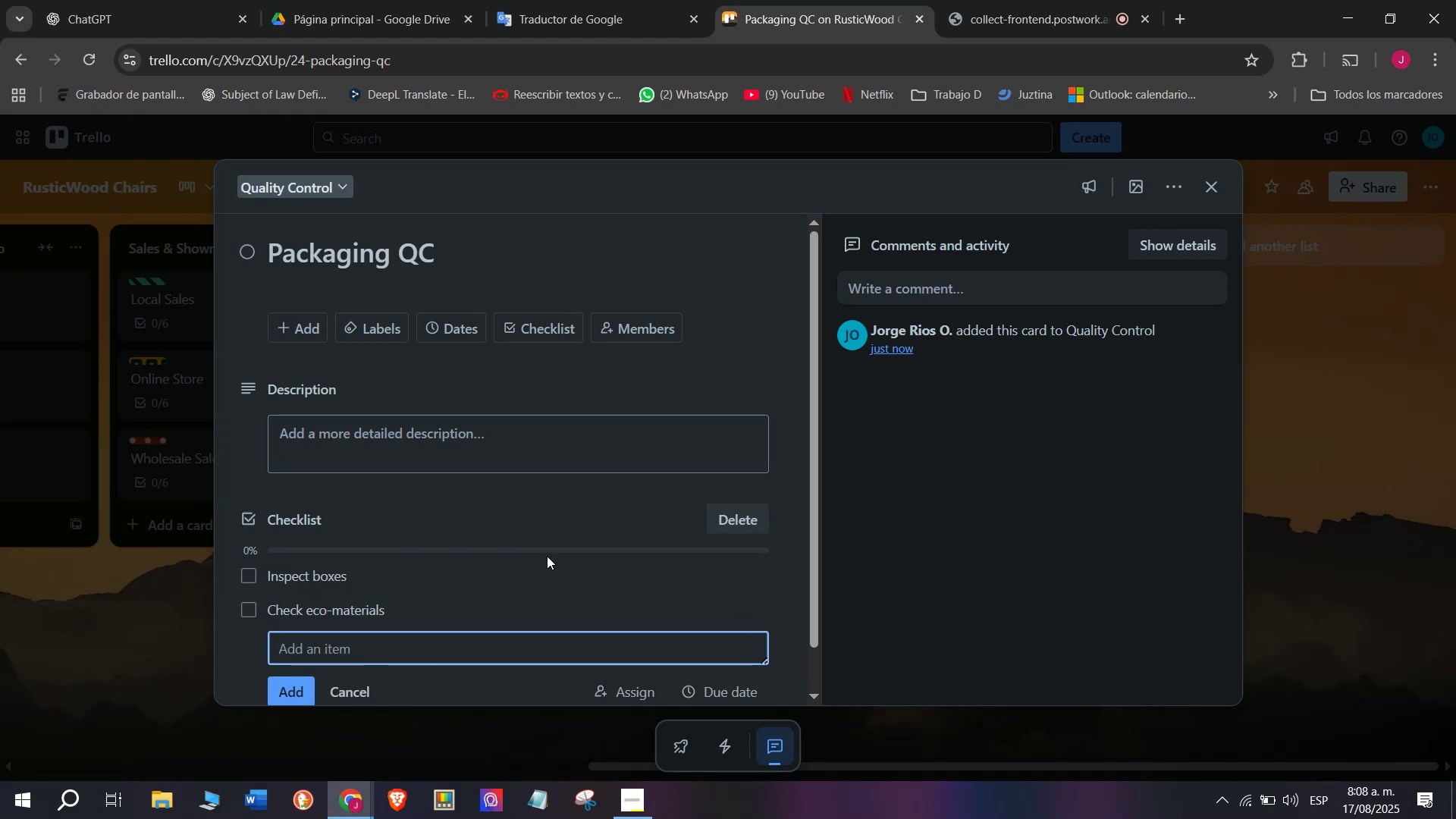 
type(Verify instructions)
 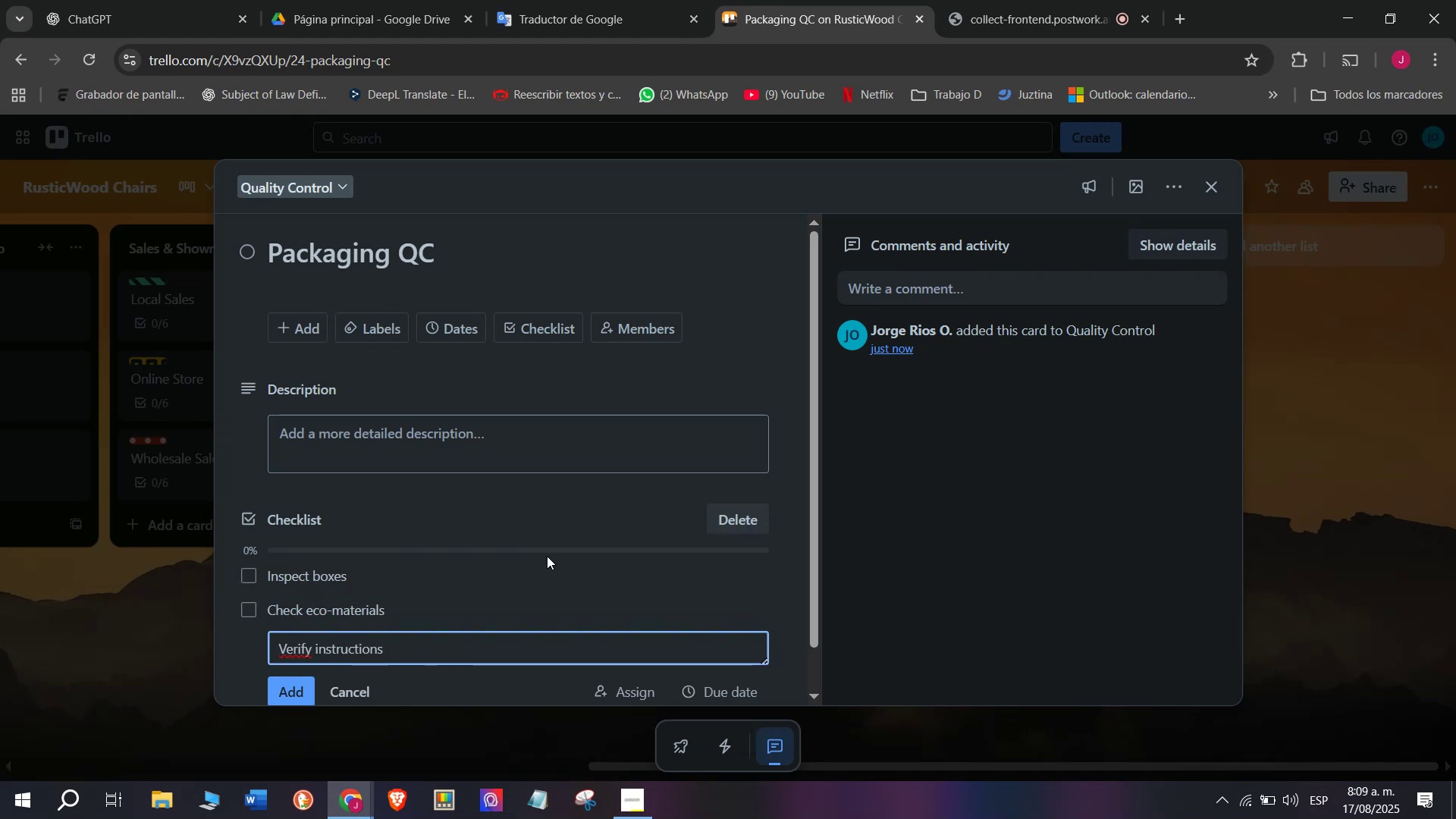 
key(Enter)
 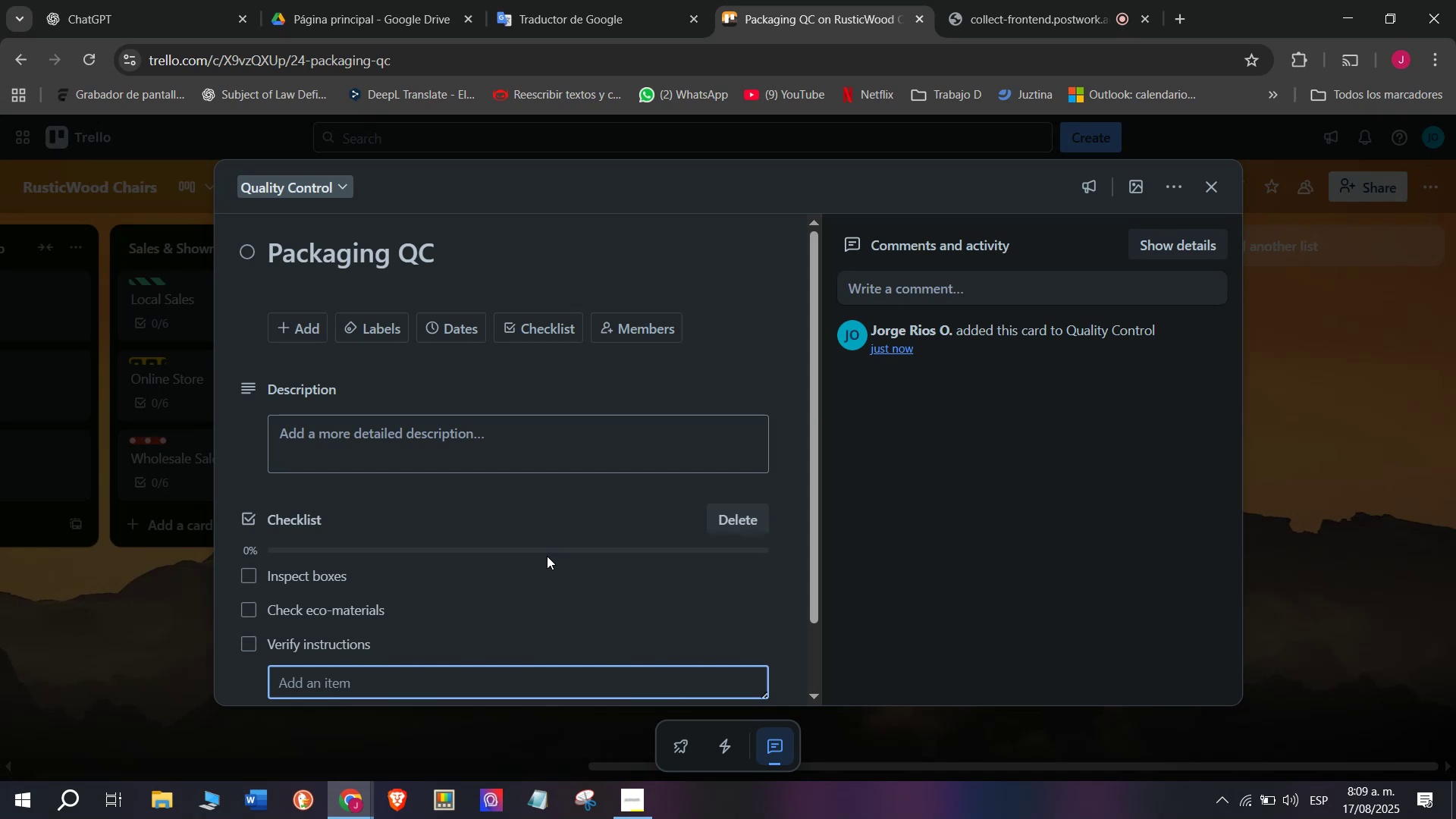 
type(Drop resistance test)
 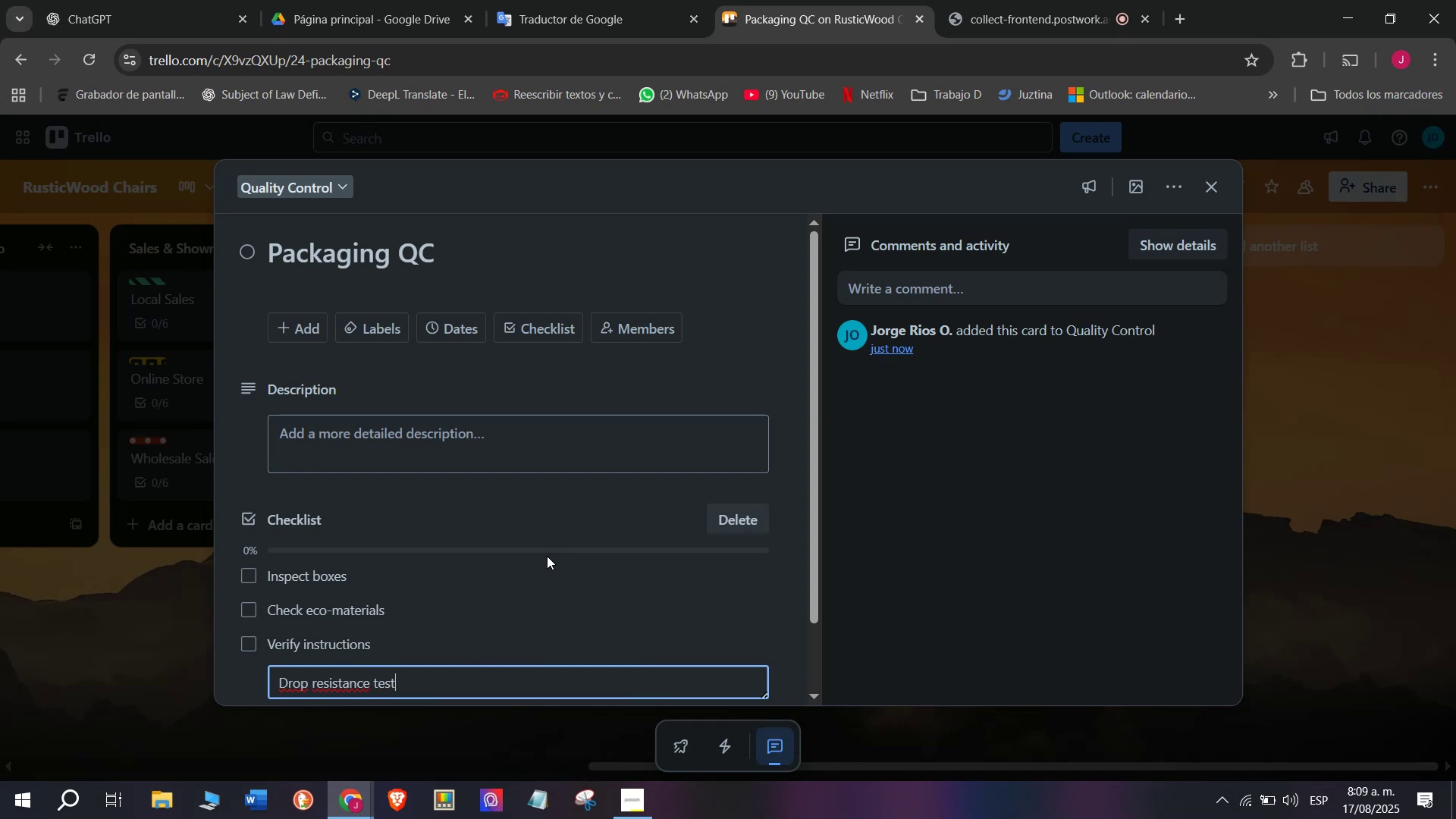 
key(Enter)
 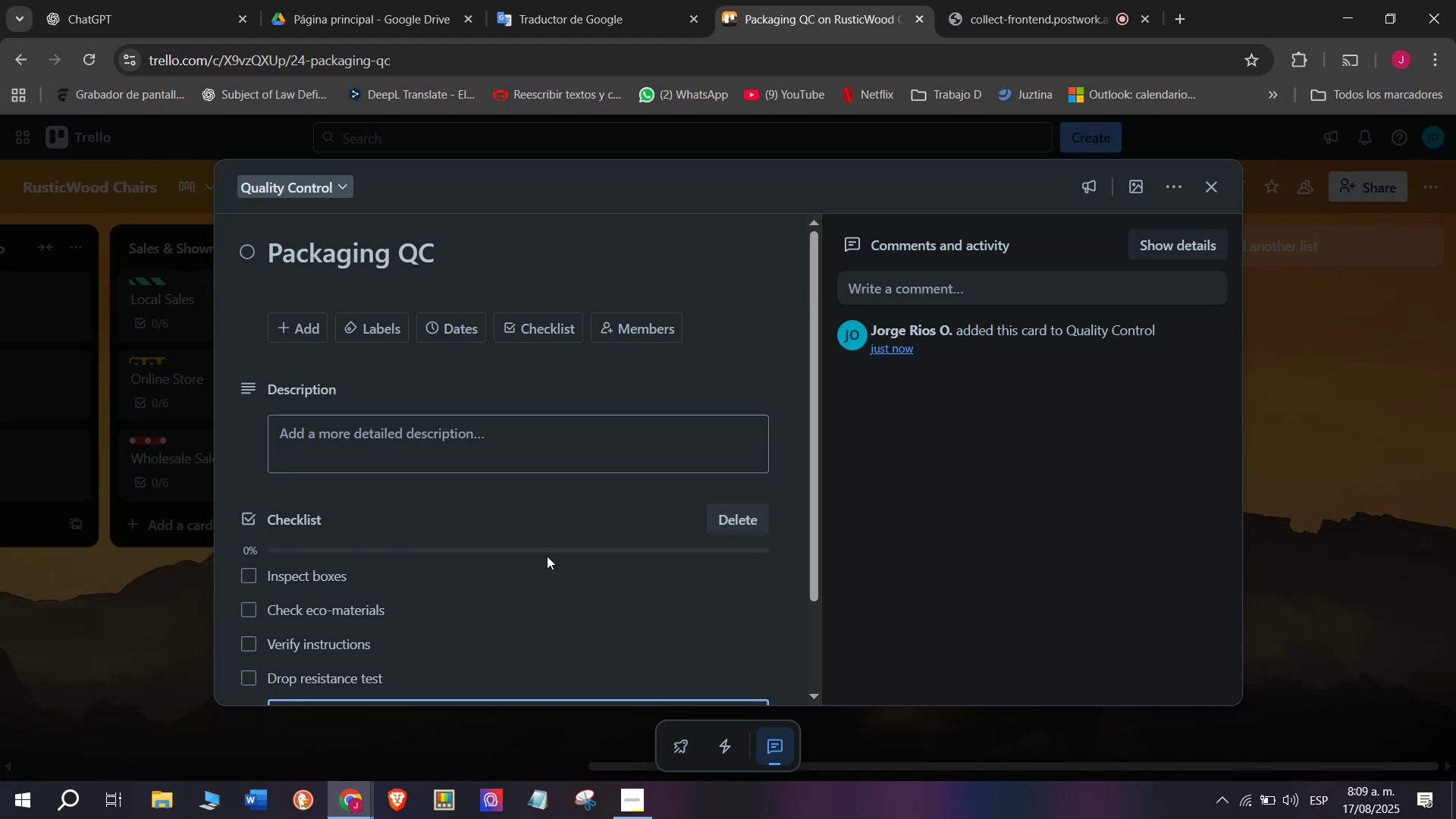 
type(Lav)
key(Backspace)
type(bel inspection)
 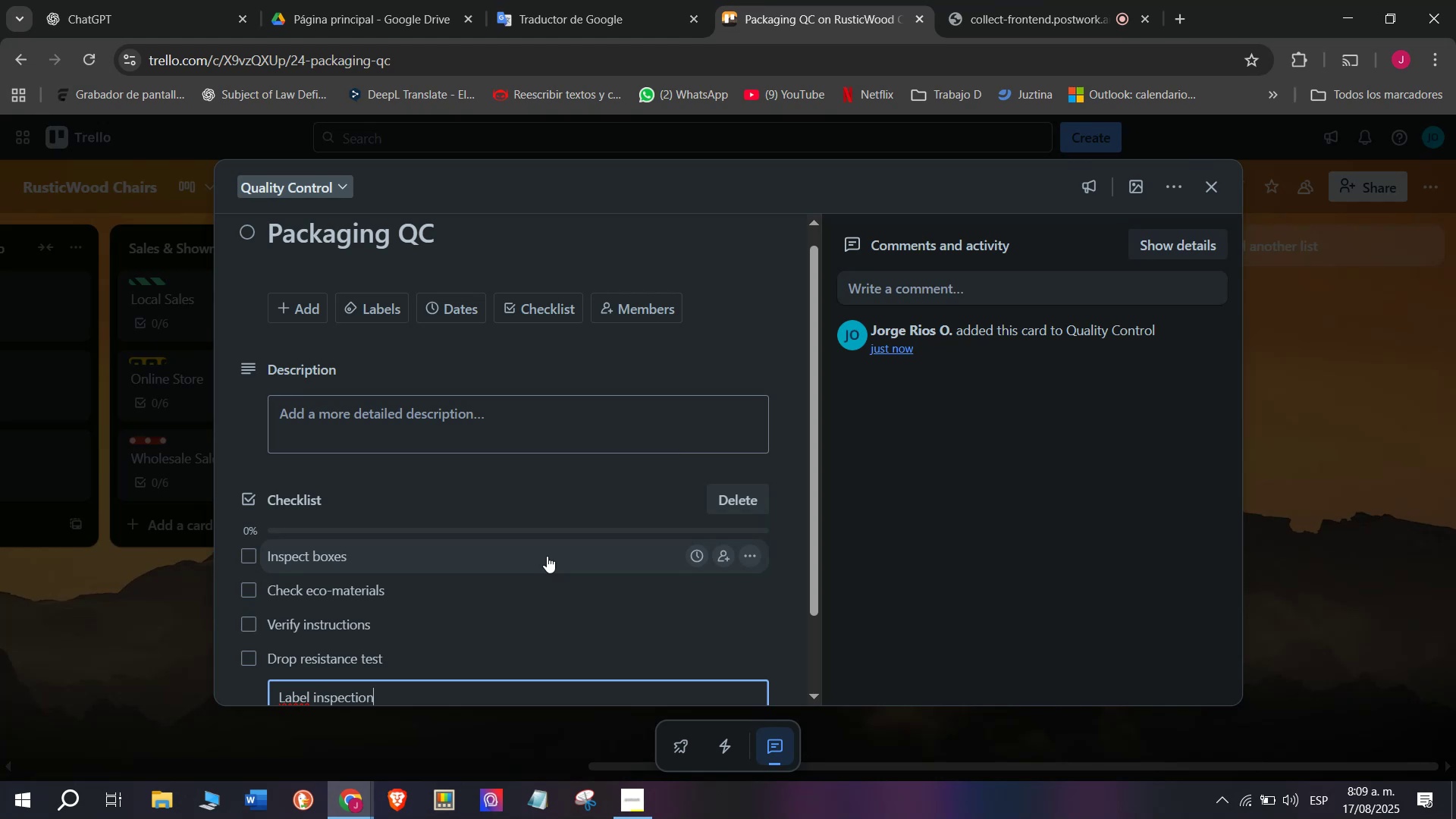 
key(Enter)
 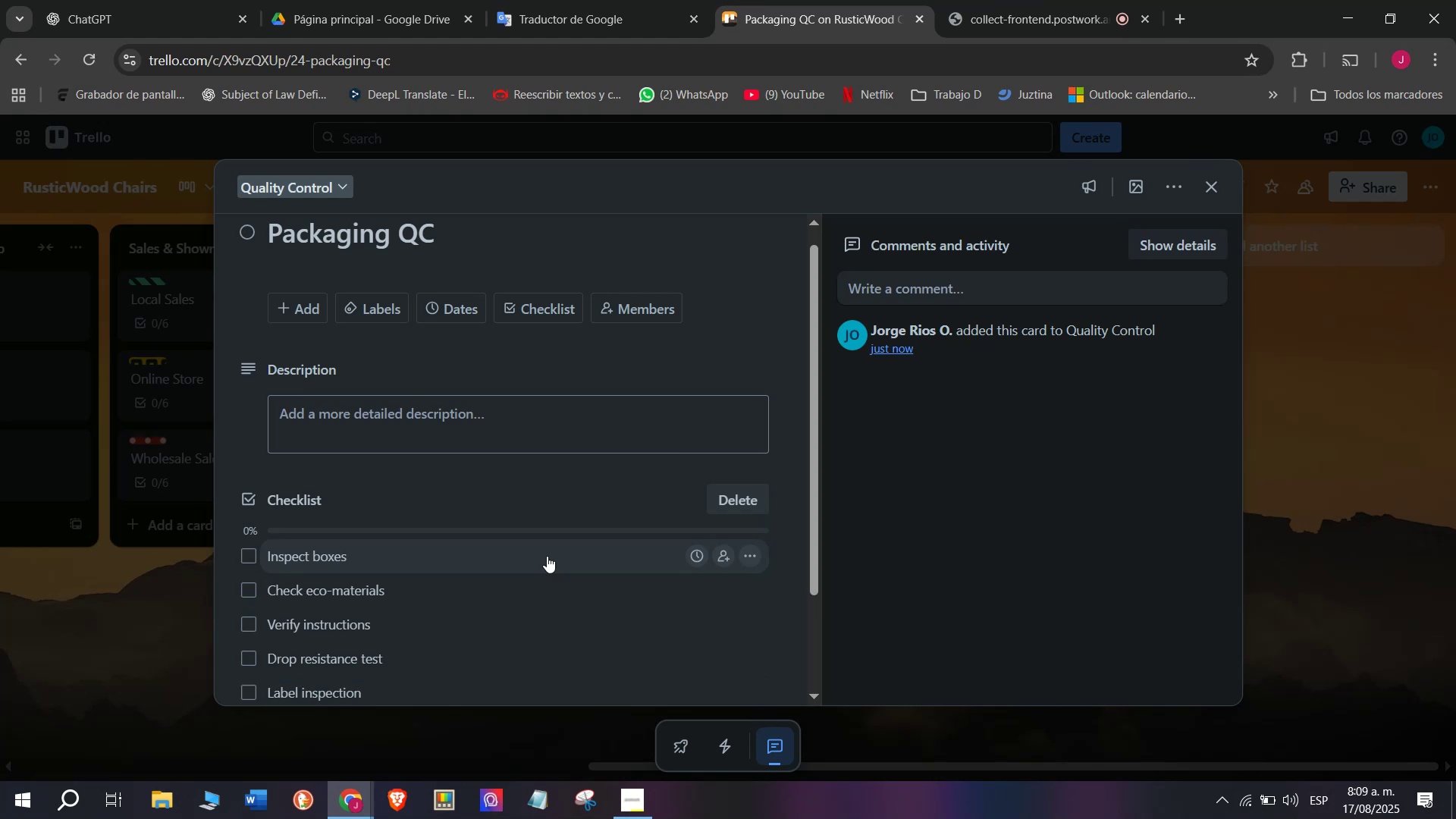 
type(Final approval)
 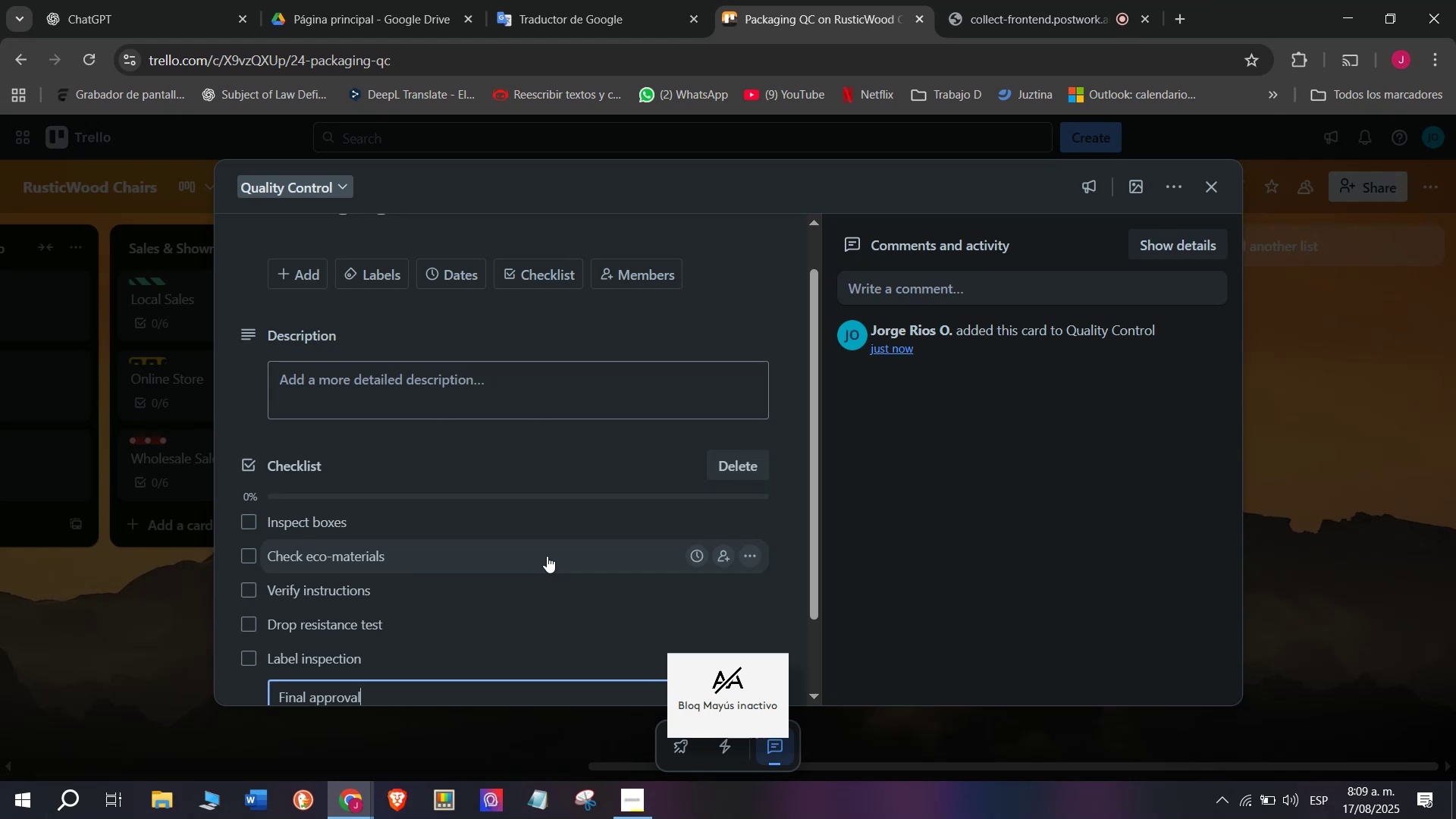 
key(Enter)
 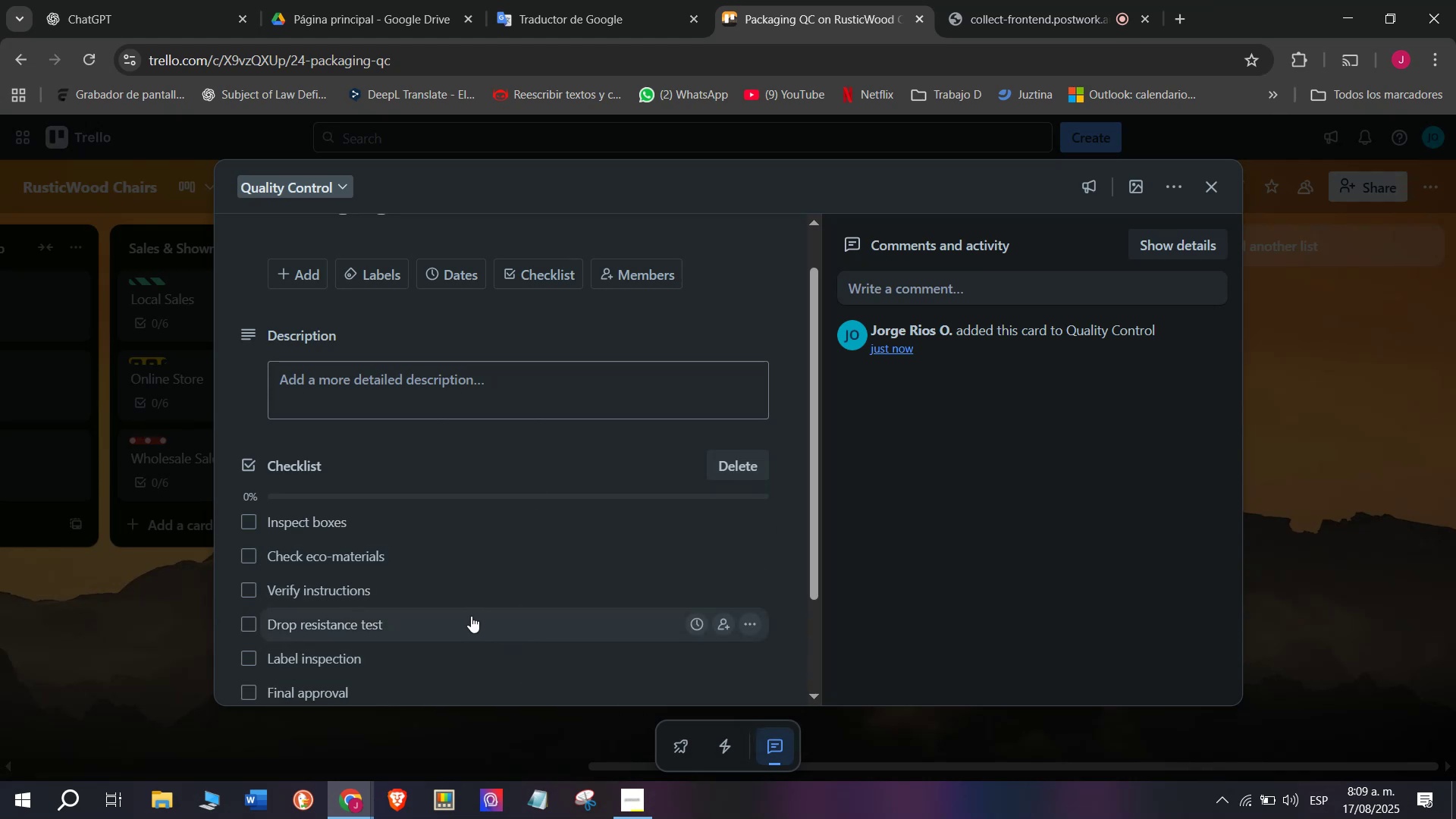 
scroll: coordinate [505, 613], scroll_direction: up, amount: 1.0
 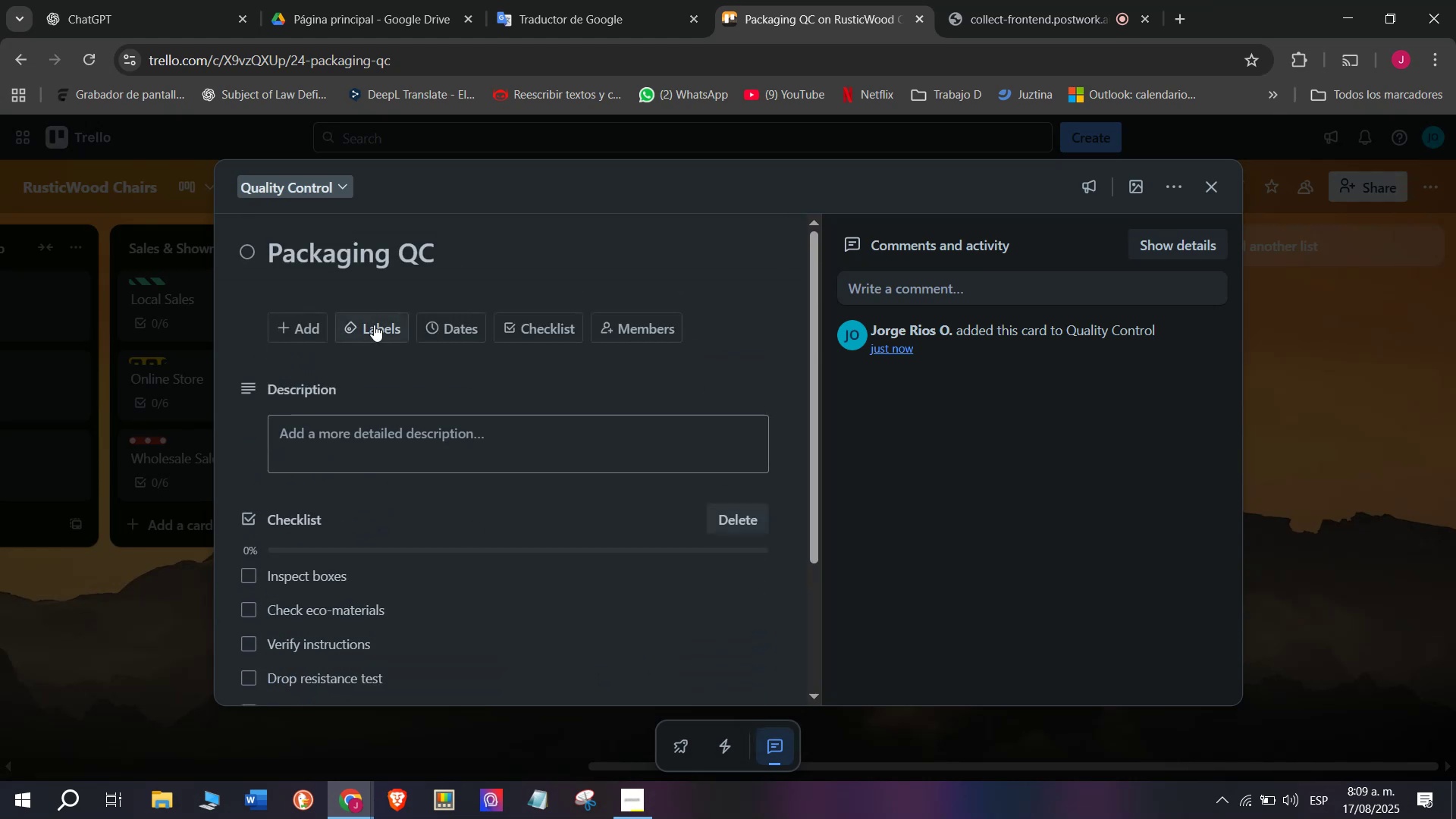 
left_click([372, 318])
 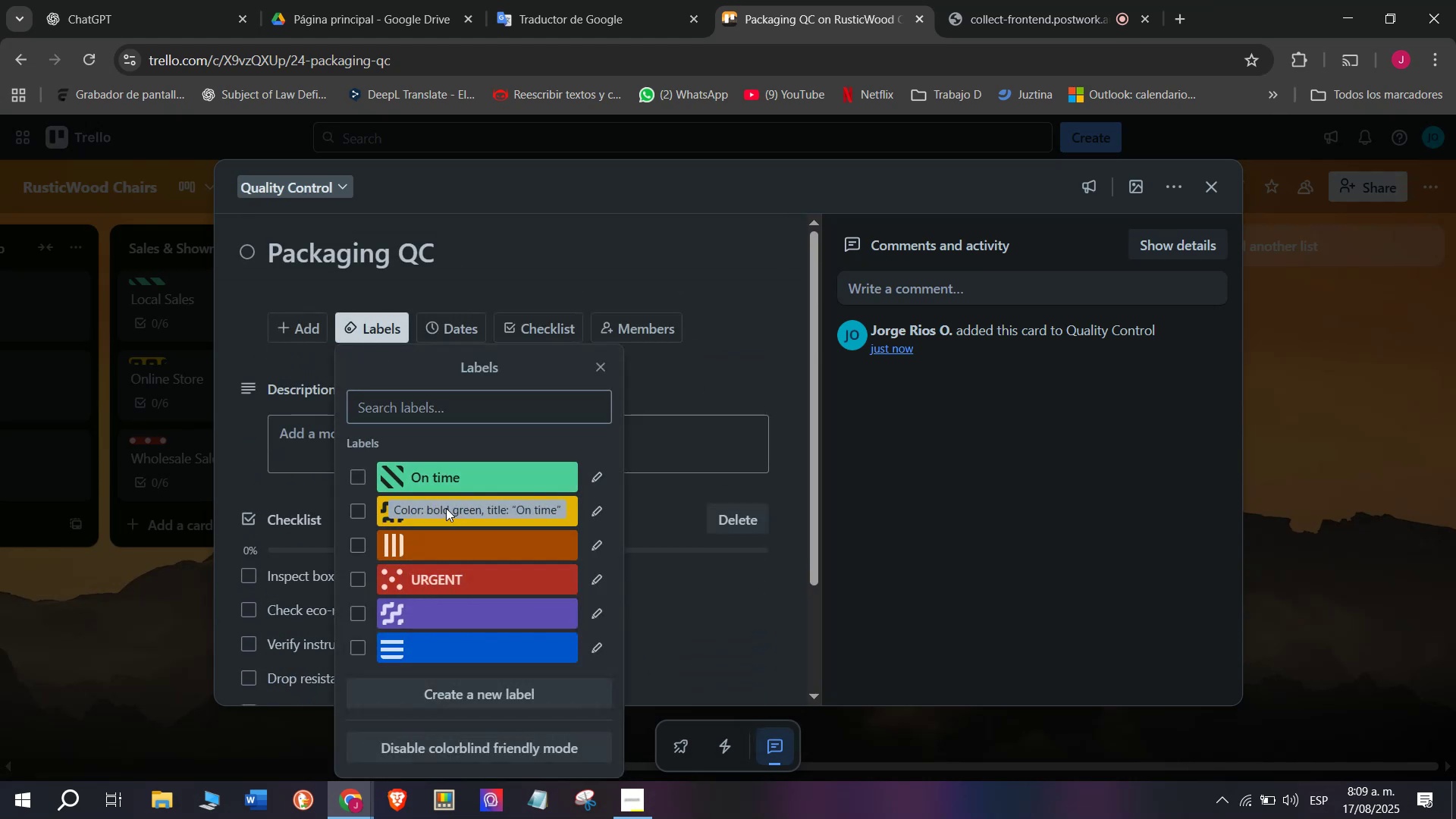 
double_click([157, 606])
 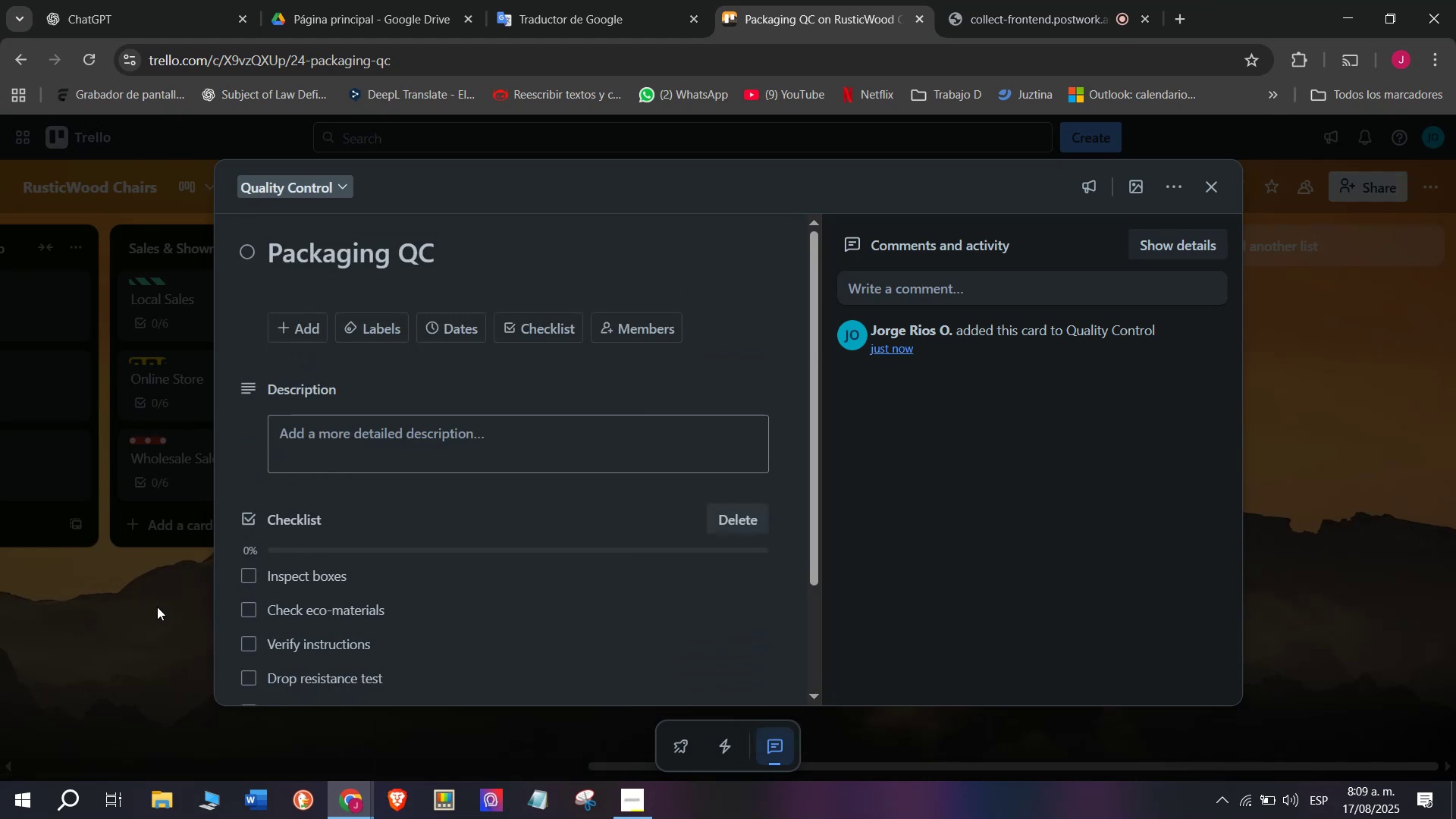 
triple_click([157, 607])
 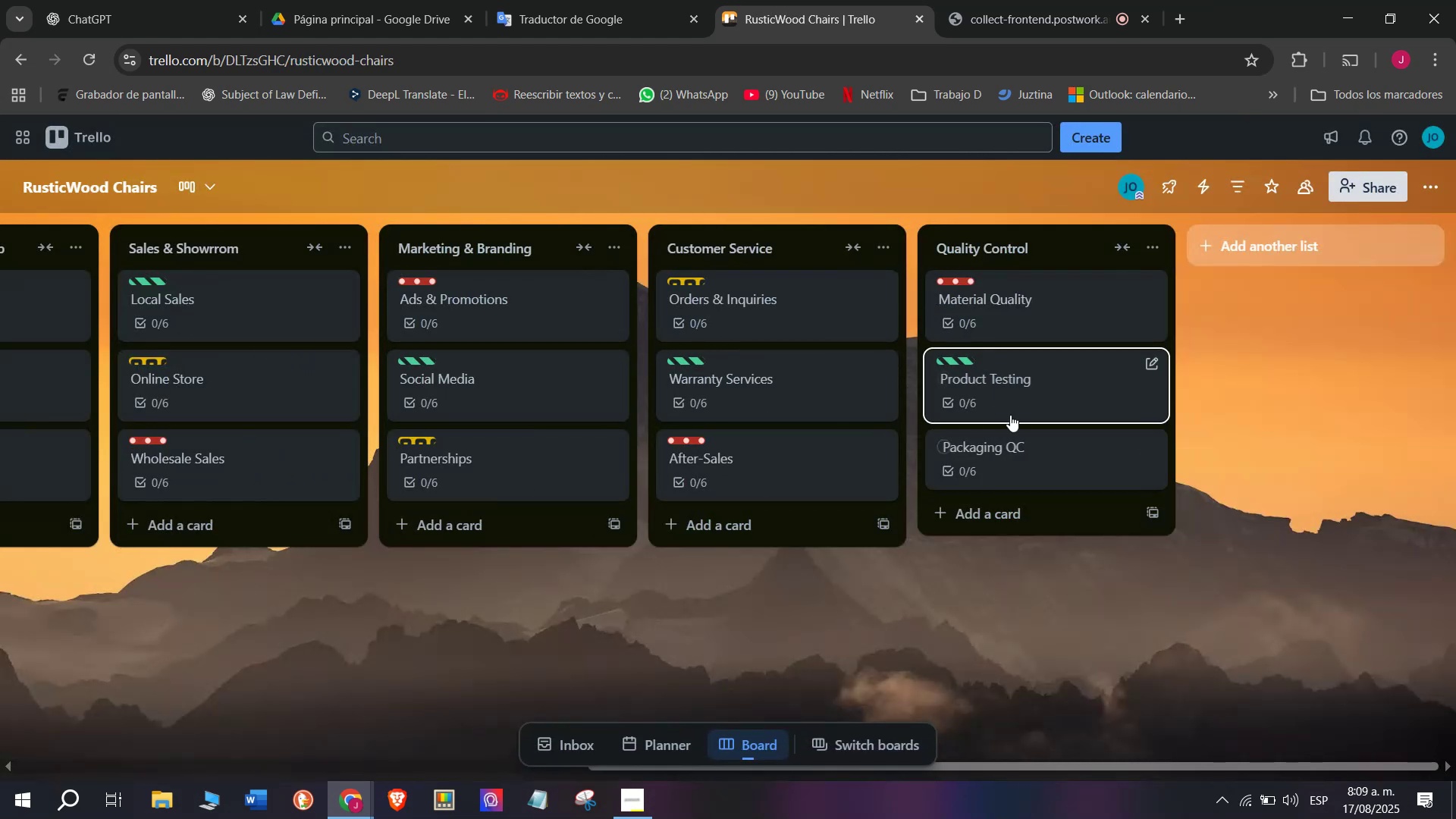 
left_click([1027, 447])
 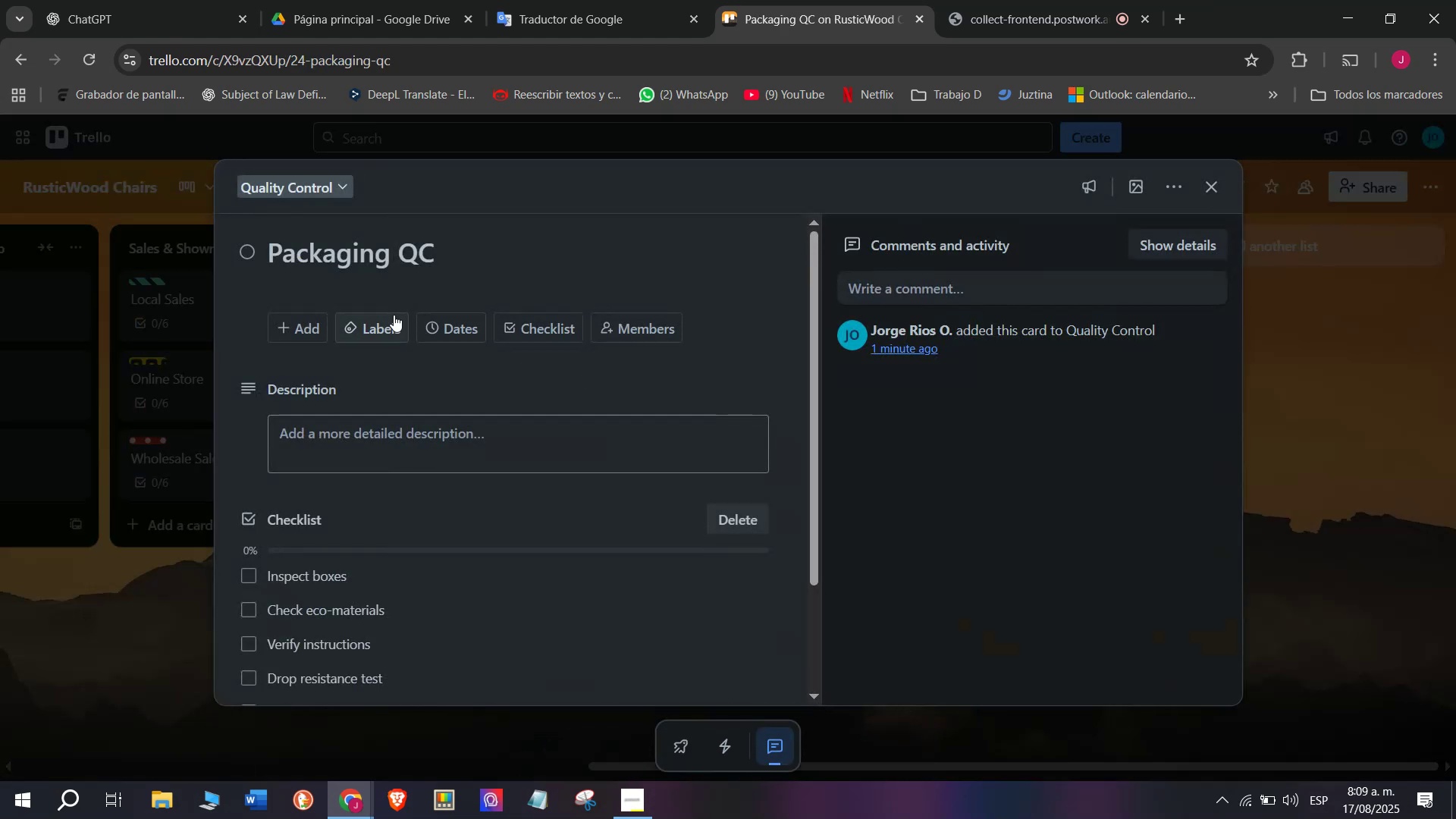 
left_click([357, 318])
 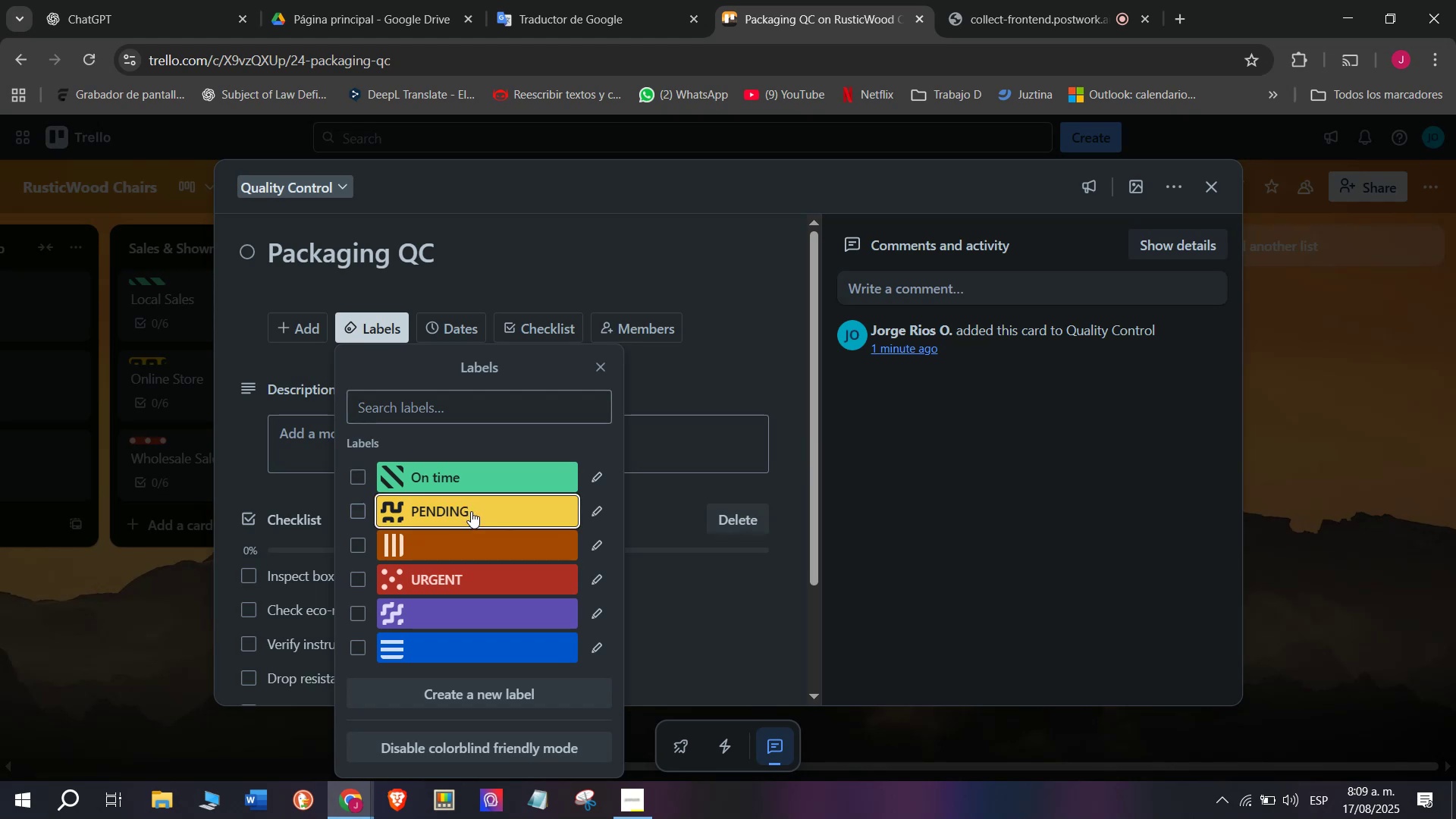 
double_click([187, 639])
 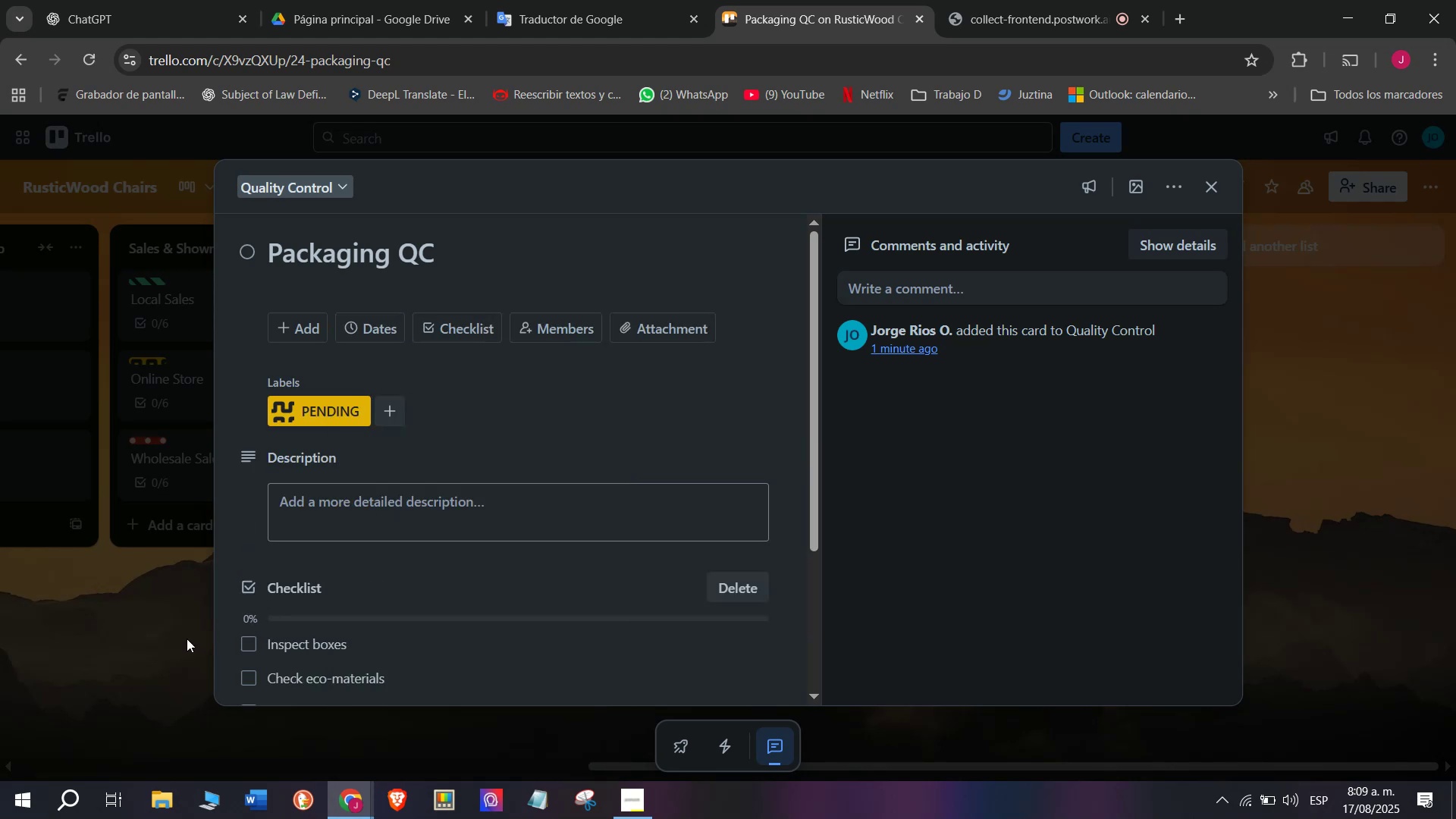 
triple_click([187, 639])
 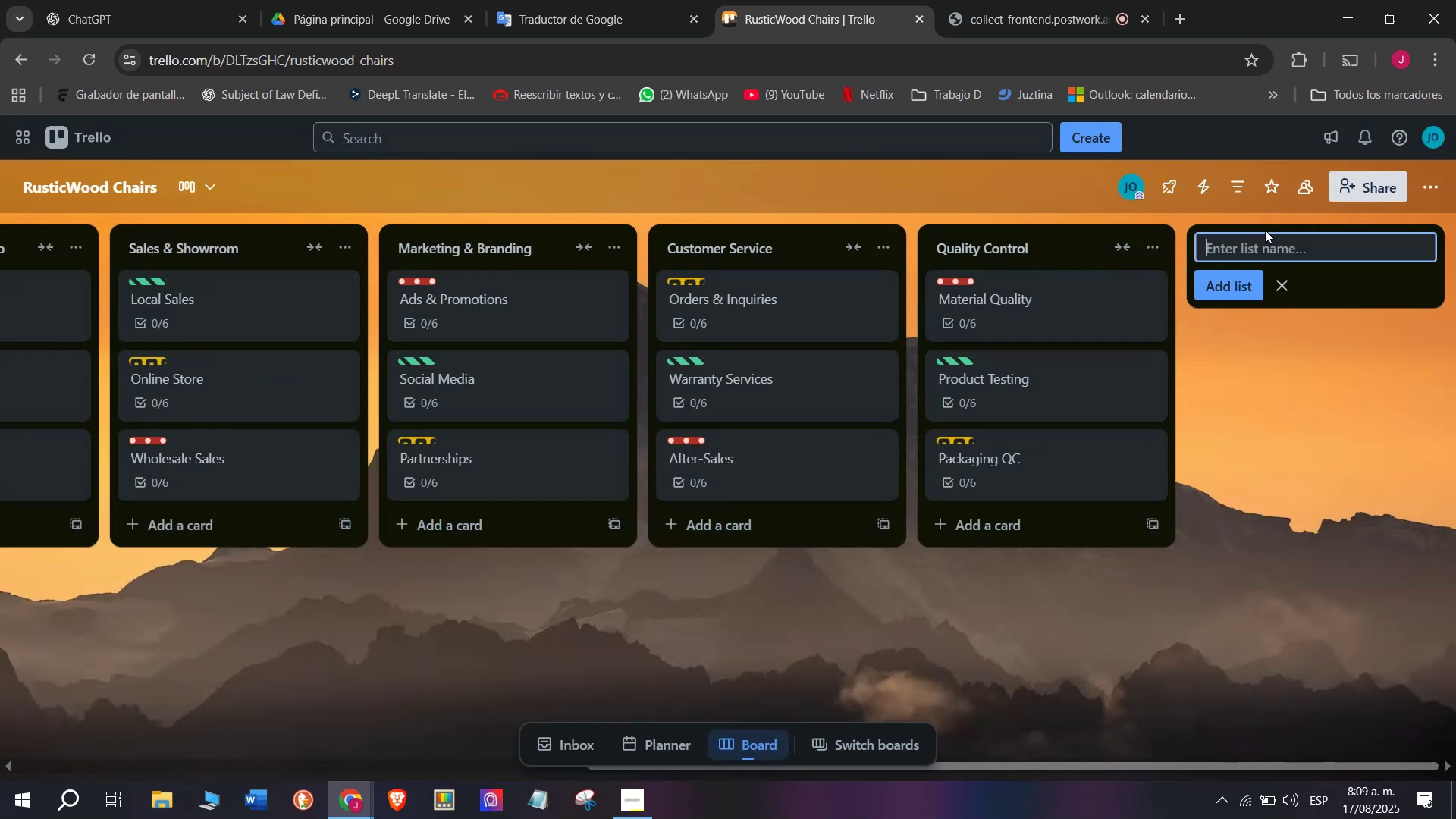 
wait(5.52)
 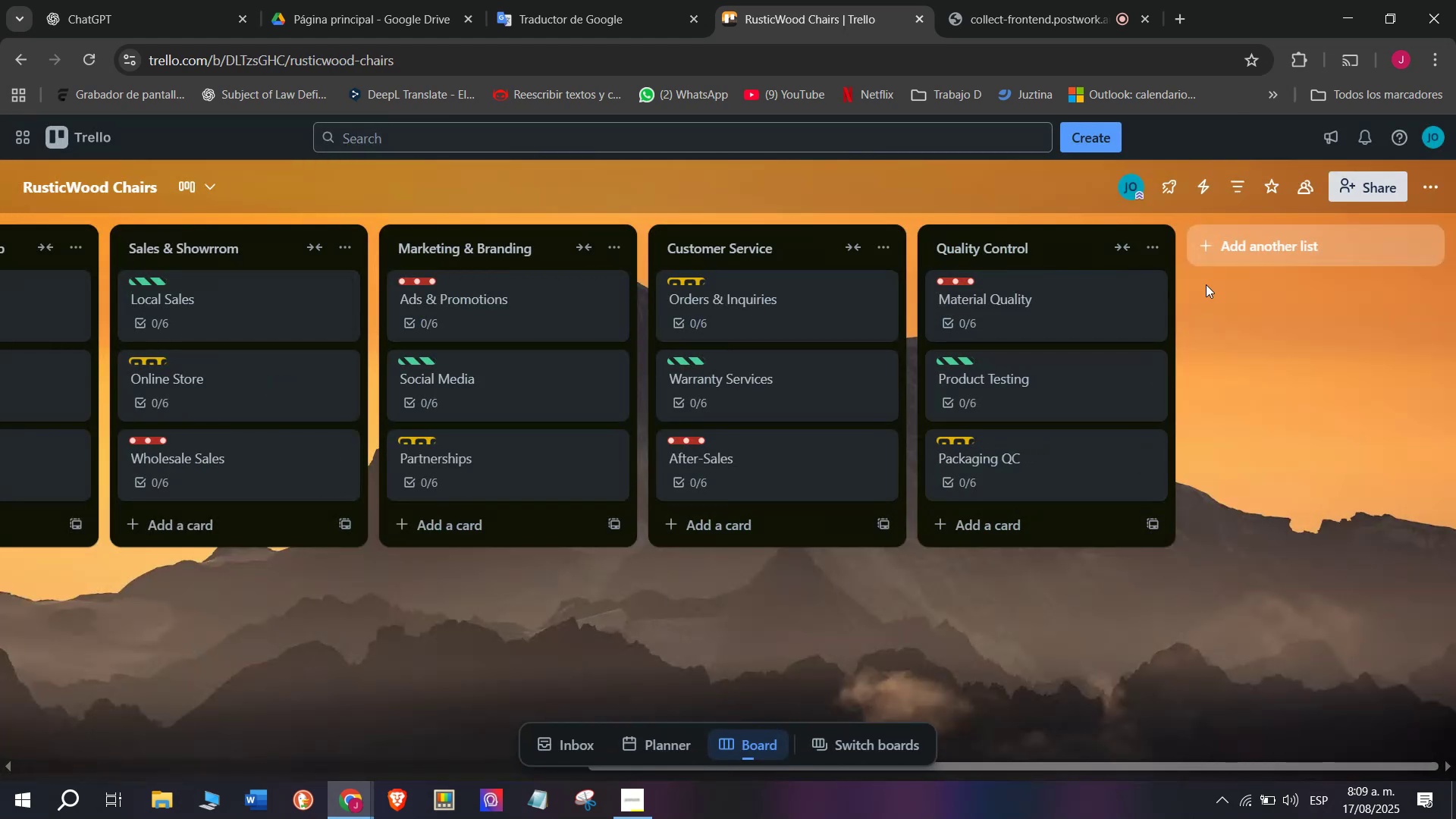 
type(Adminsitra)
key(Backspace)
key(Backspace)
key(Backspace)
key(Backspace)
key(Backspace)
type(istration ^ Finance)
 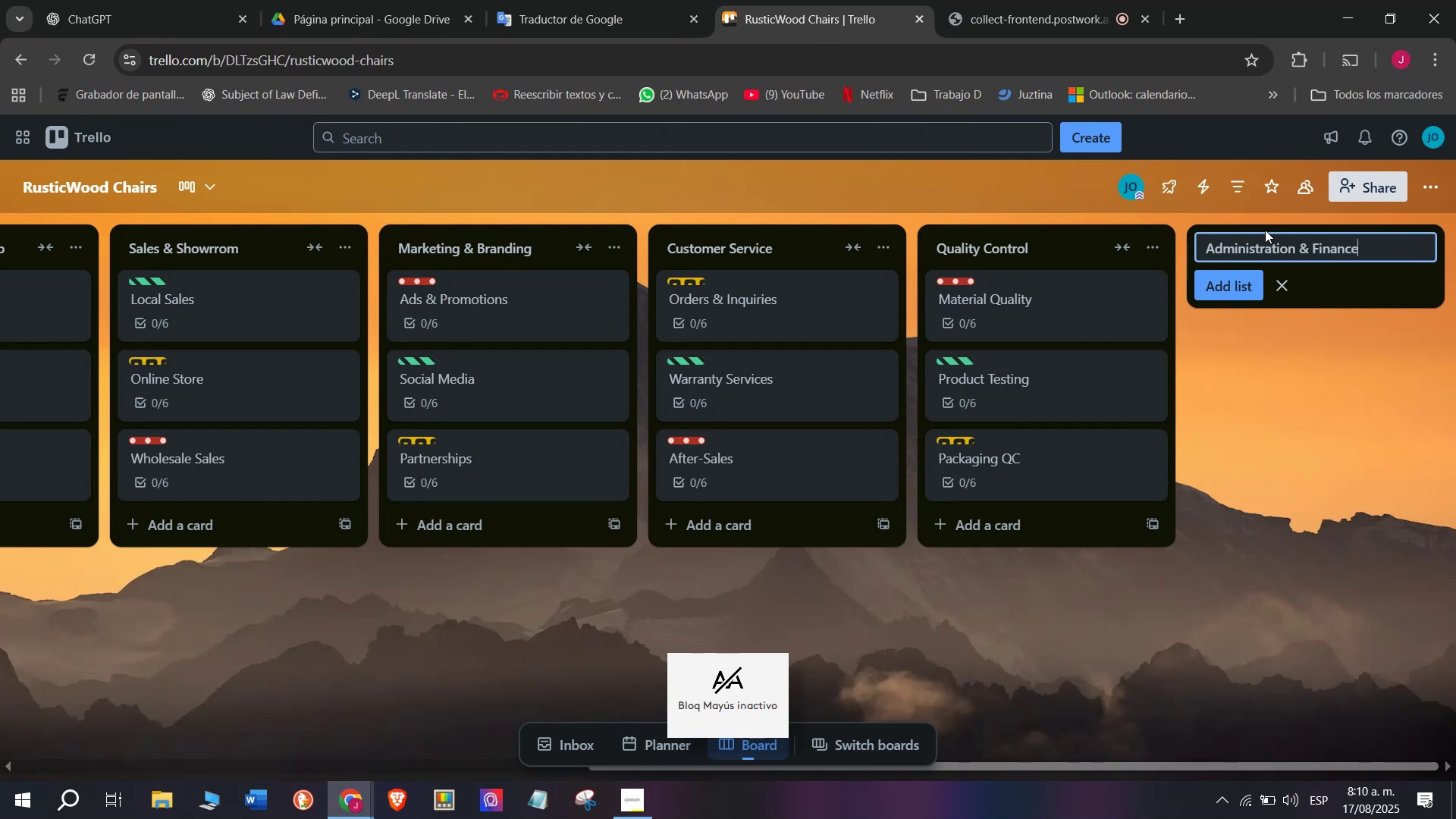 
key(Enter)
 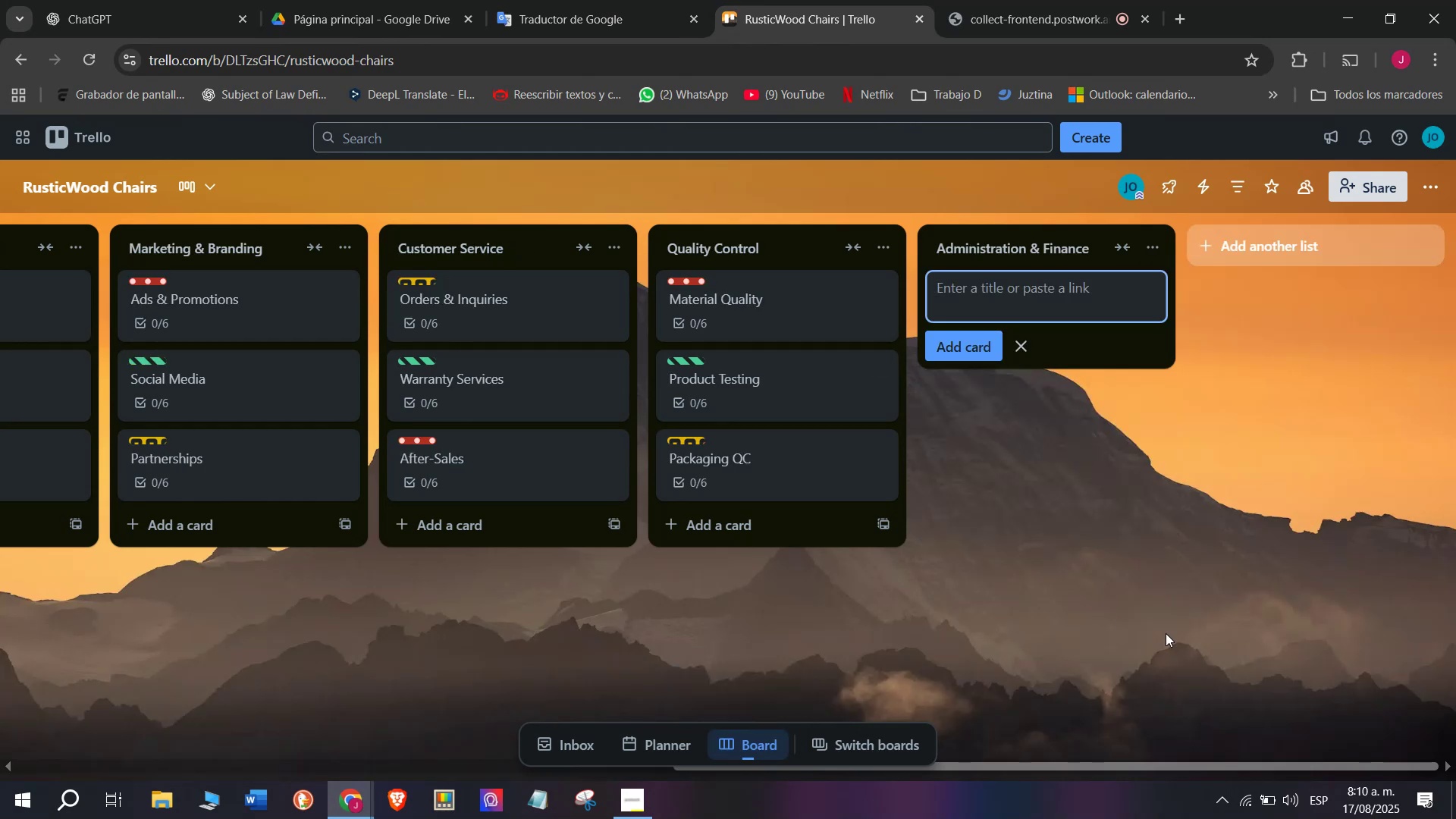 
type(Accounting)
 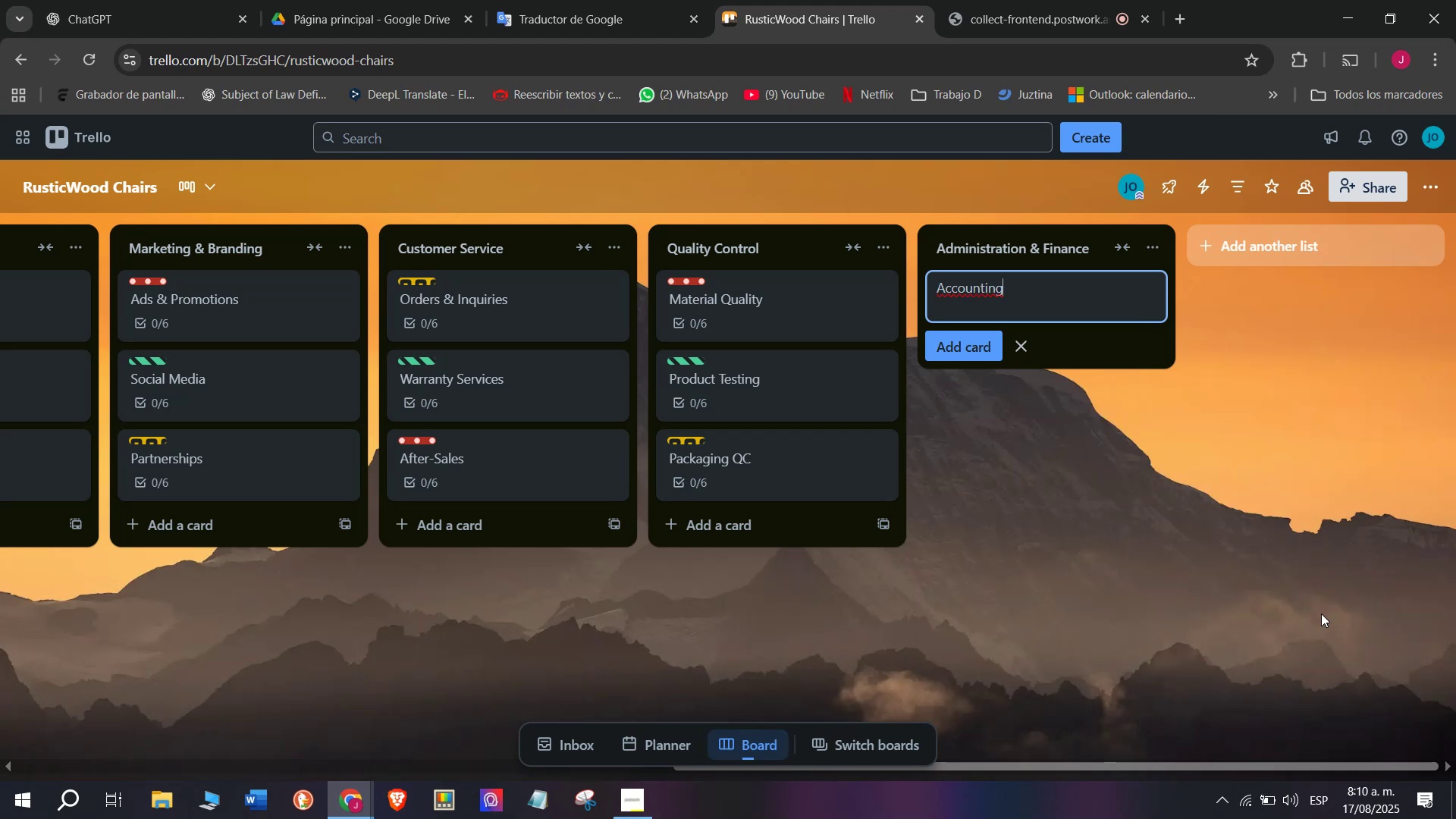 
key(Enter)
 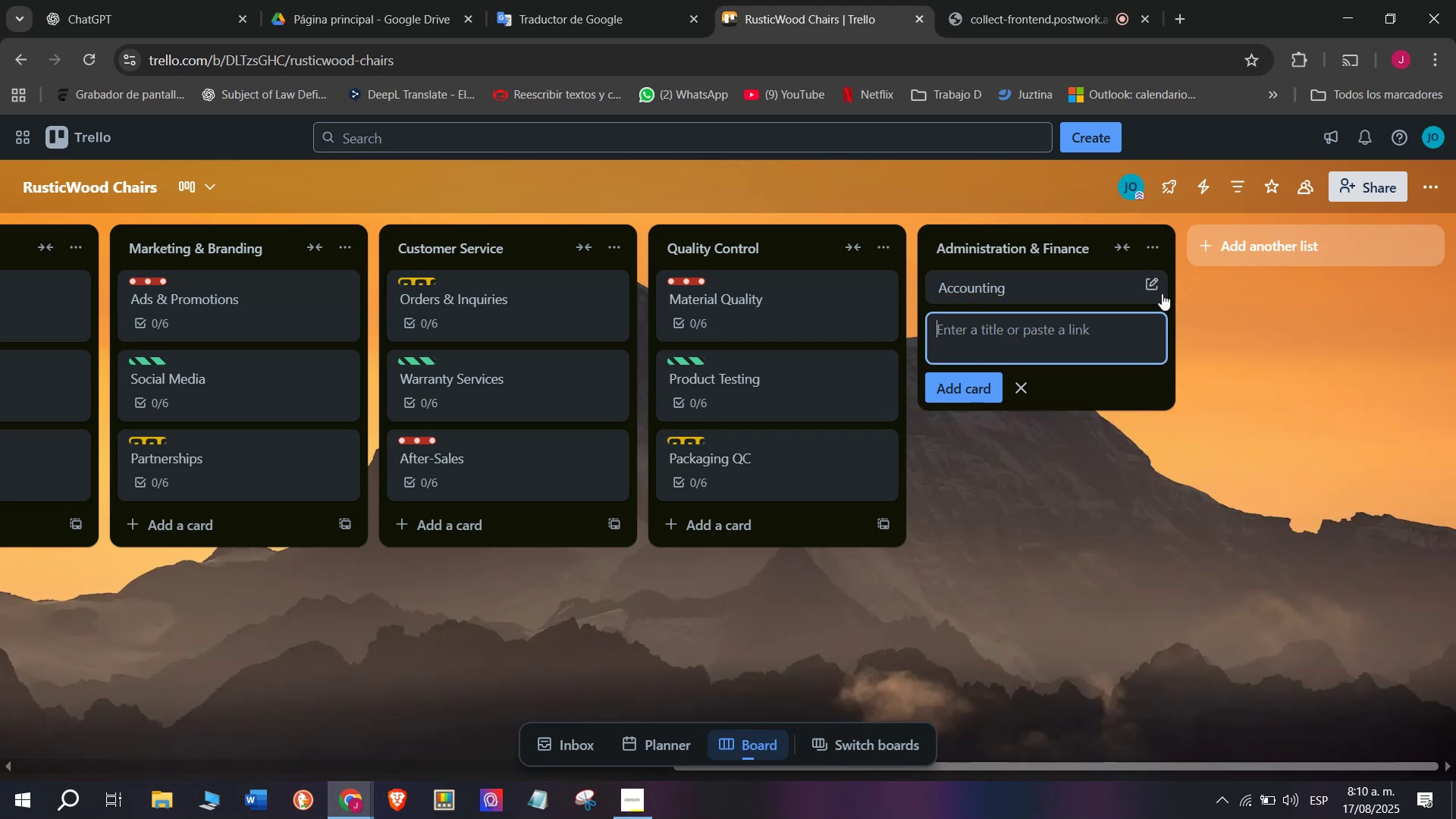 
left_click([1079, 0])
 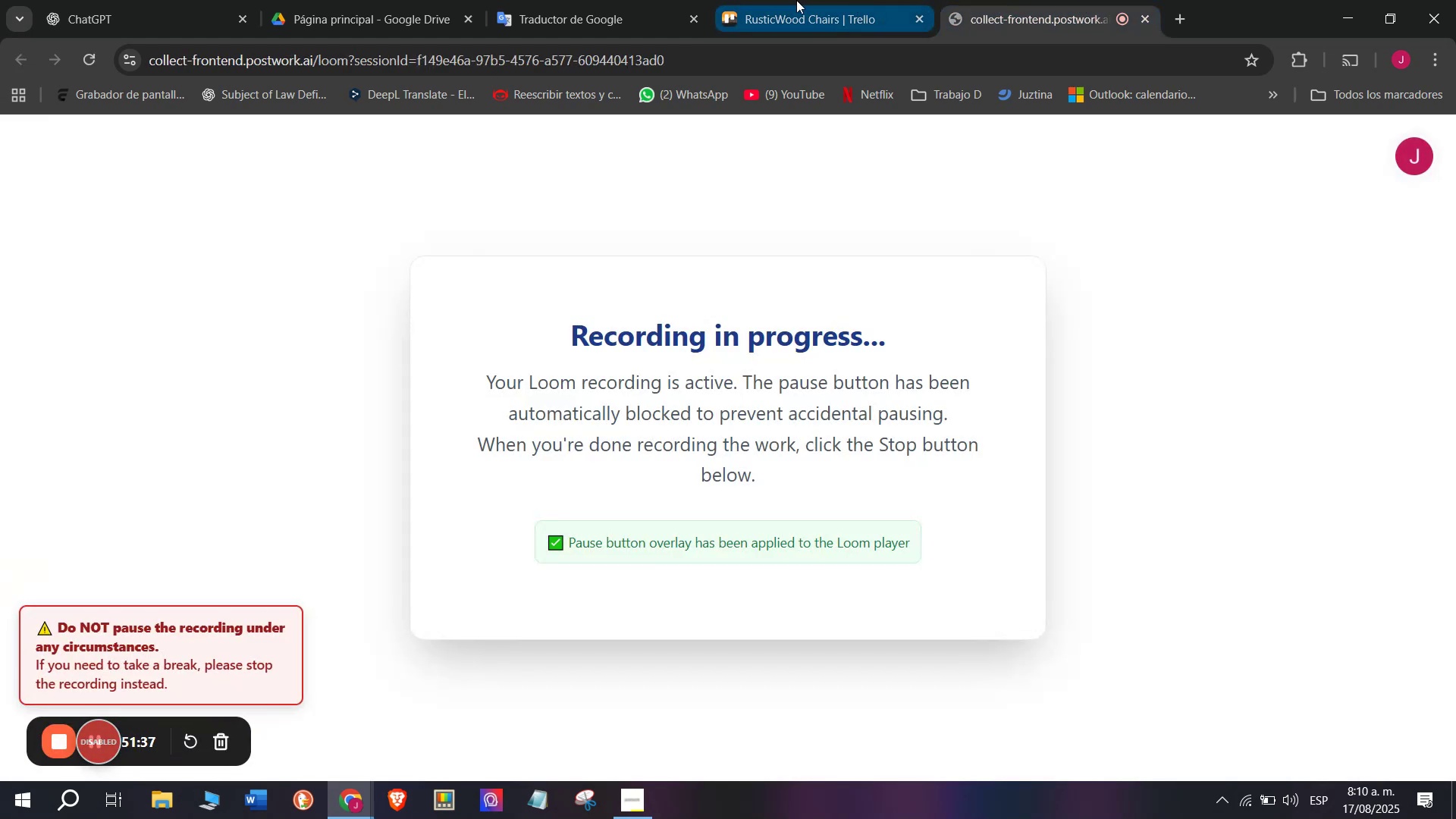 
left_click([796, 0])
 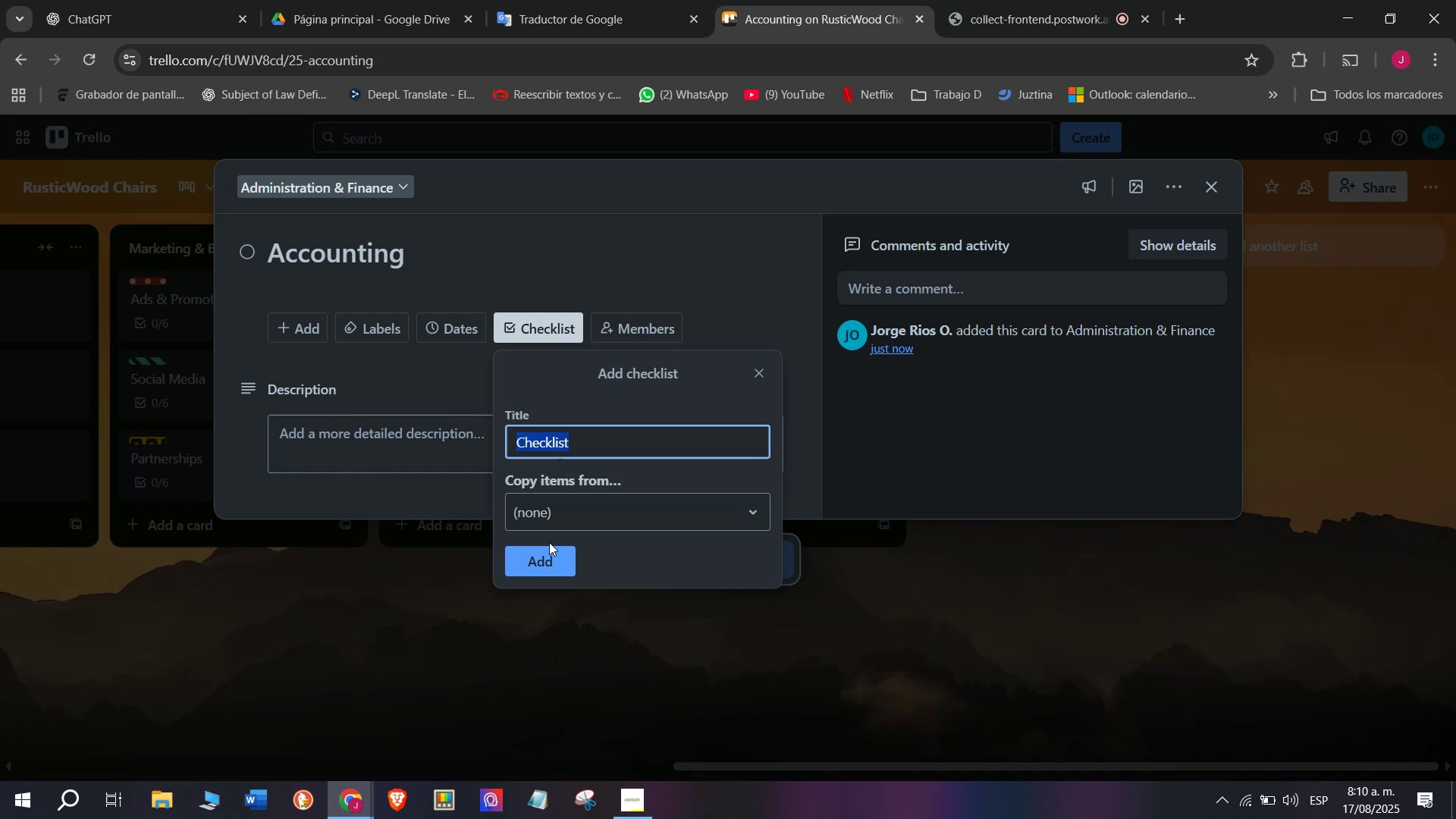 
left_click([549, 555])
 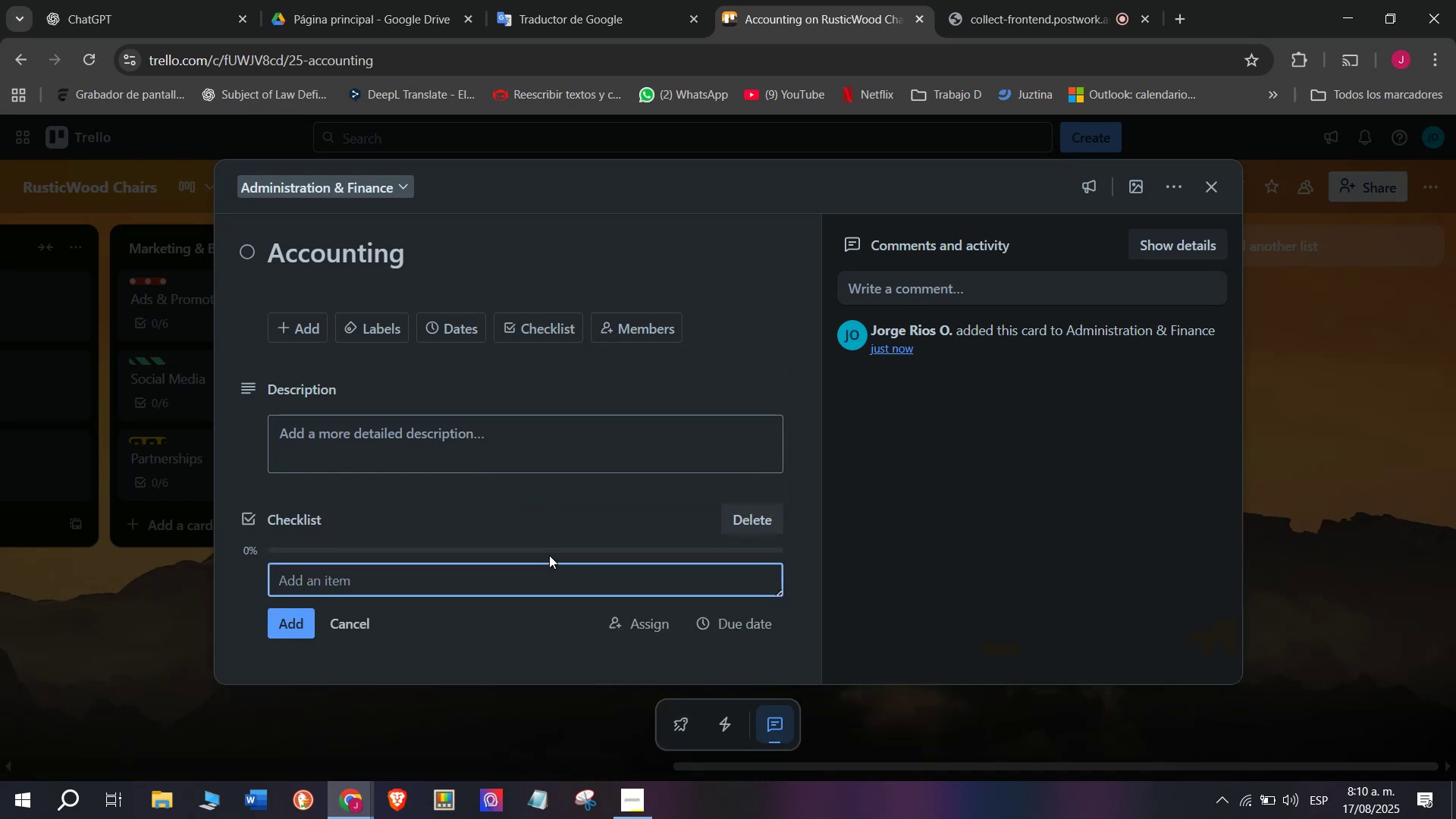 
type(Process invoices)
 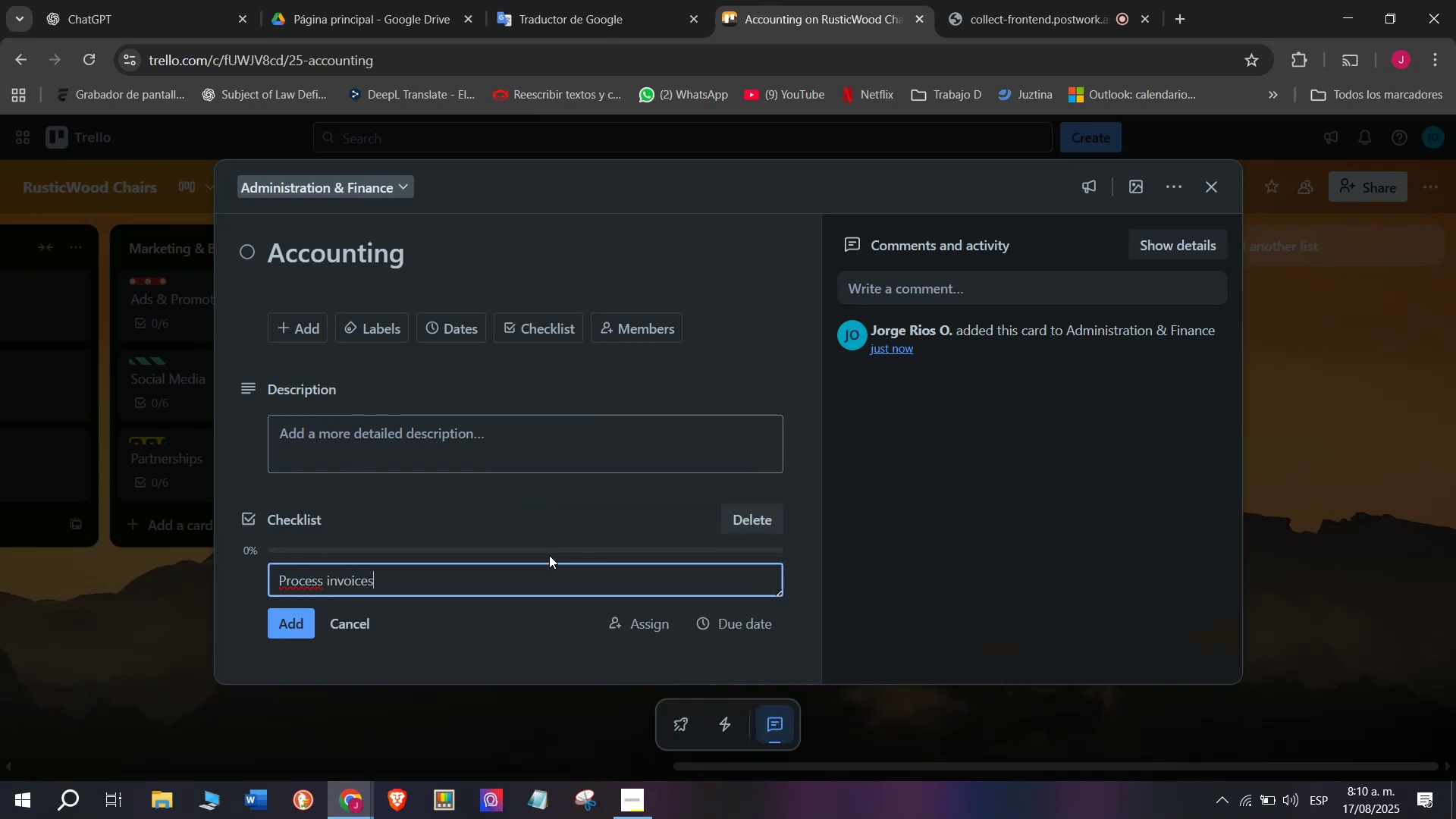 
key(Enter)
 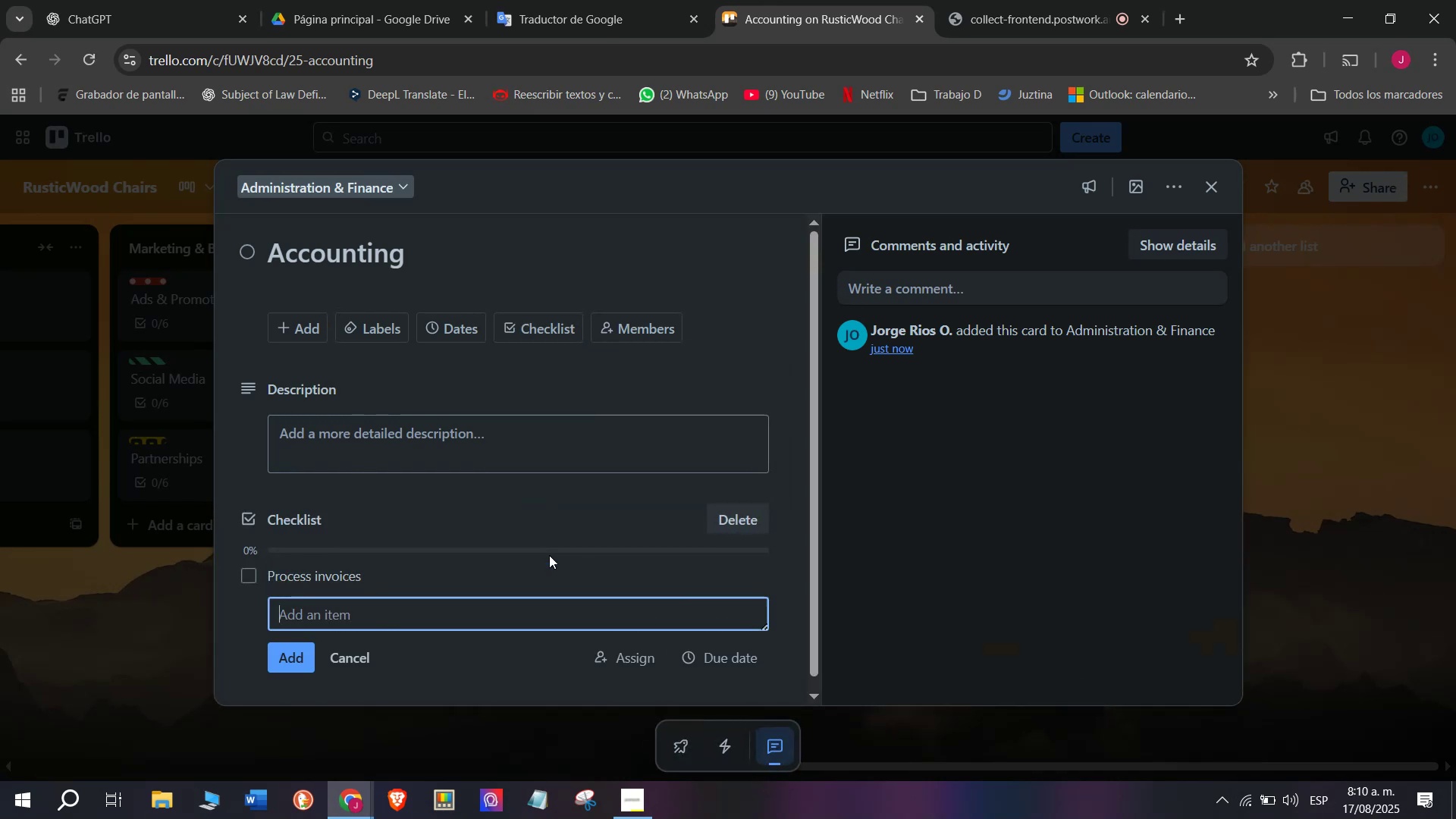 
type(Approvcvwe)
key(Backspace)
key(Backspace)
key(Backspace)
key(Backspace)
type(e payroll)
 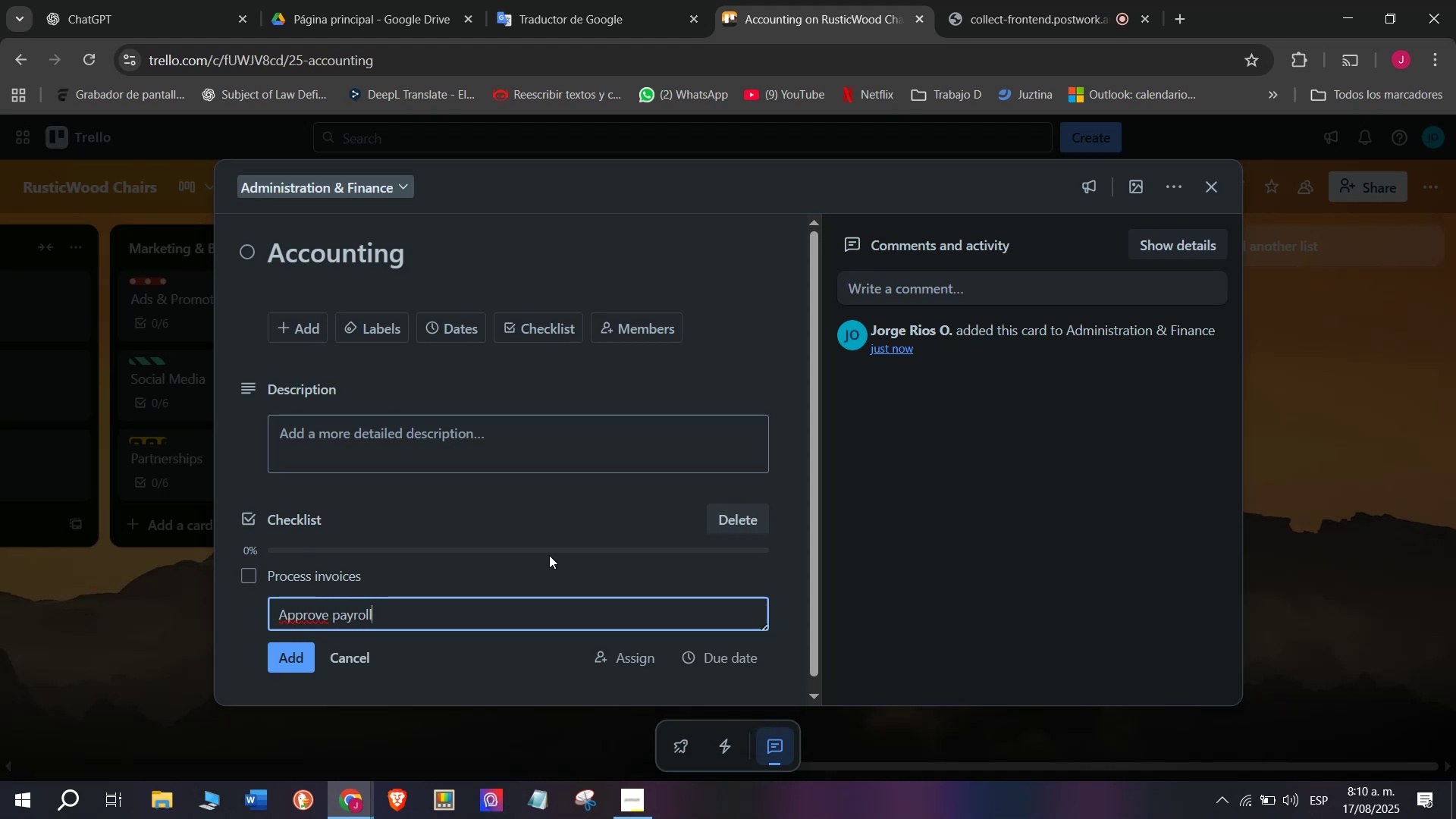 
key(Enter)
 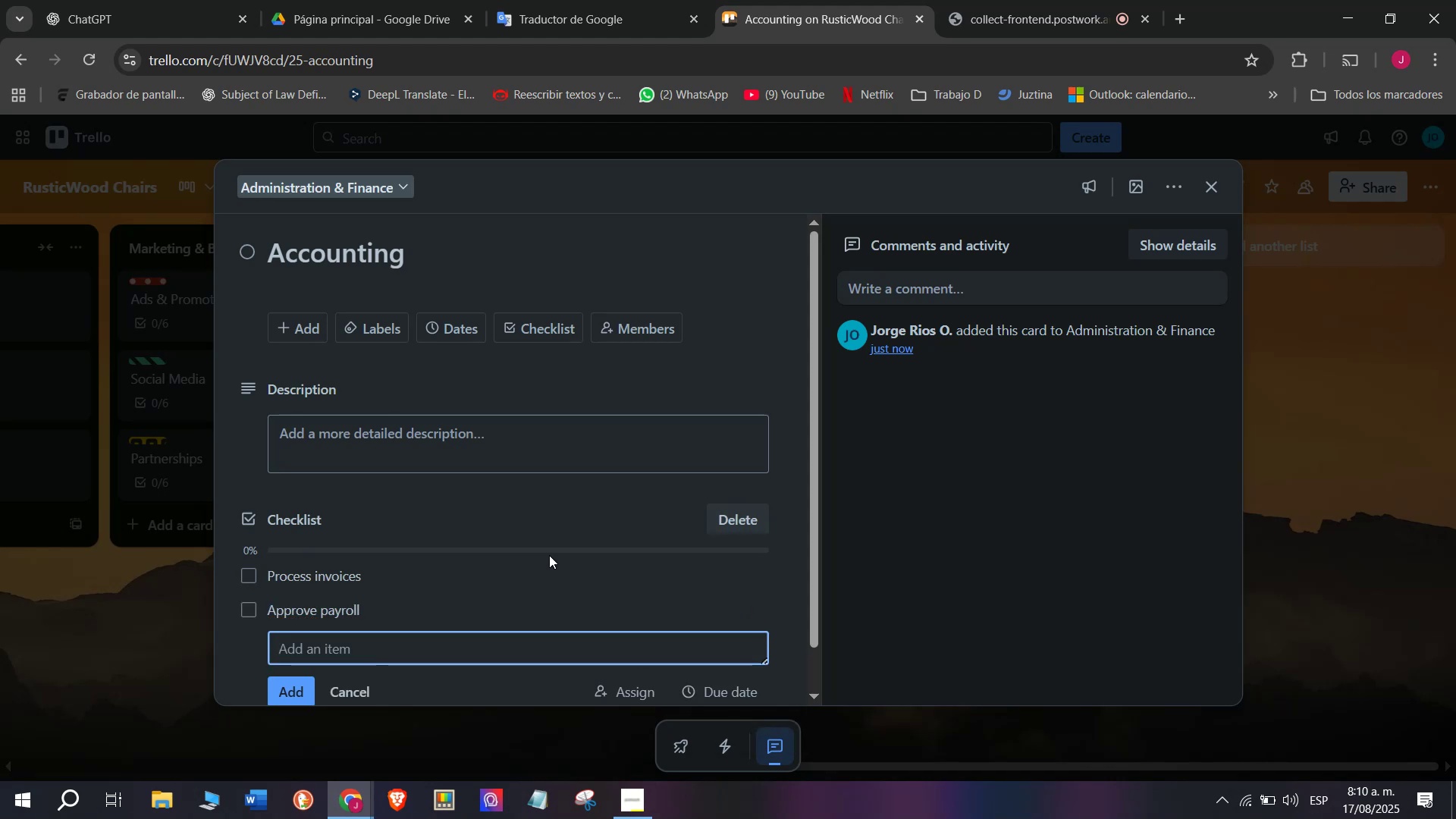 
type(Track expenses)
 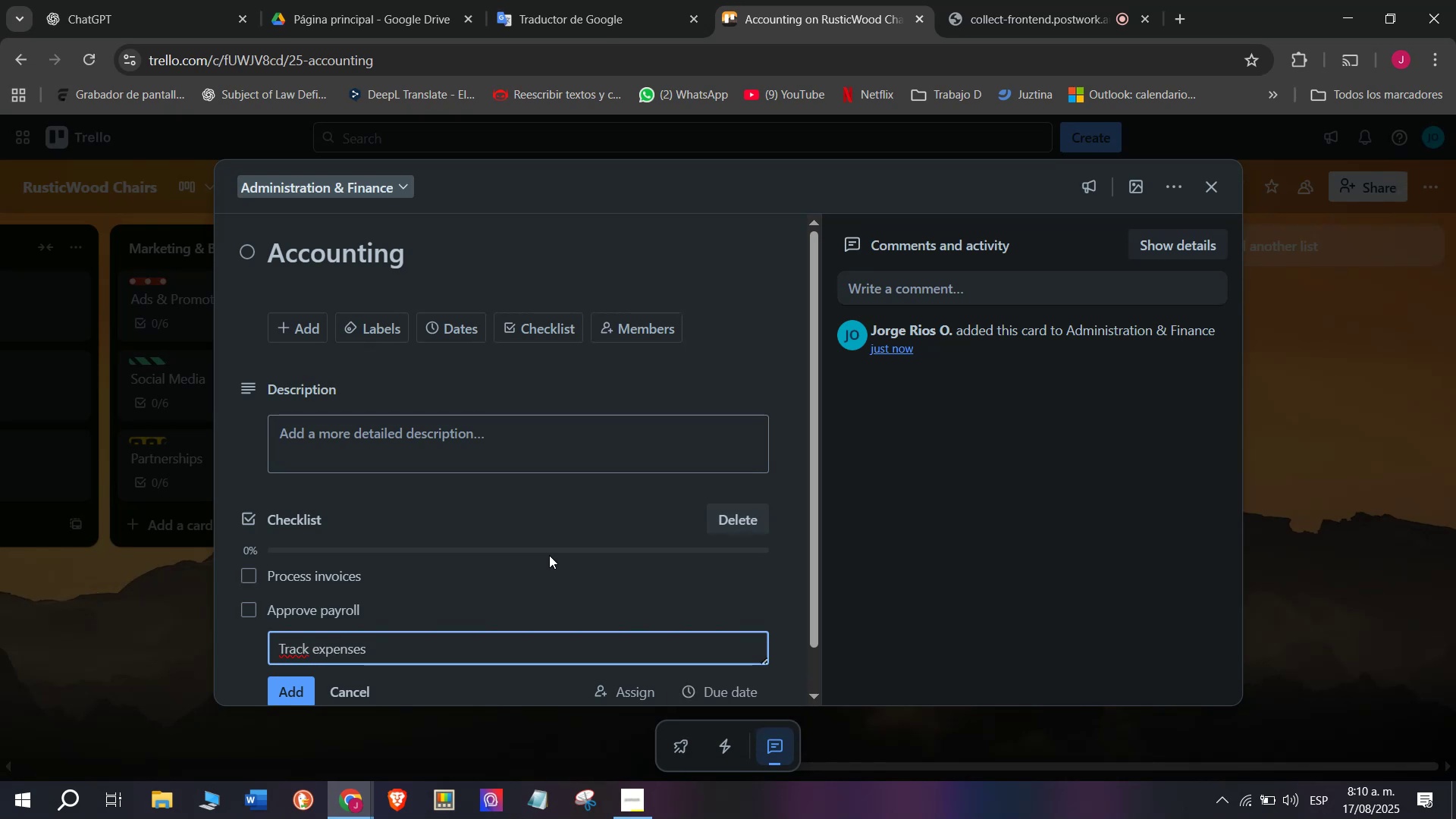 
key(Enter)
 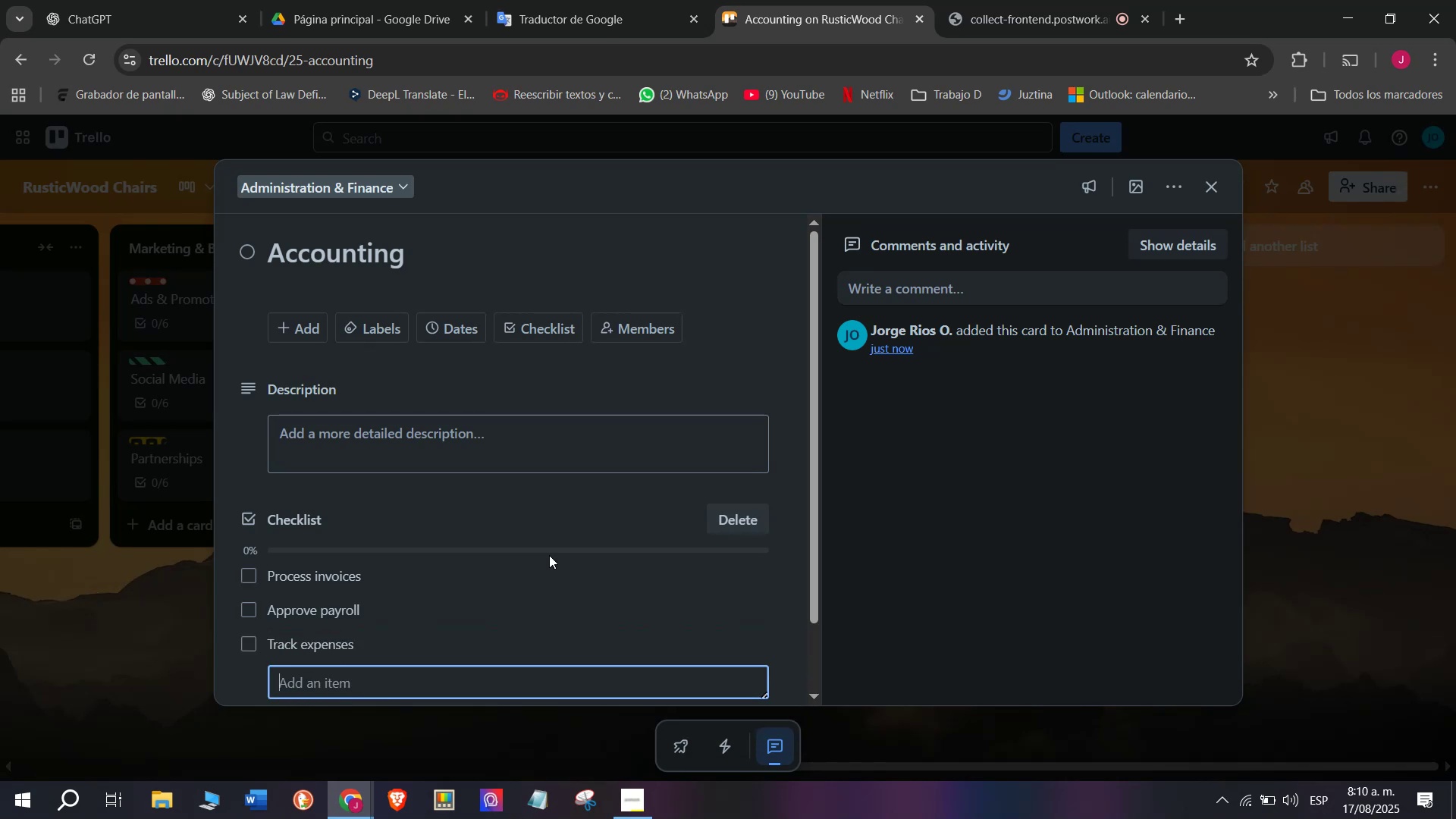 
type(Montl)
key(Backspace)
type(hluy)
key(Backspace)
key(Backspace)
type(y report)
 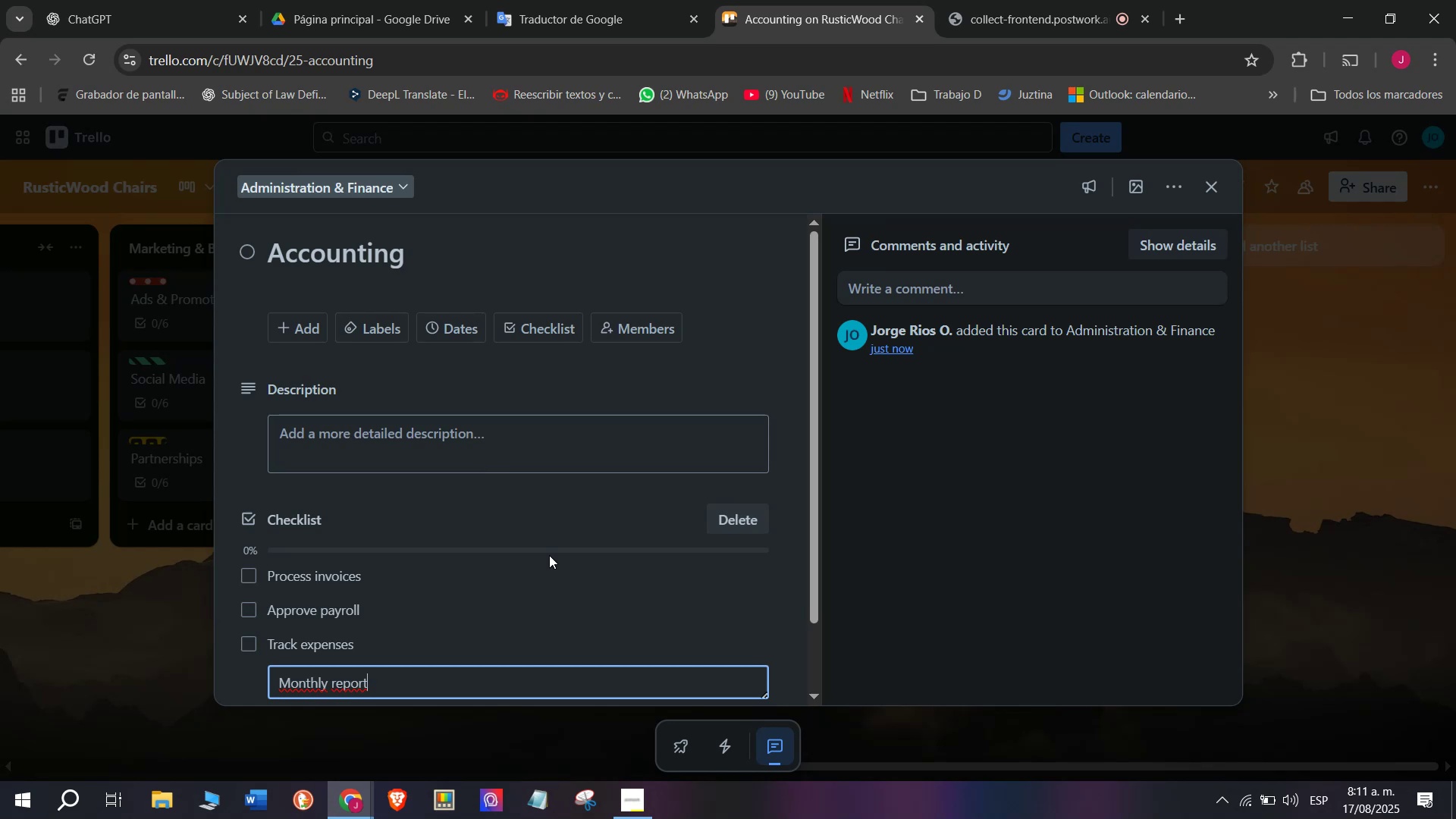 
key(Enter)
 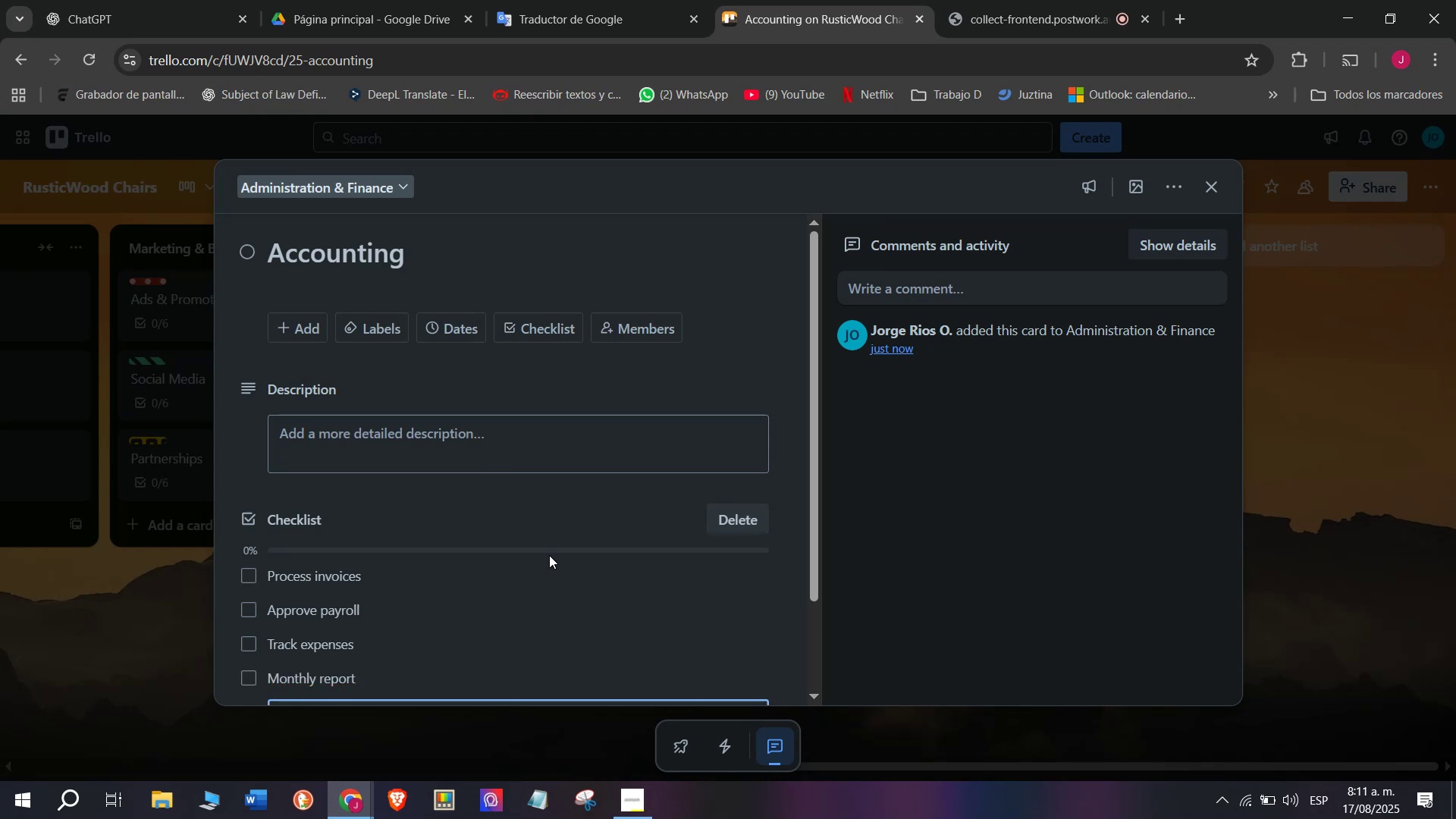 
type(Tax compliance)
 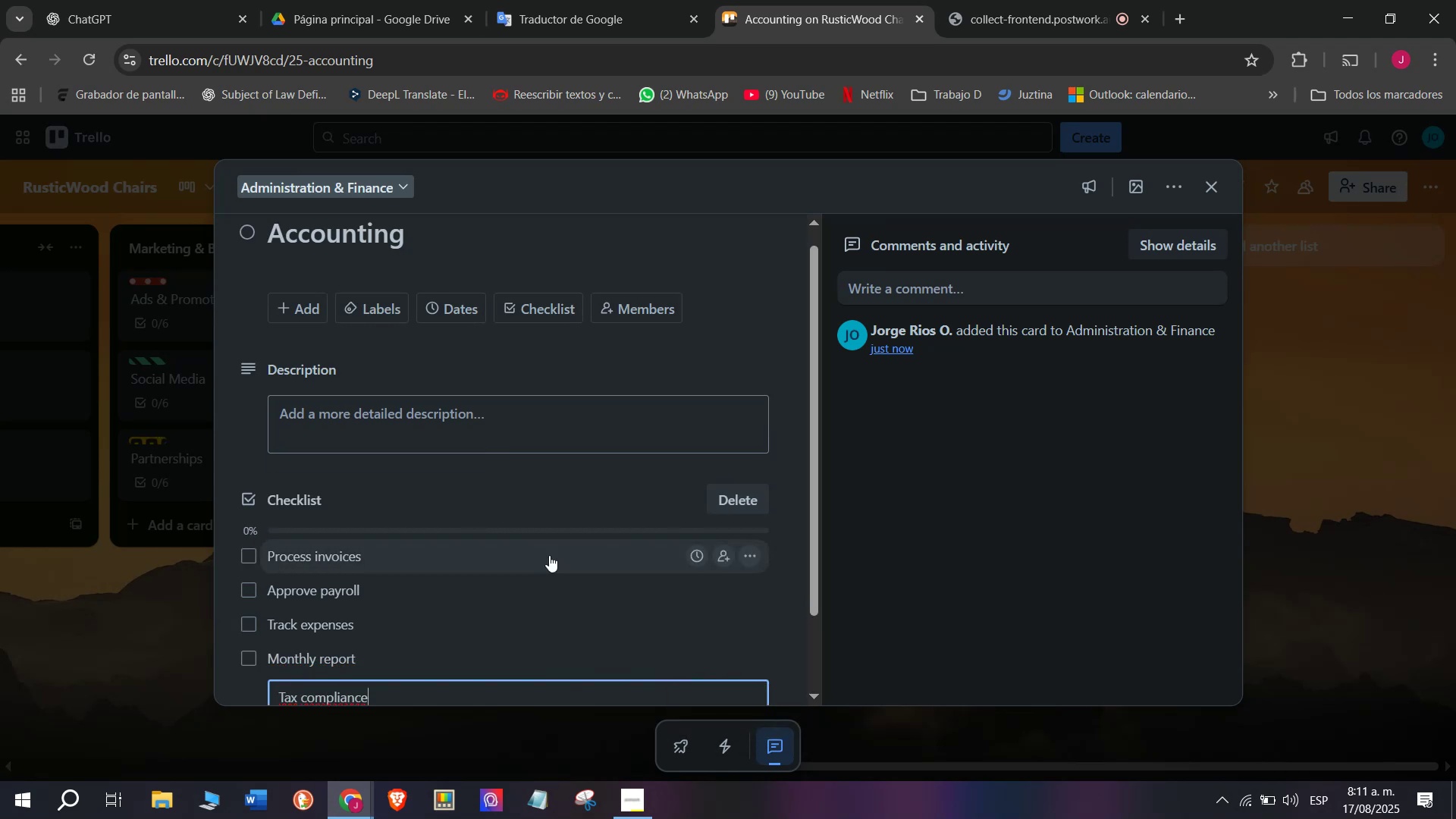 
key(Enter)
 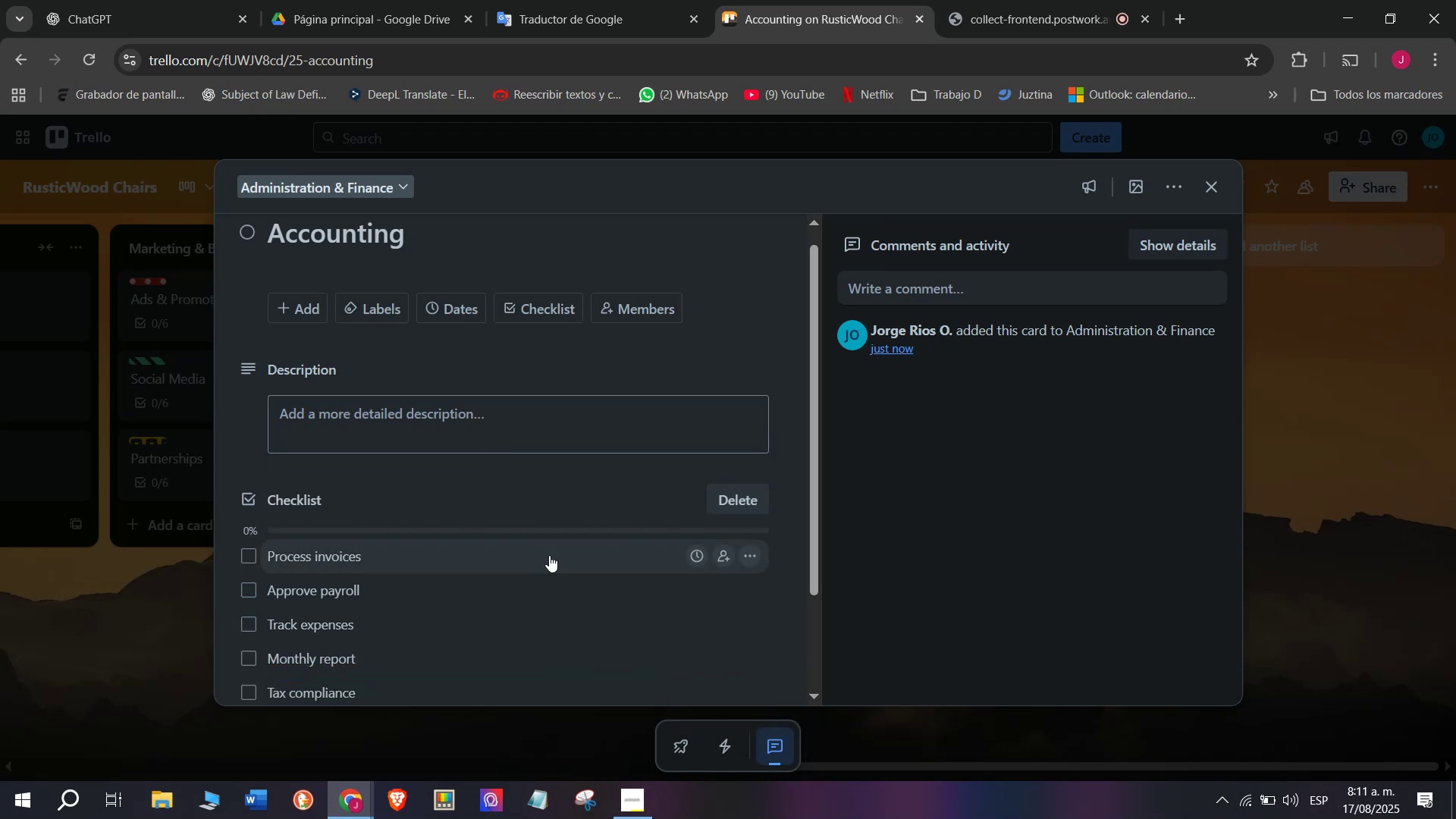 
type(BB)
key(Backspace)
type(udget review)
key(Backspace)
type(w)
 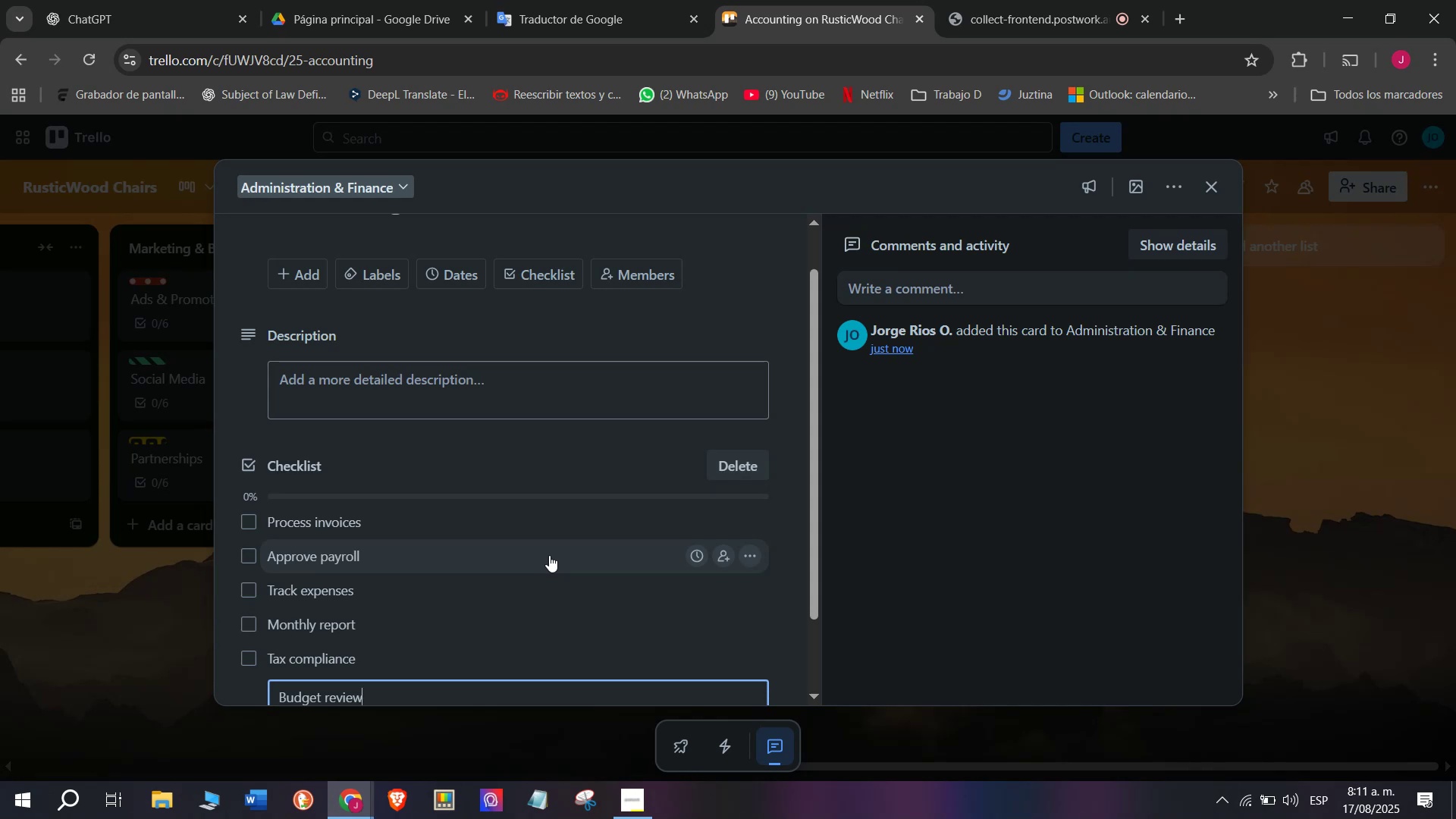 
key(Enter)
 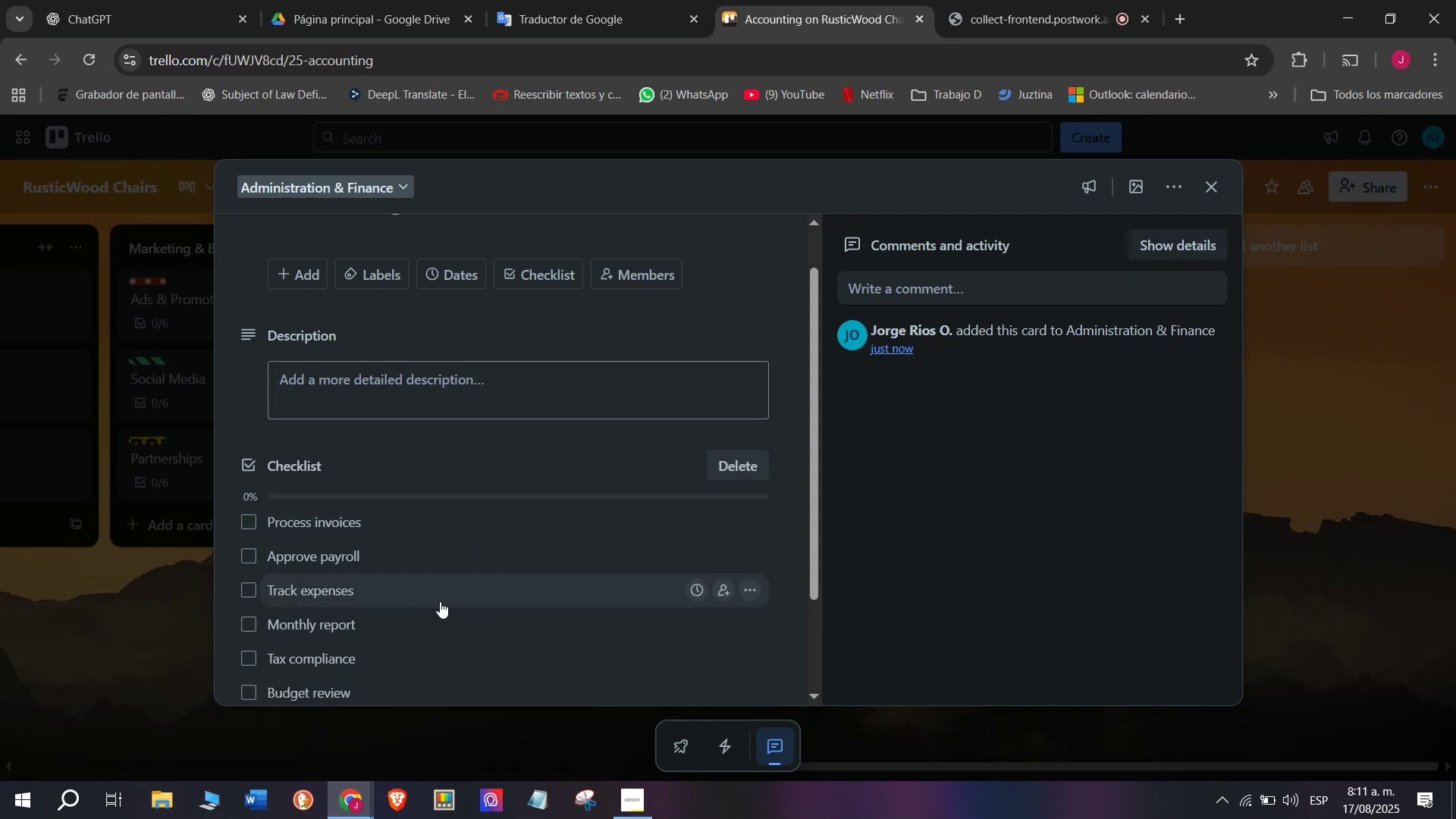 
scroll: coordinate [424, 541], scroll_direction: up, amount: 1.0
 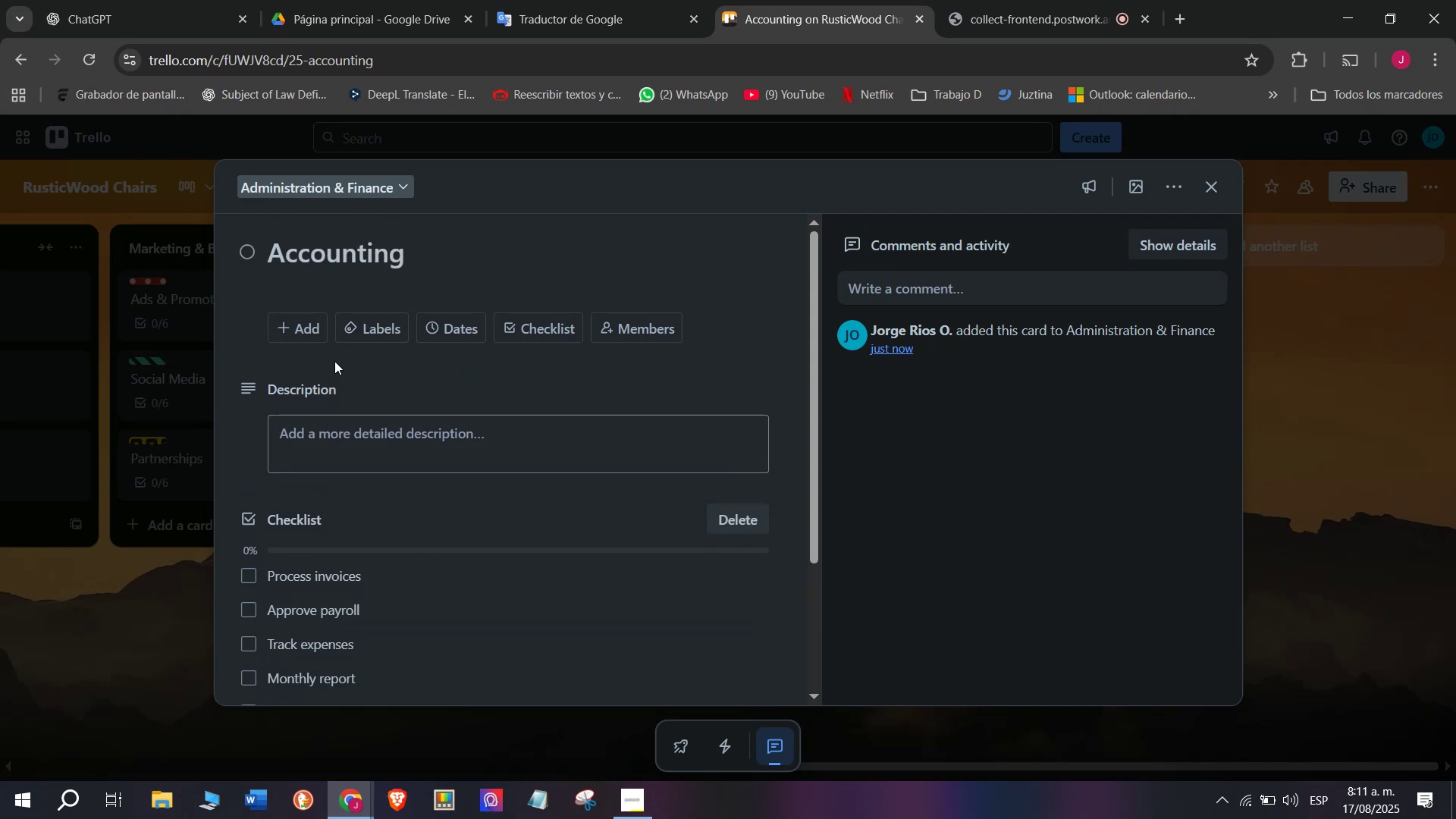 
left_click([65, 507])
 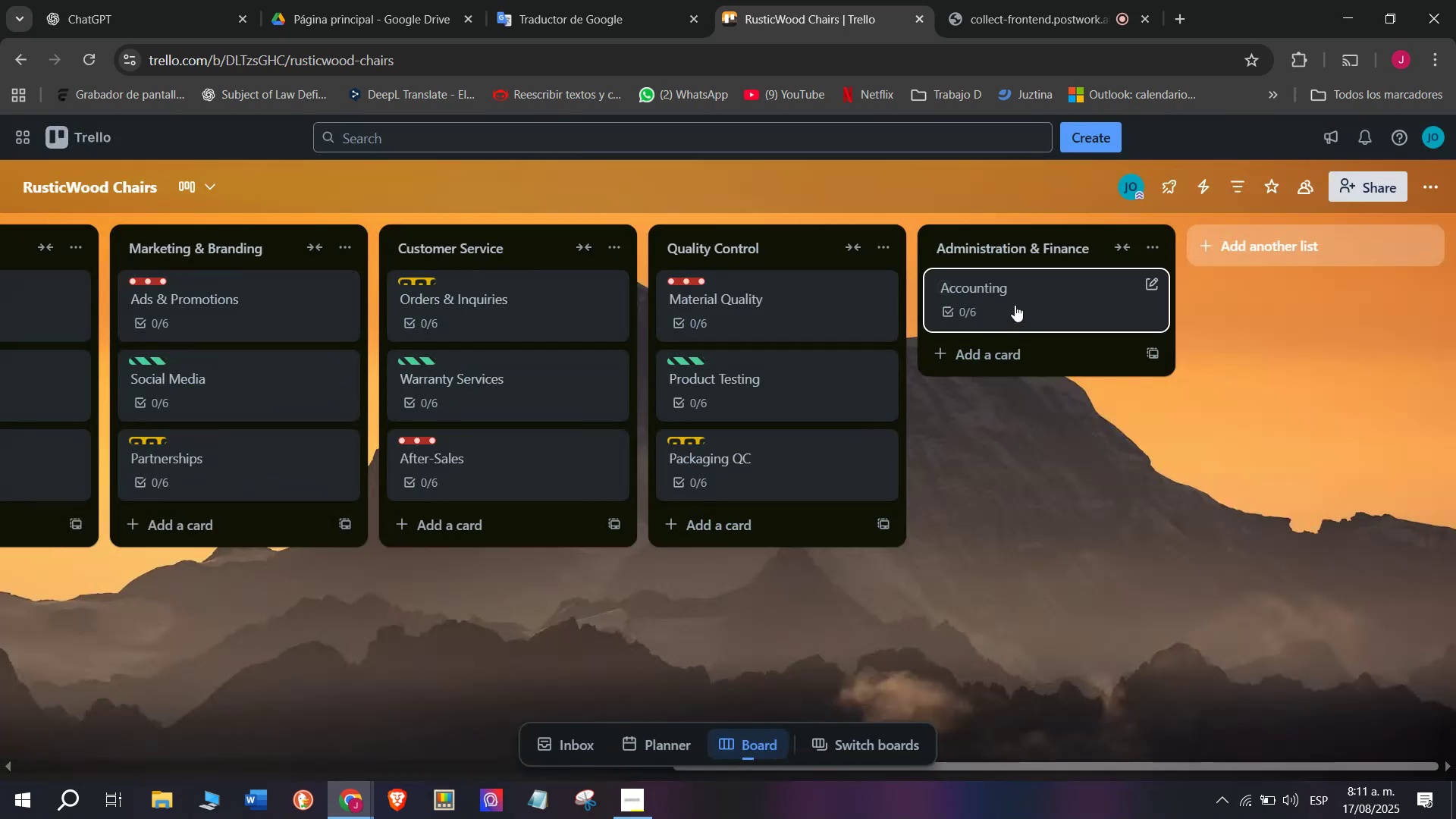 
left_click([1023, 284])
 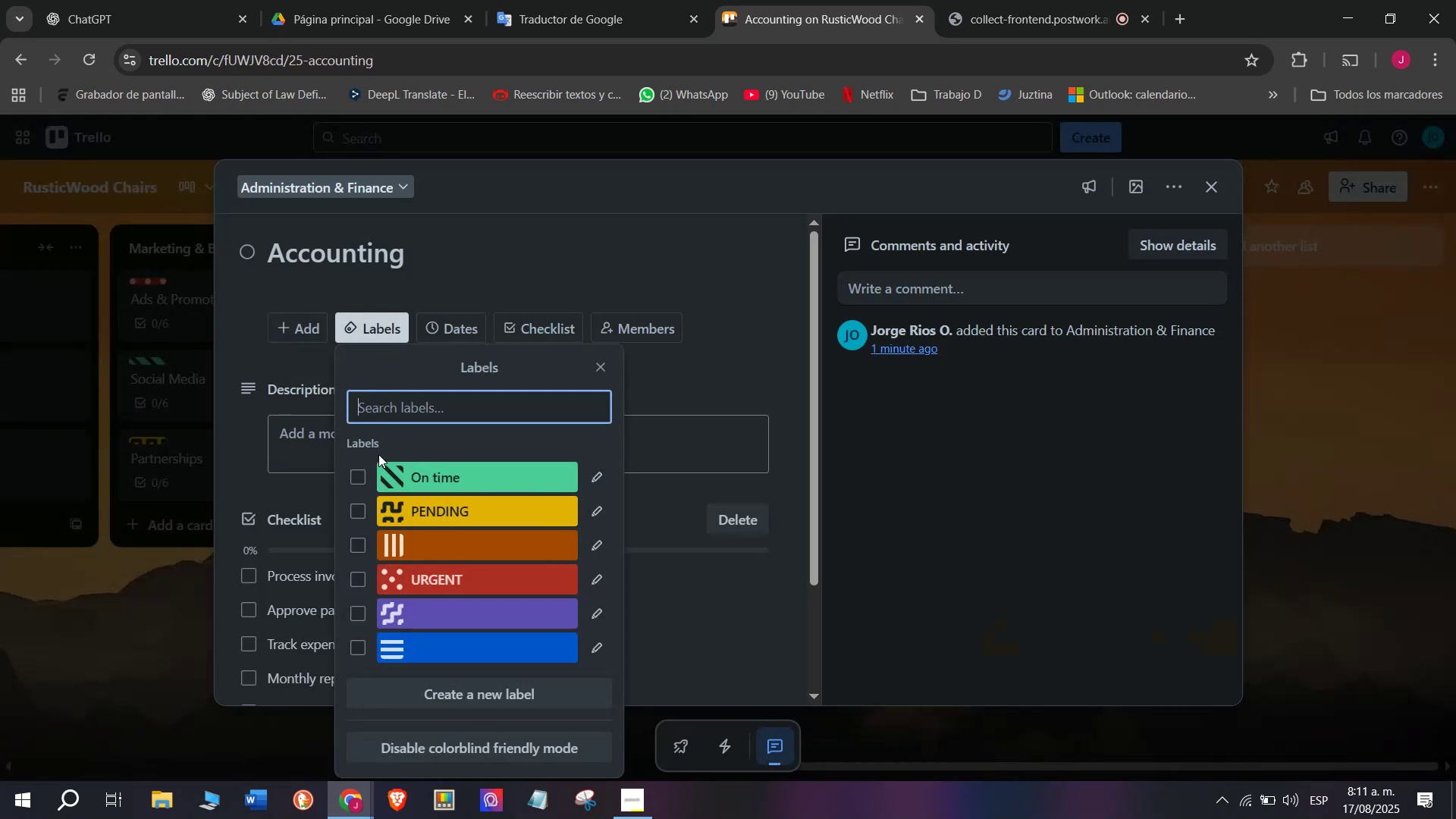 
double_click([168, 580])
 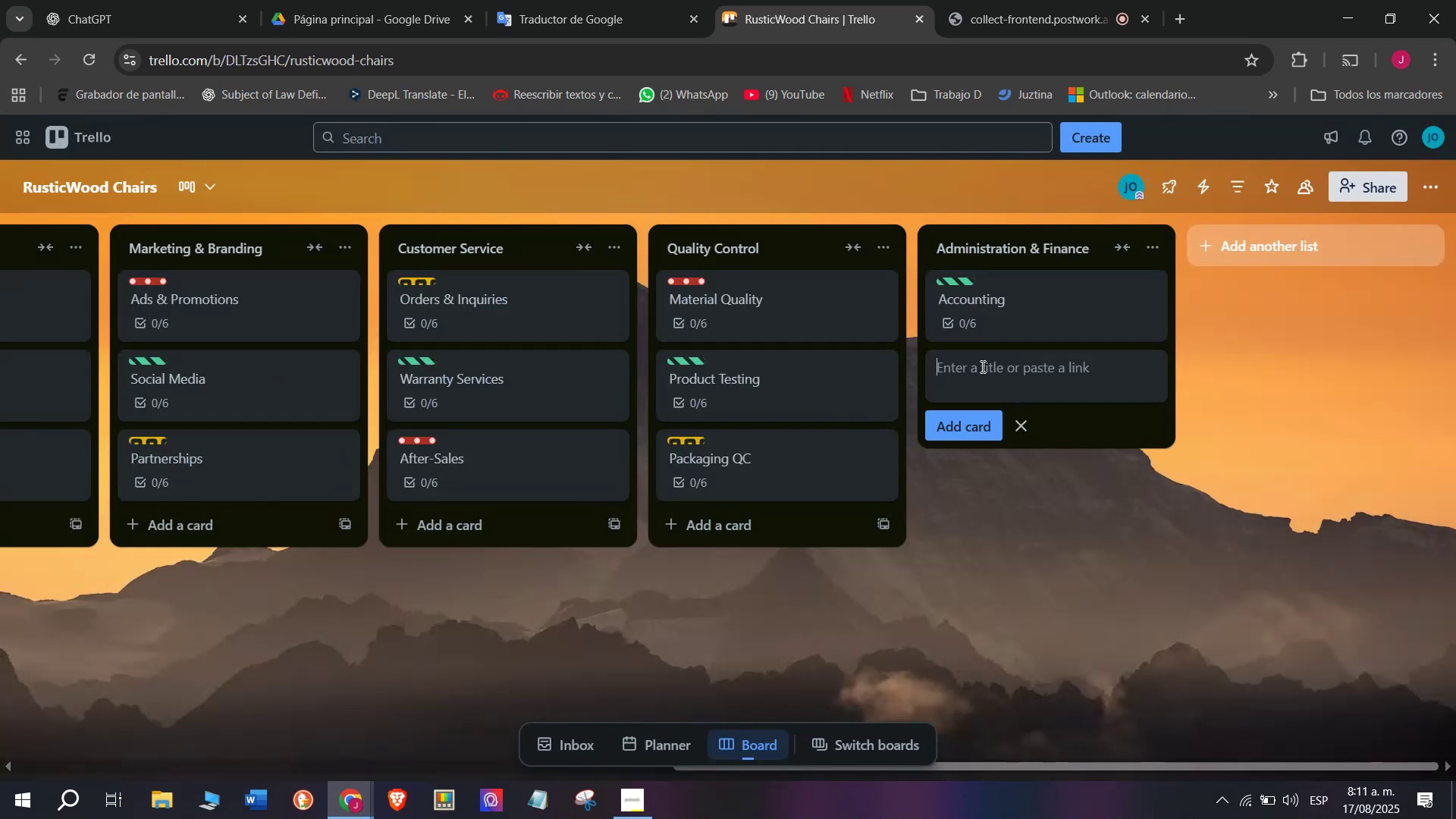 
wait(5.23)
 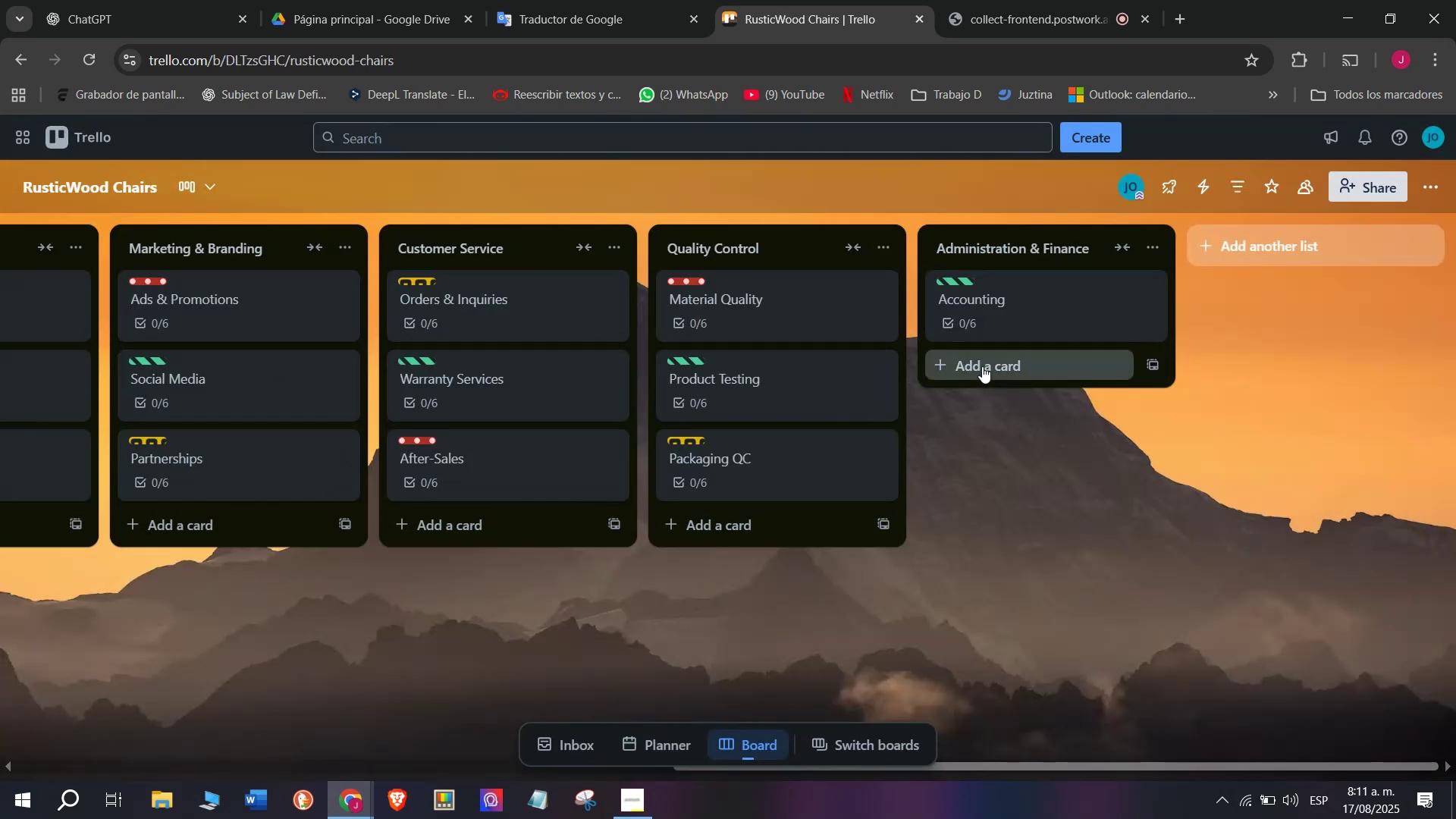 
type(HR)
 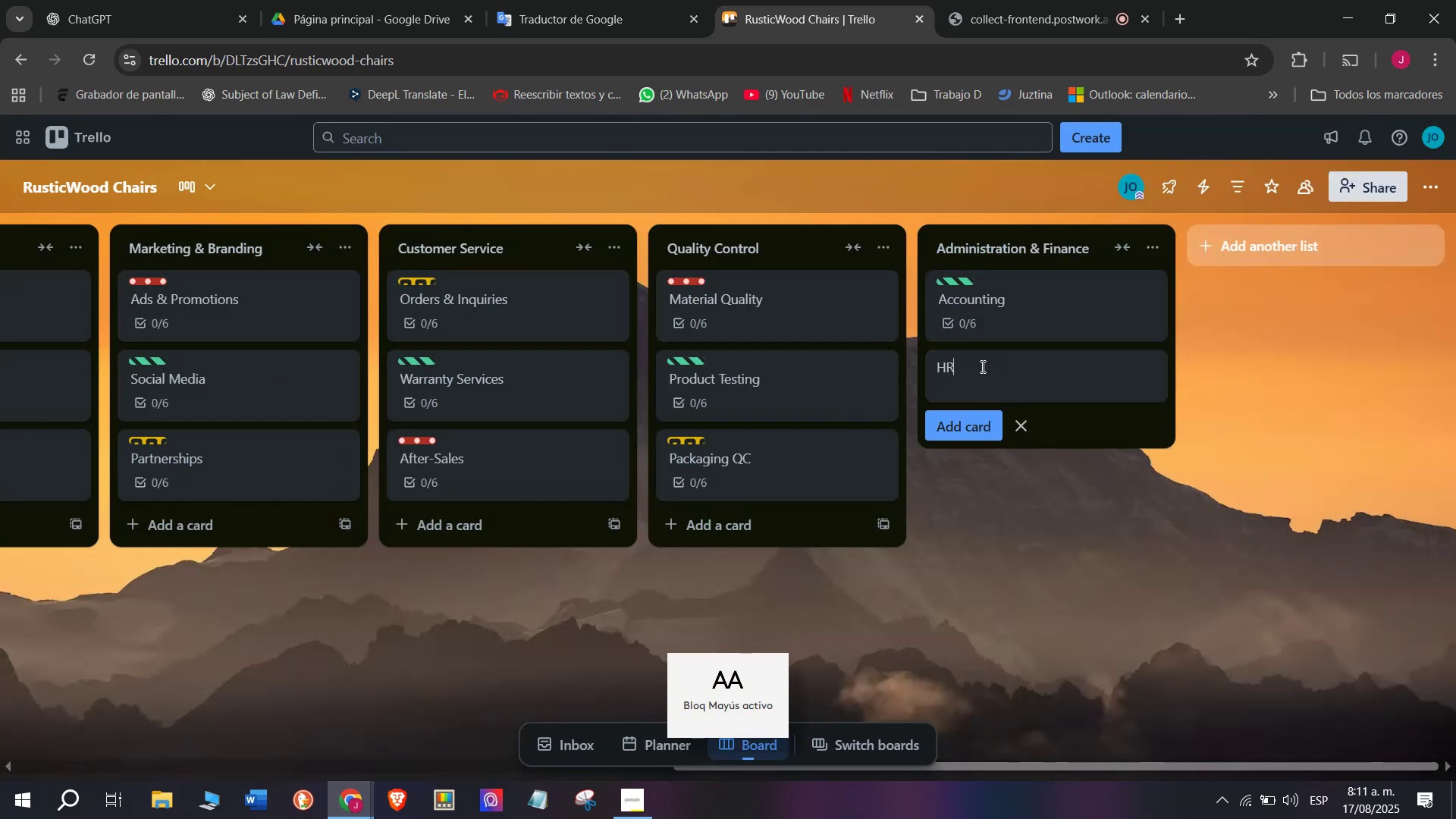 
key(Enter)
 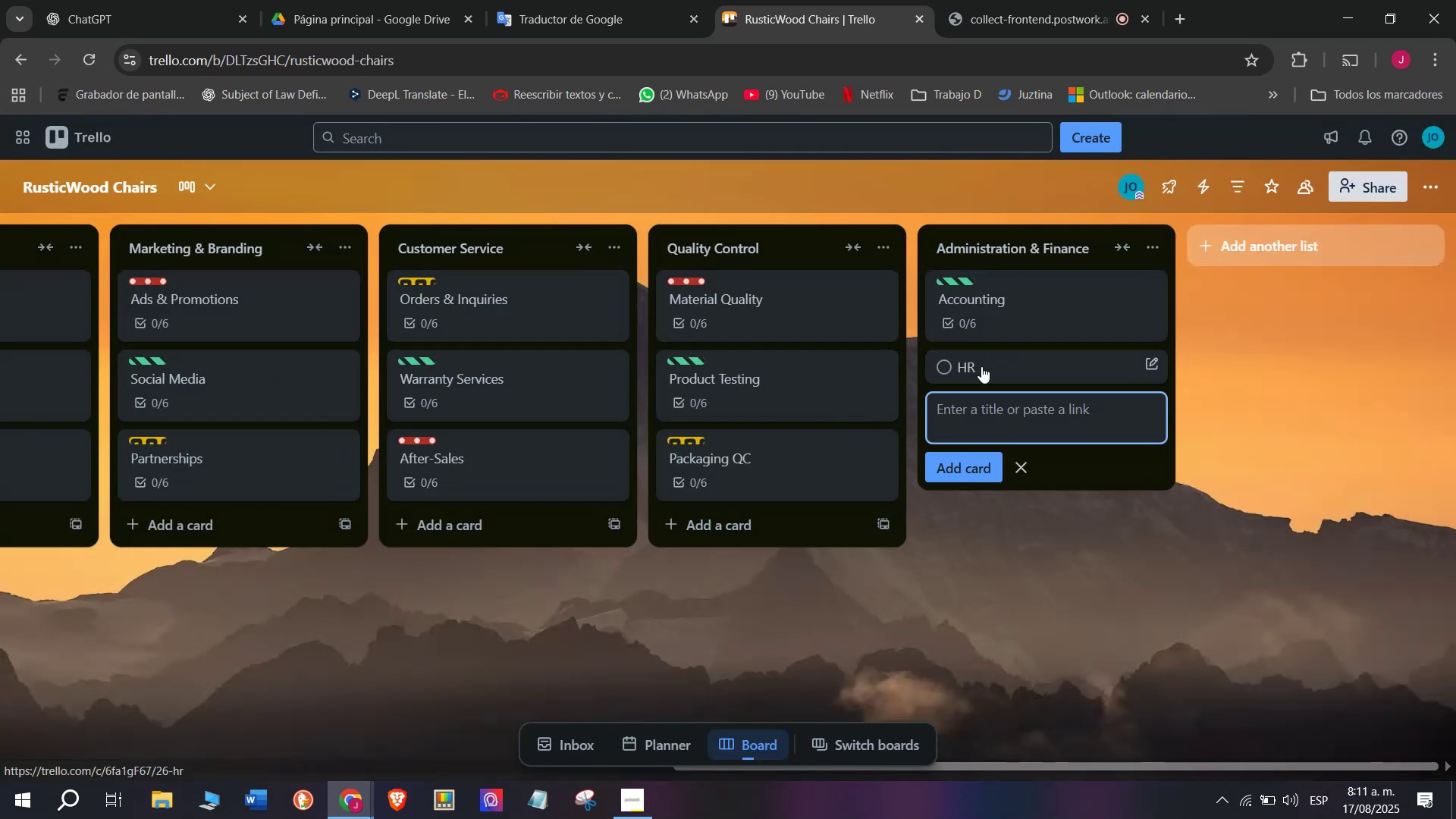 
left_click([981, 366])
 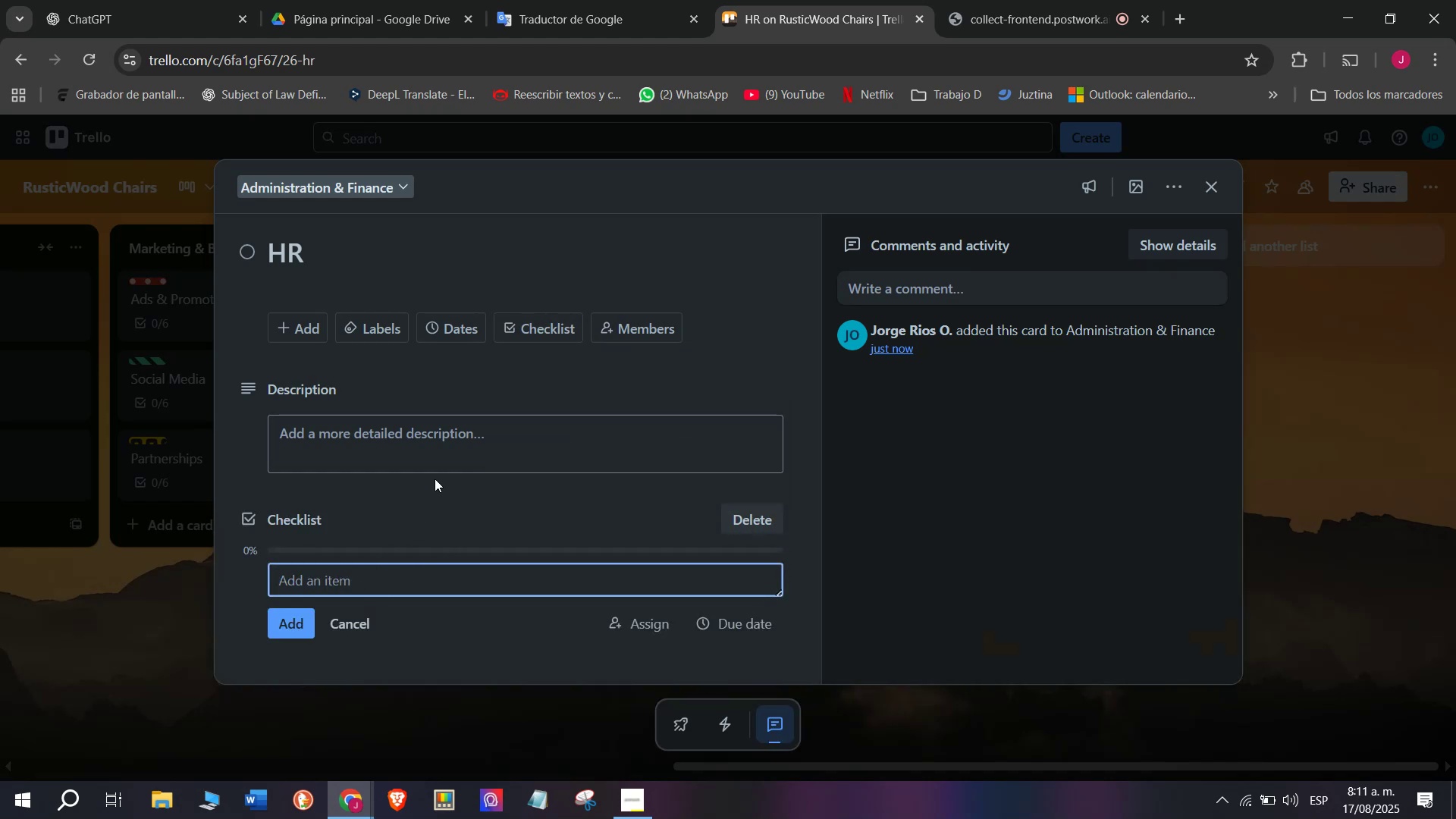 
wait(6.41)
 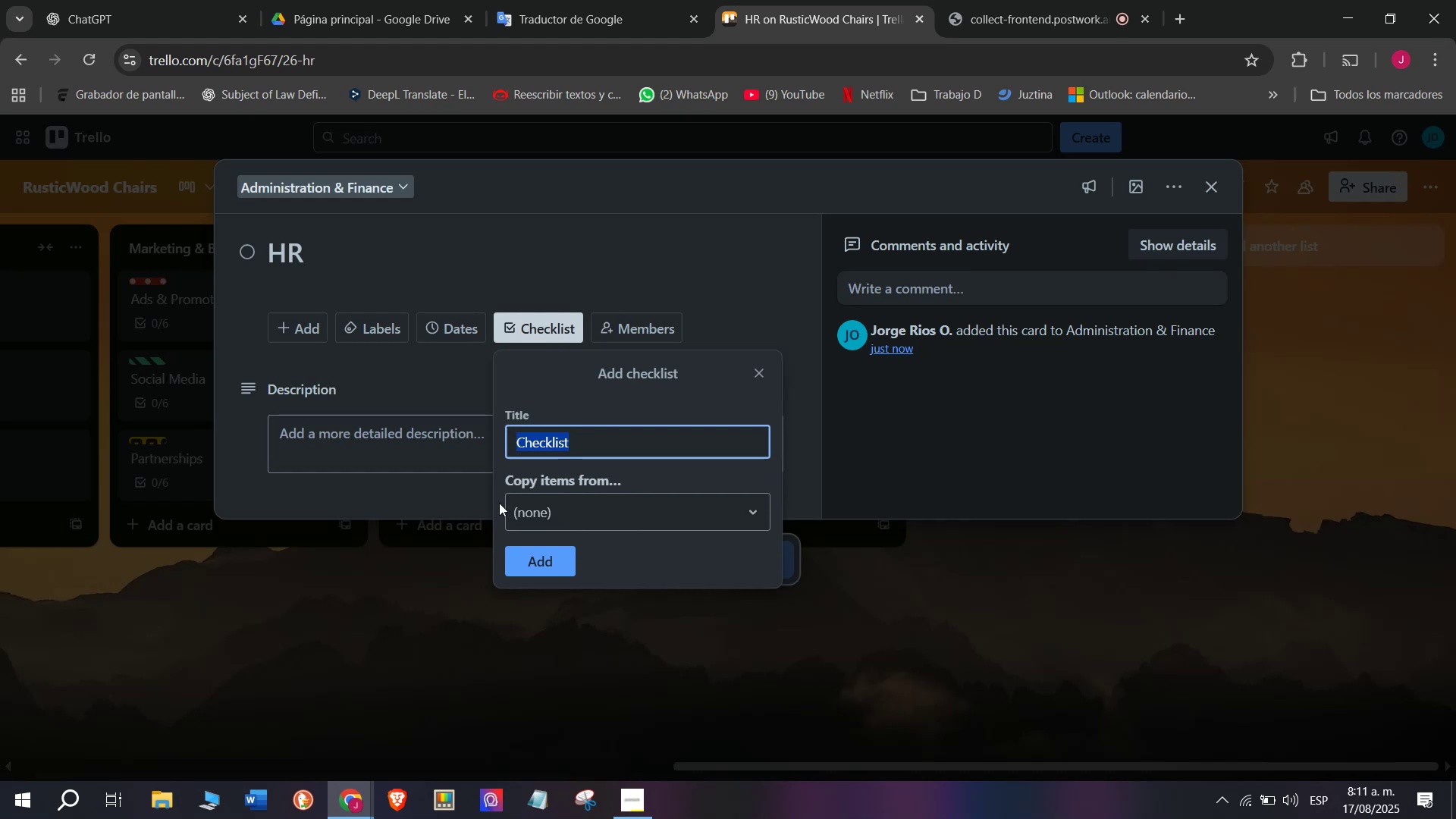 
type(r)
key(Backspace)
type(Recruitment process)
 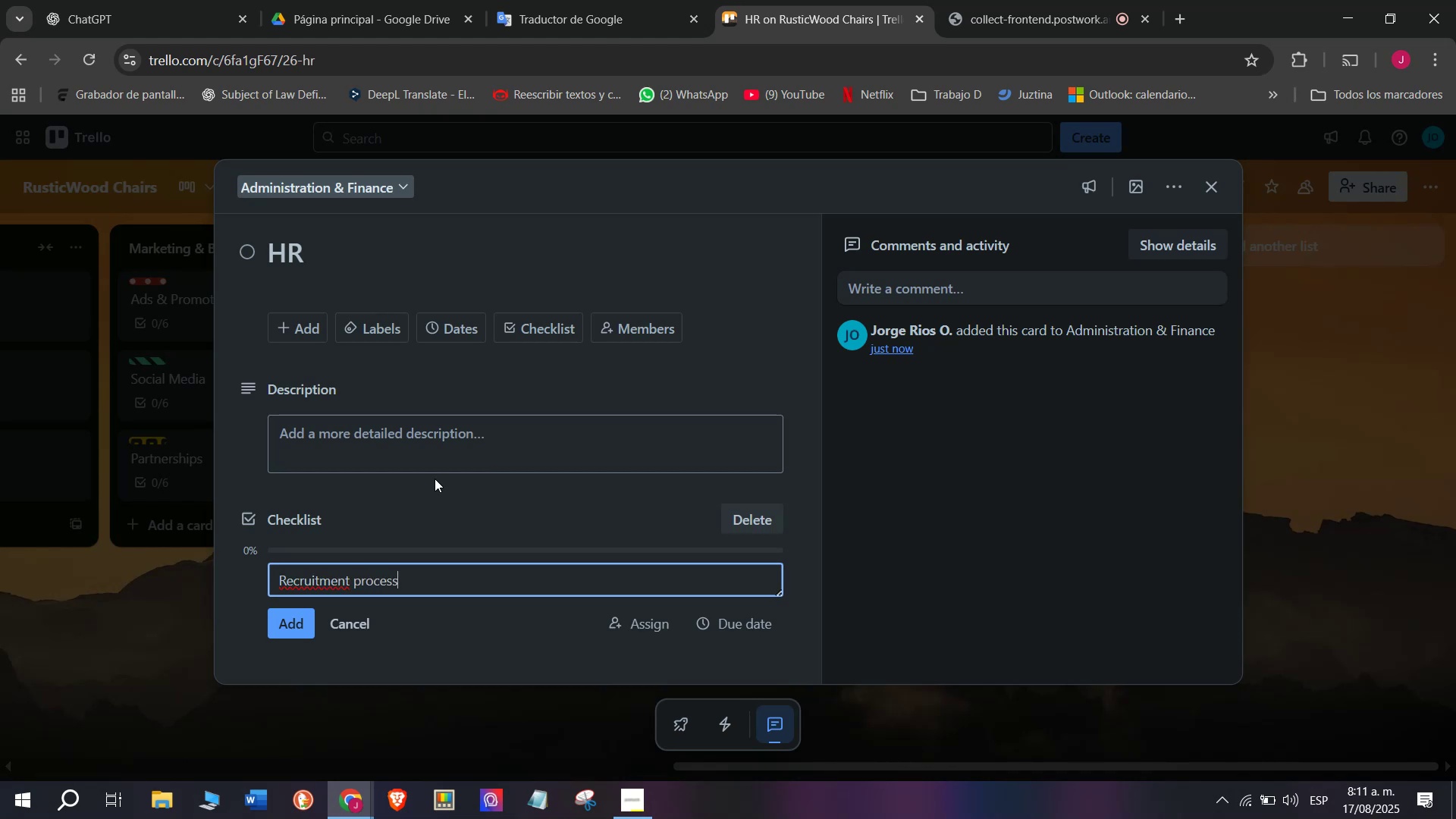 
key(Enter)
 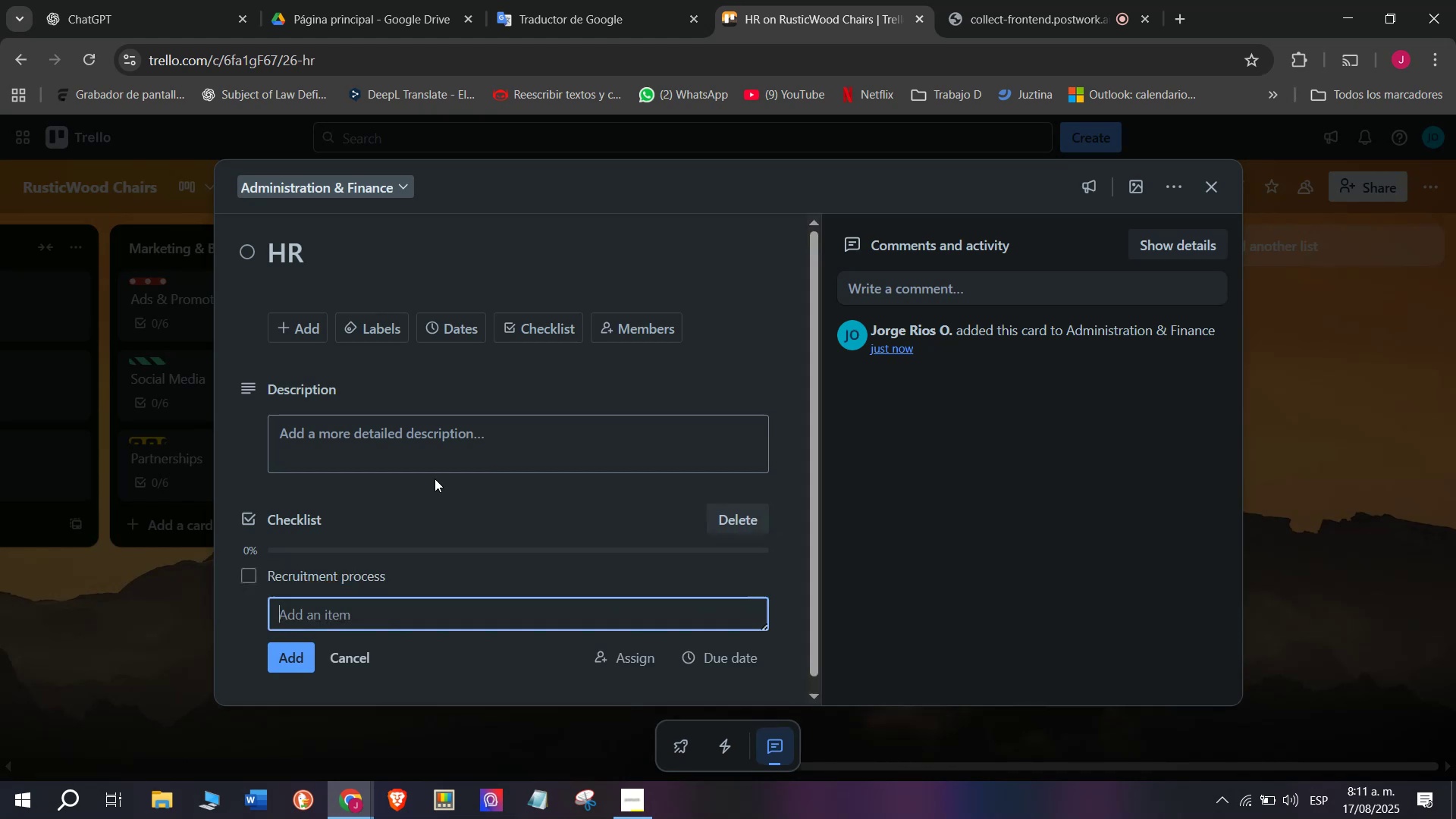 
type(/)
key(Backspace)
key(Backspace)
type(Employee )
 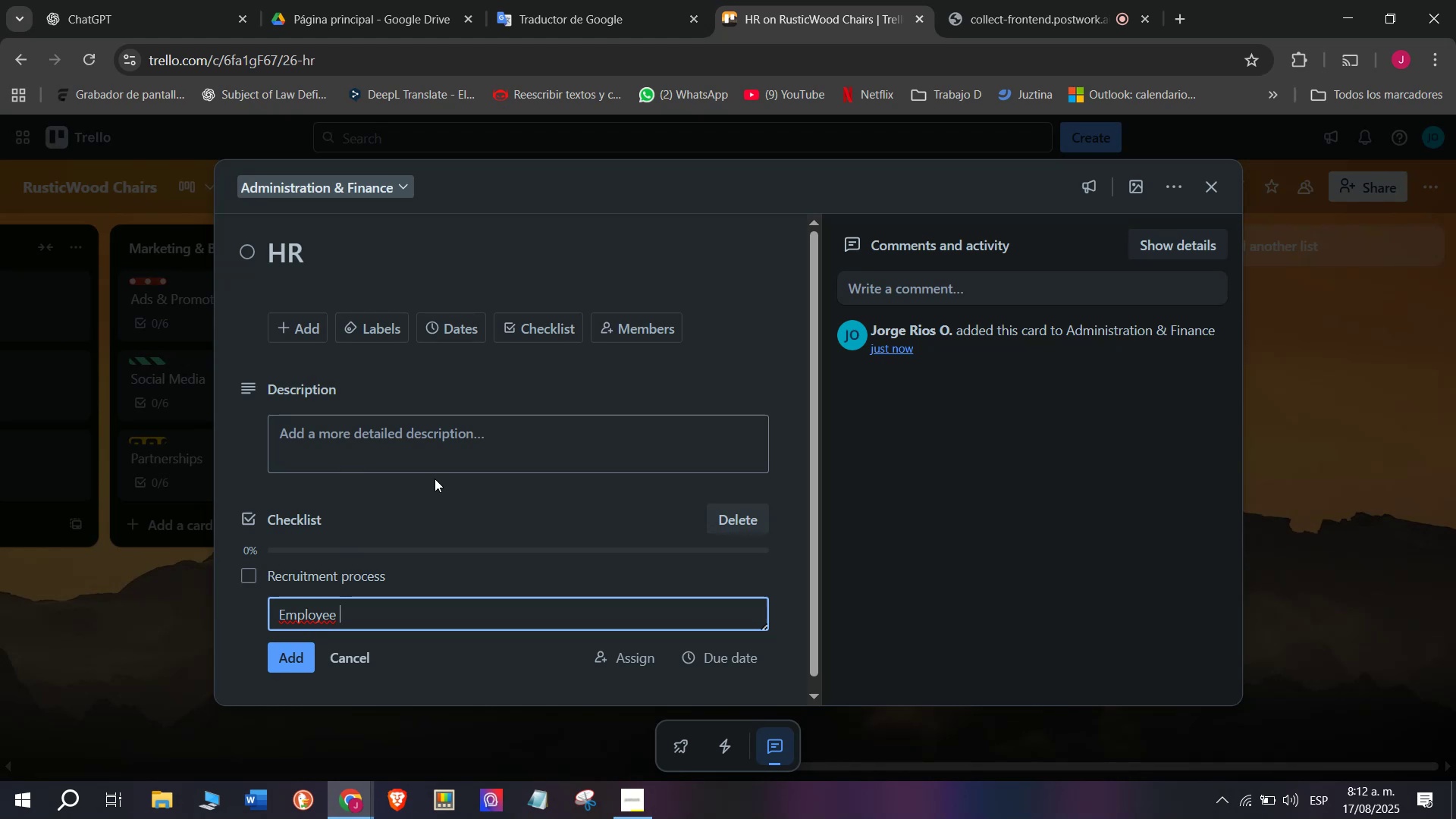 
wait(27.36)
 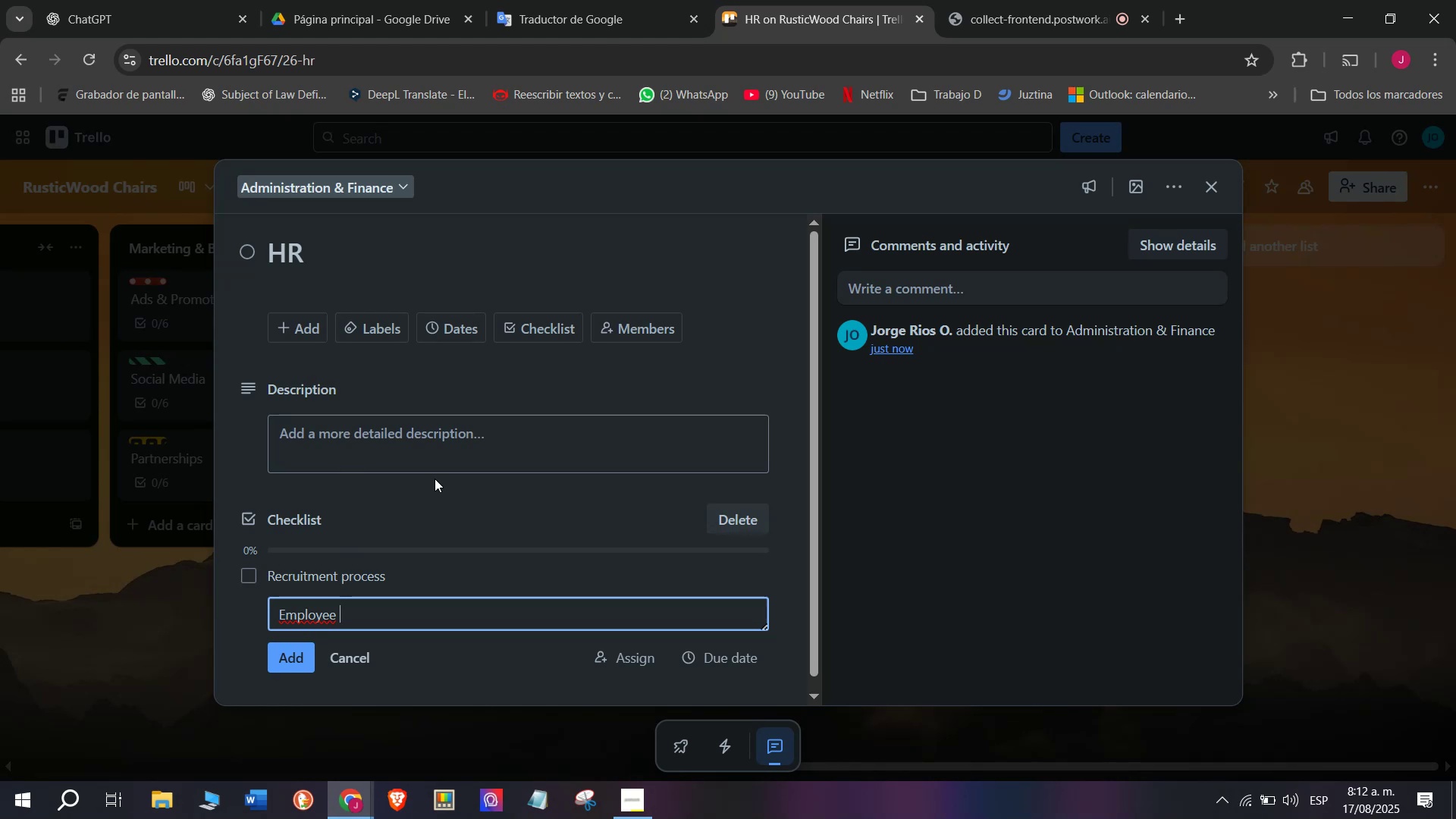 
type( )
key(Backspace)
type(ob)
key(Backspace)
type(nbi)
key(Backspace)
type(oarding)
 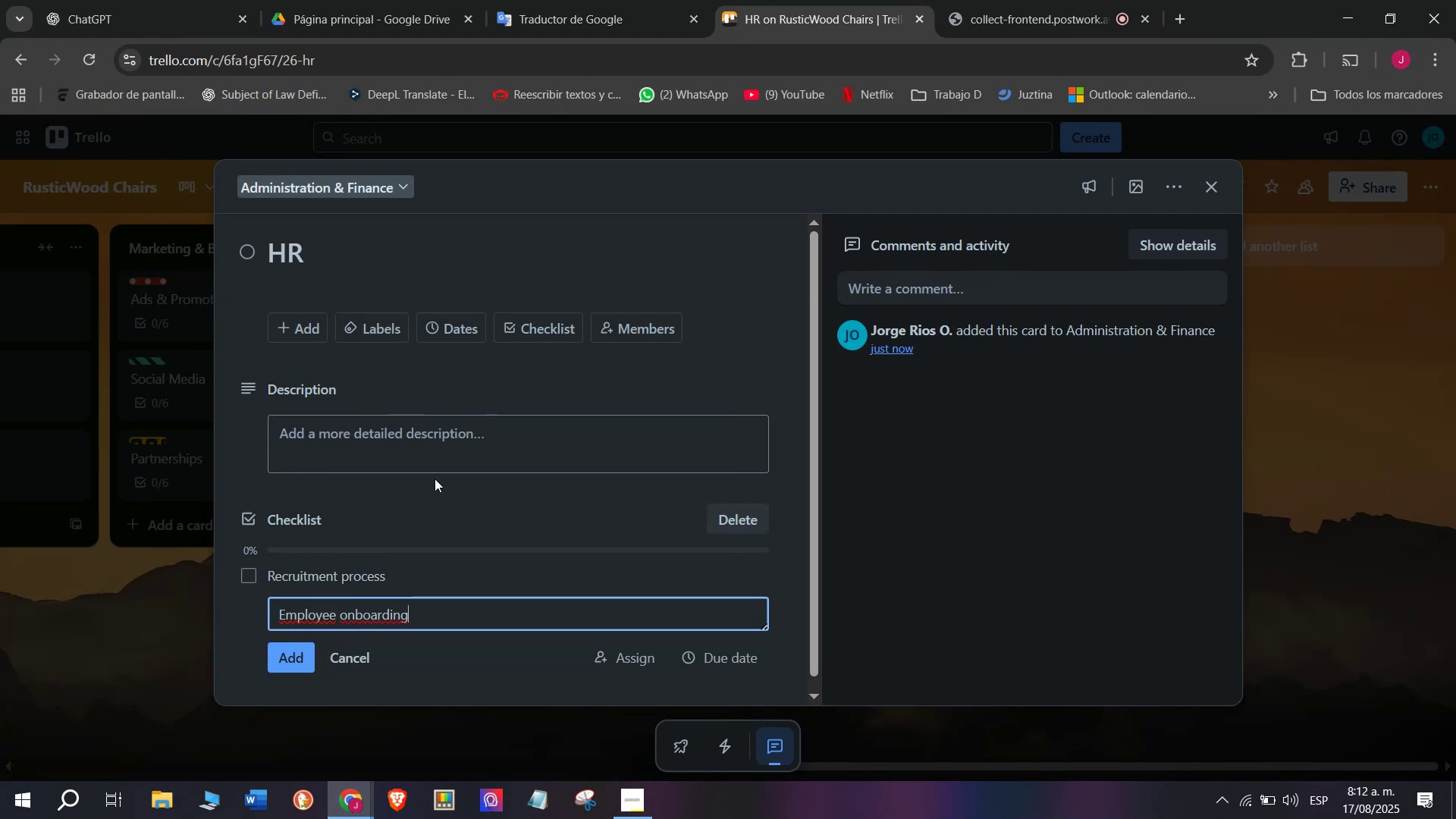 
key(Enter)
 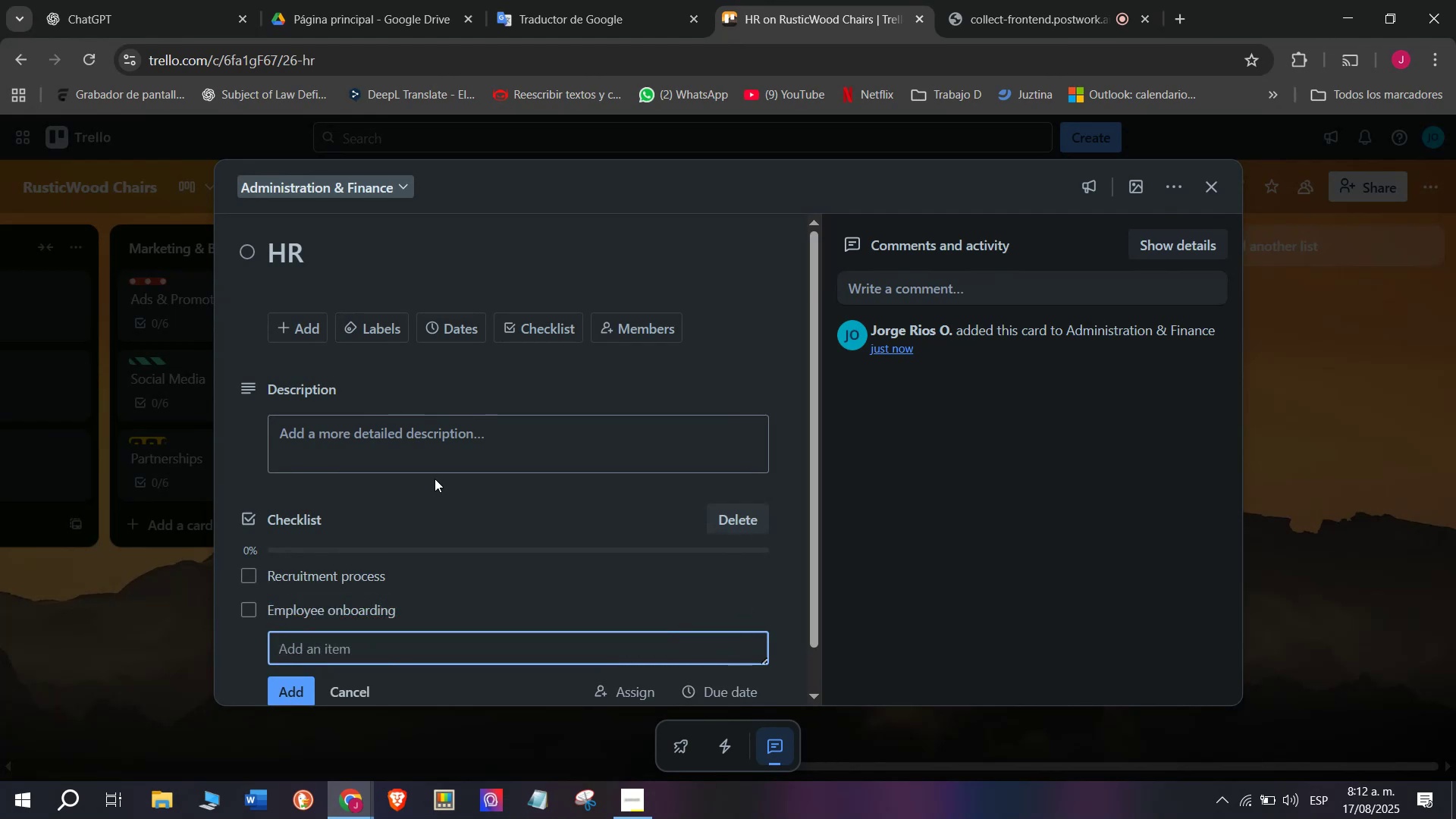 
type(Training sessions)
 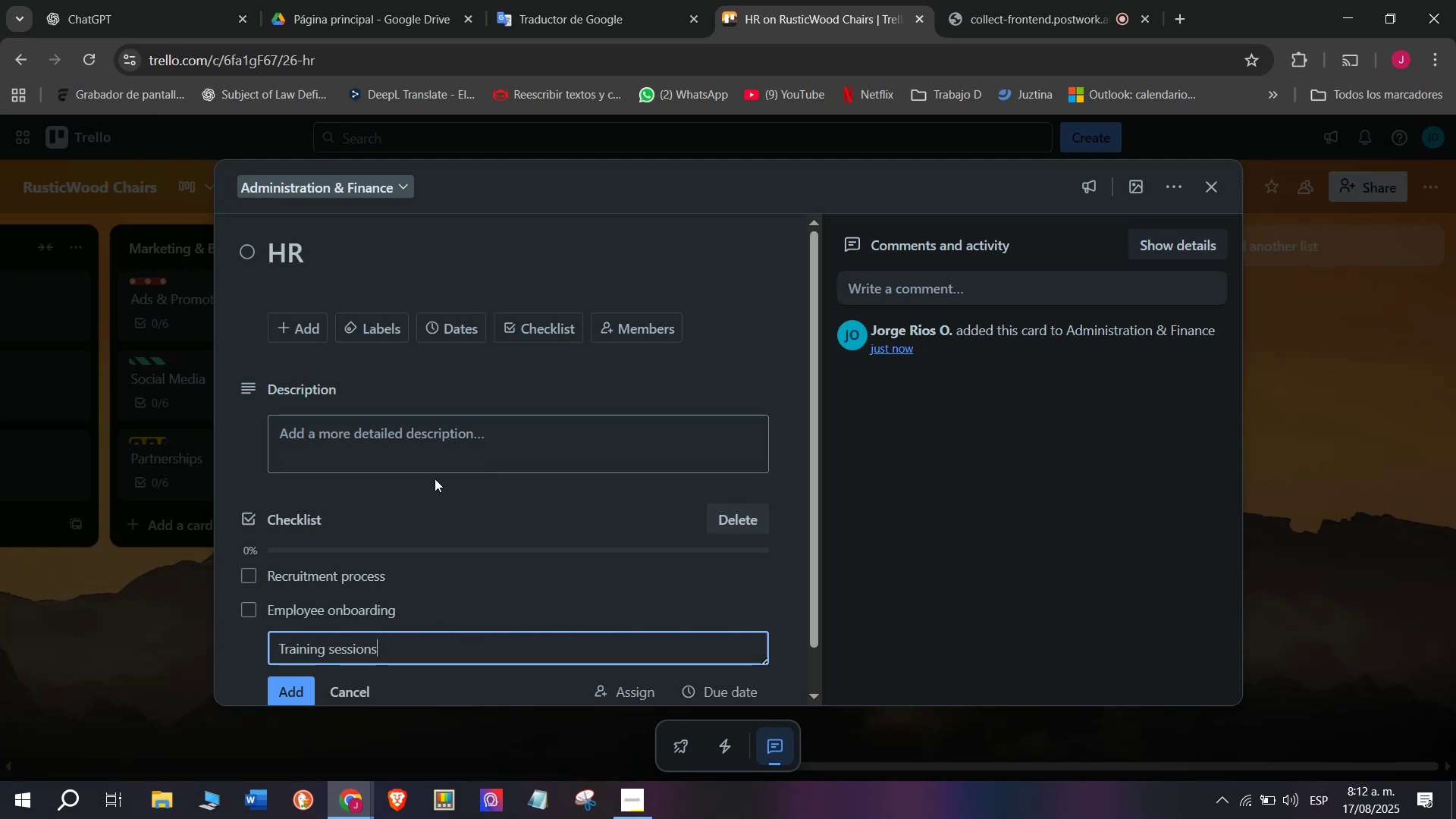 
key(Enter)
 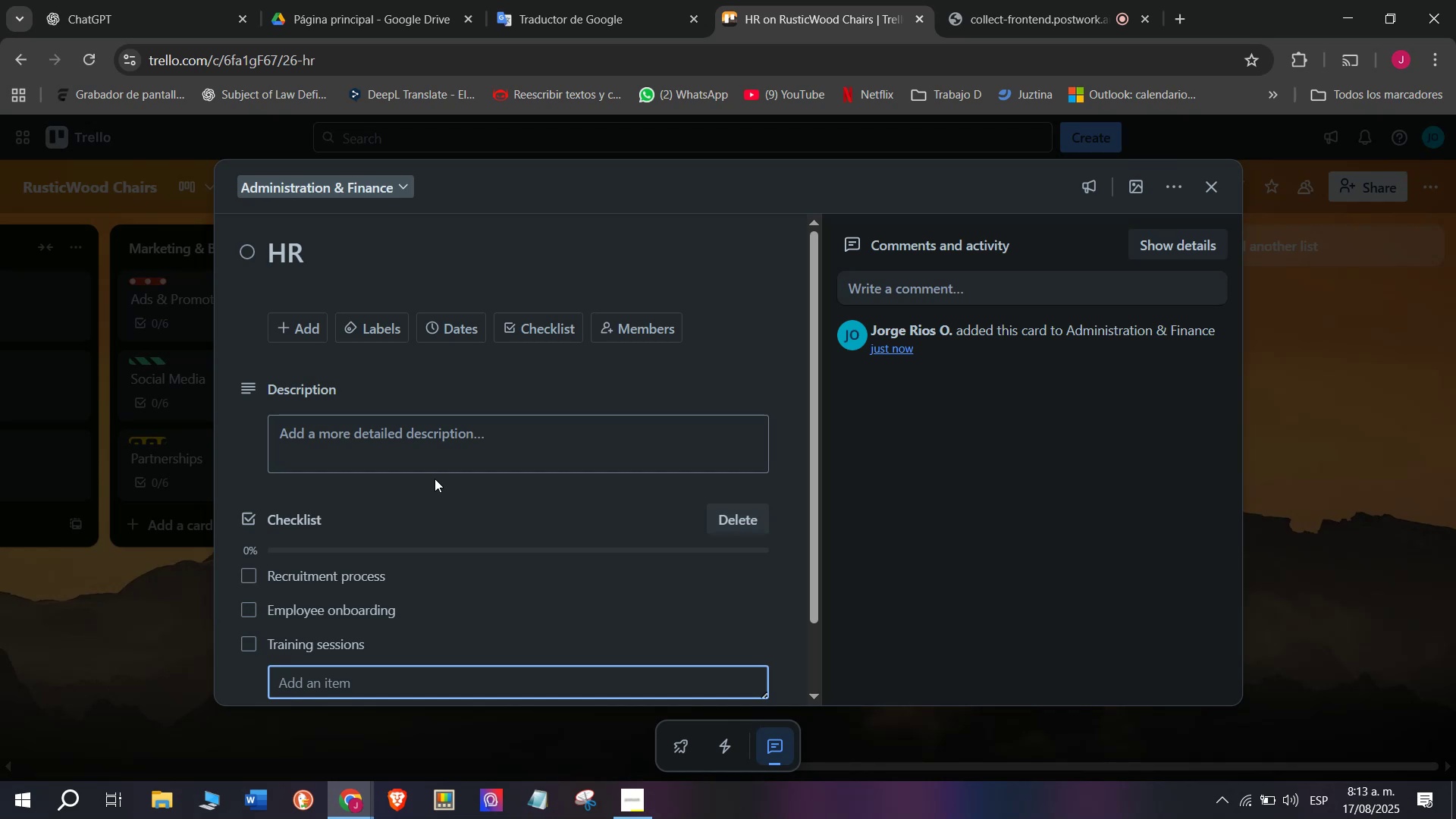 
wait(7.49)
 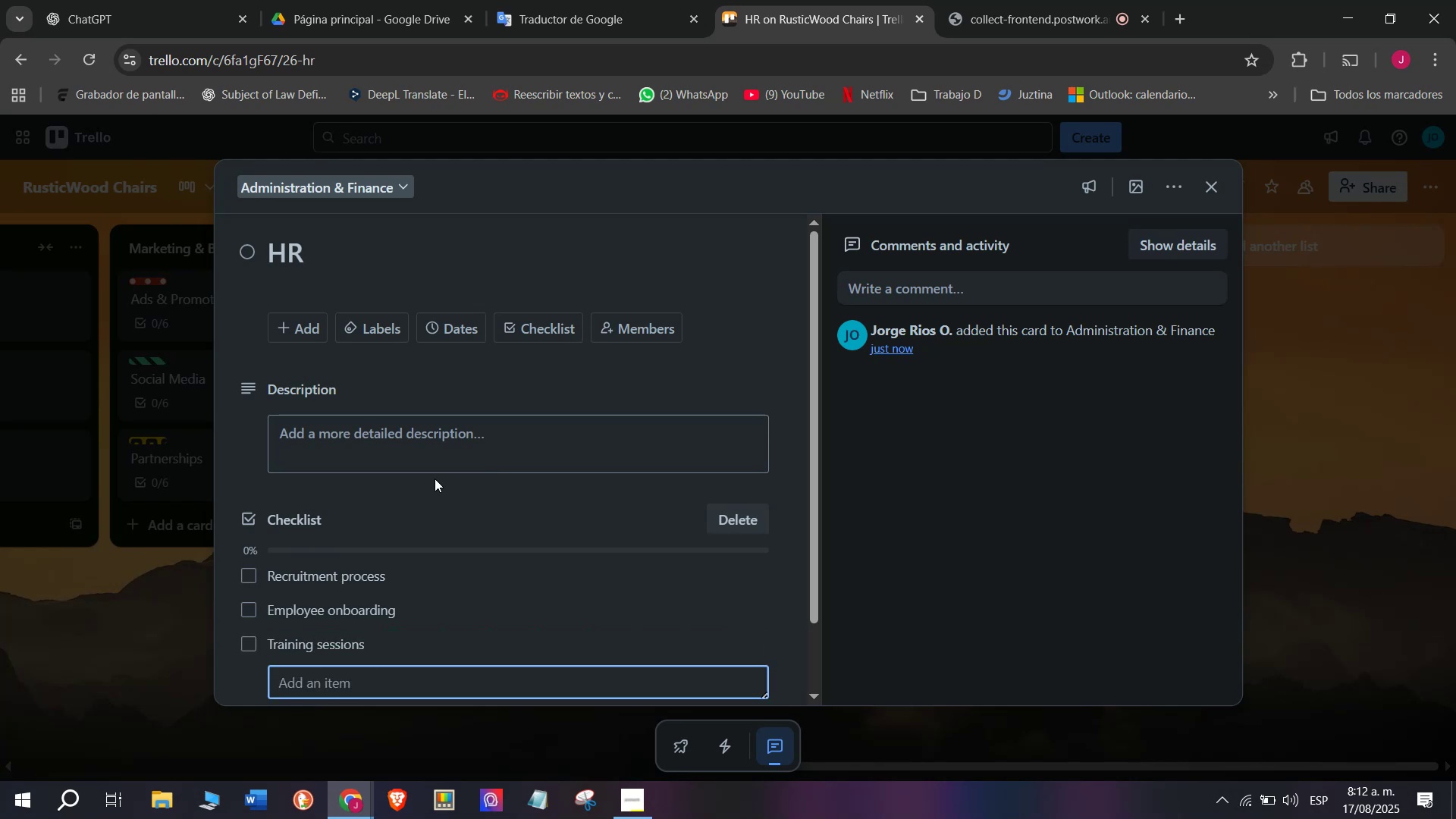 
type(Attendance log)
 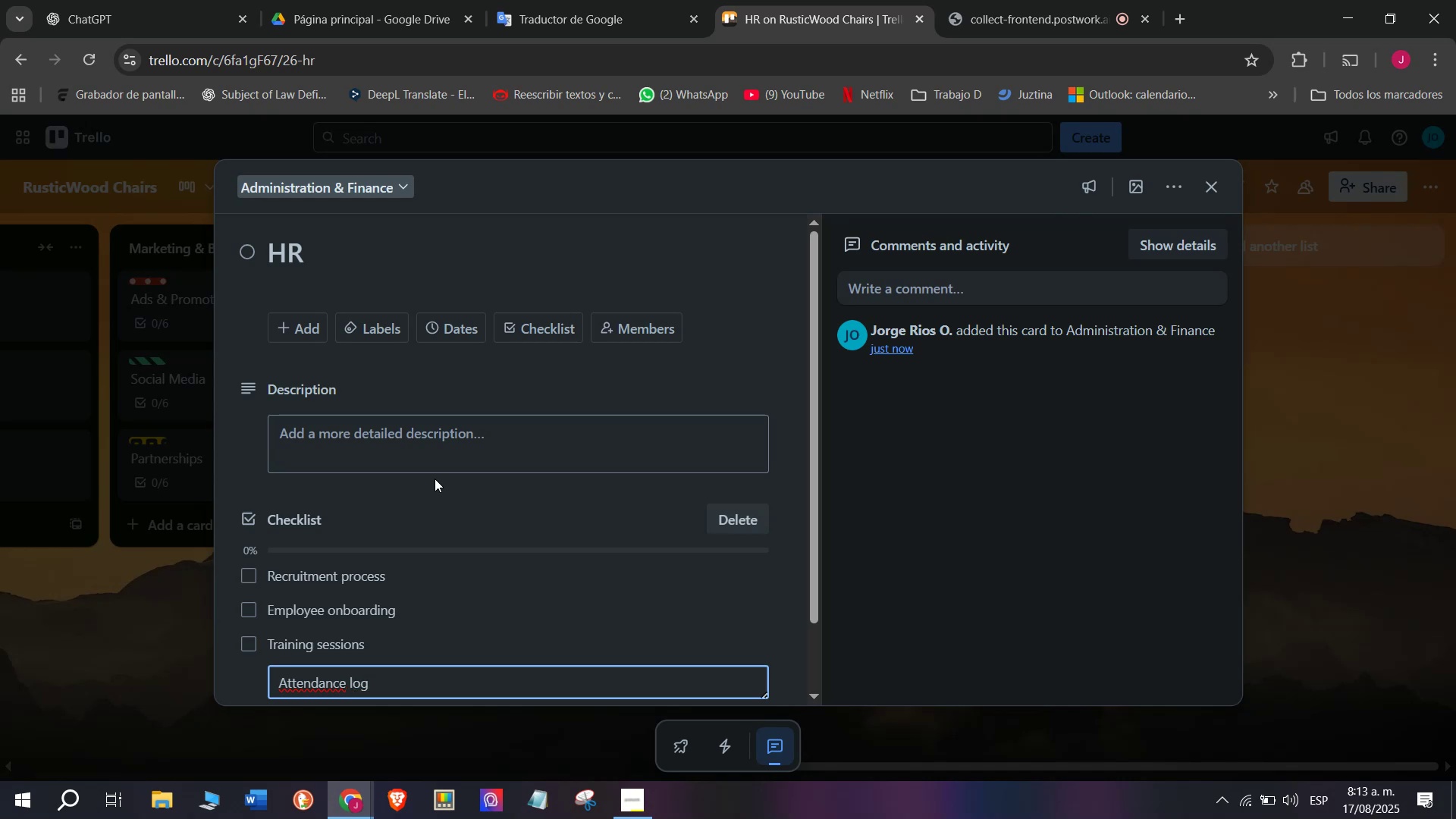 
key(Enter)
 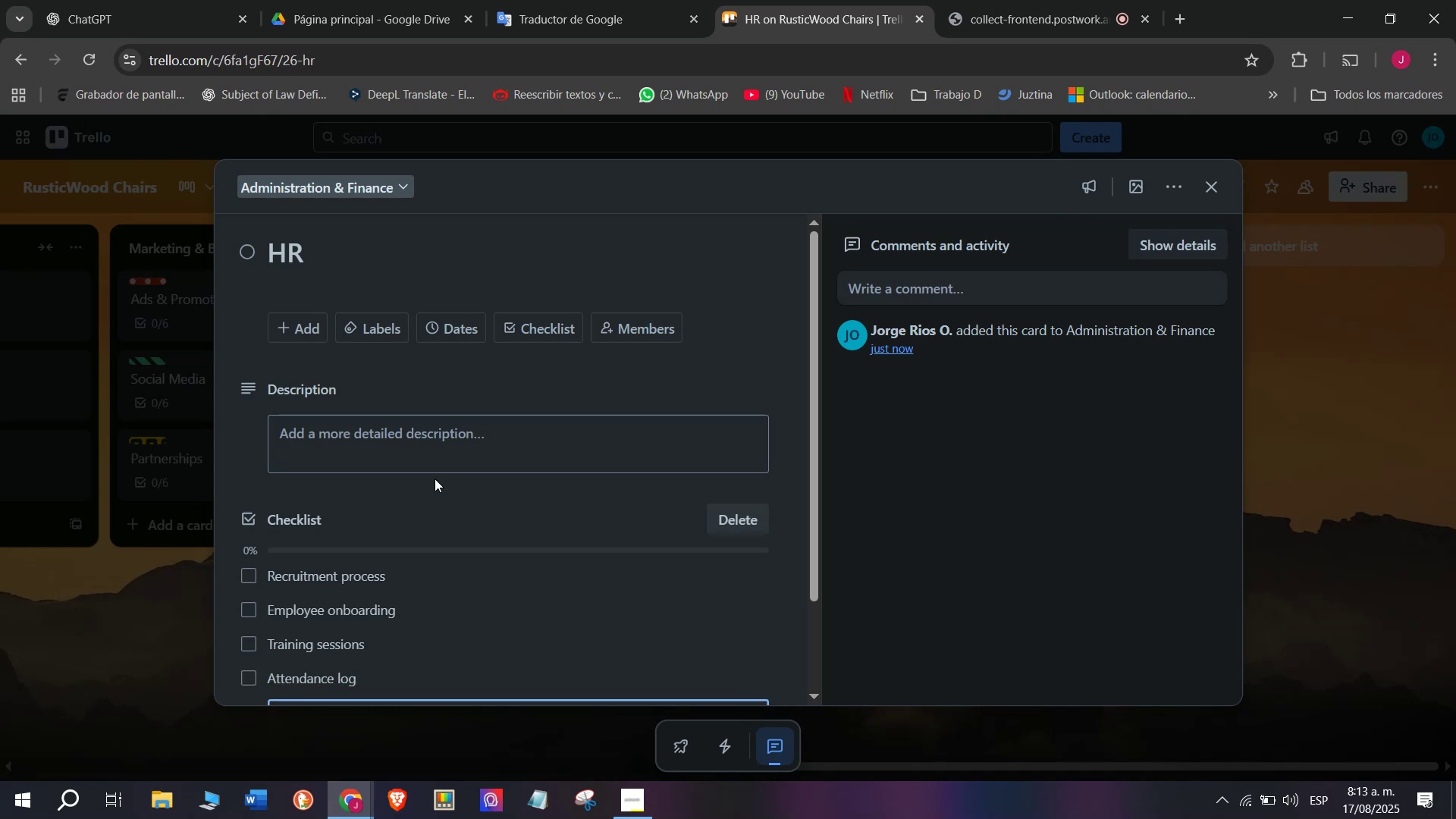 
type(Performance )
 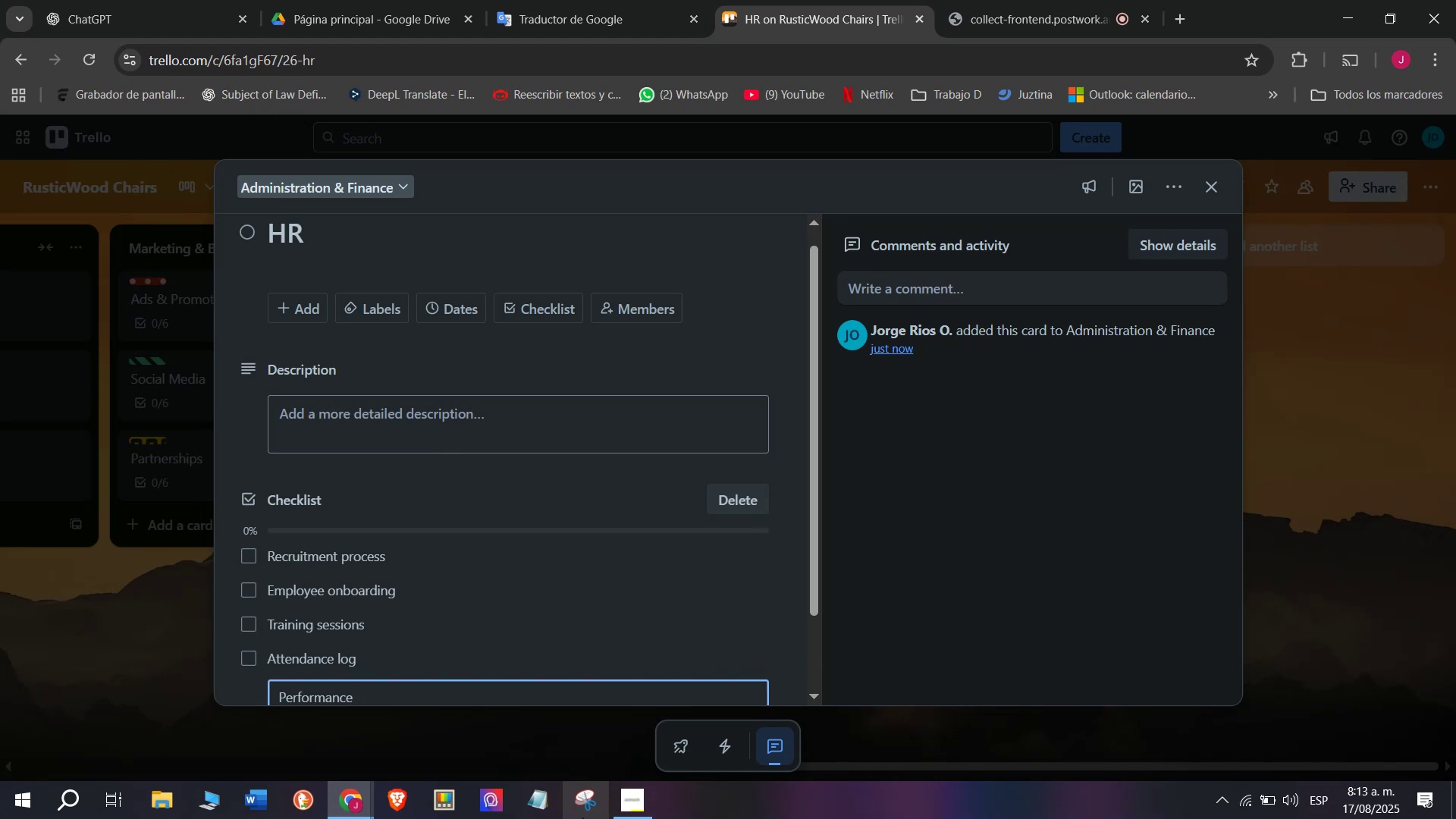 
wait(43.82)
 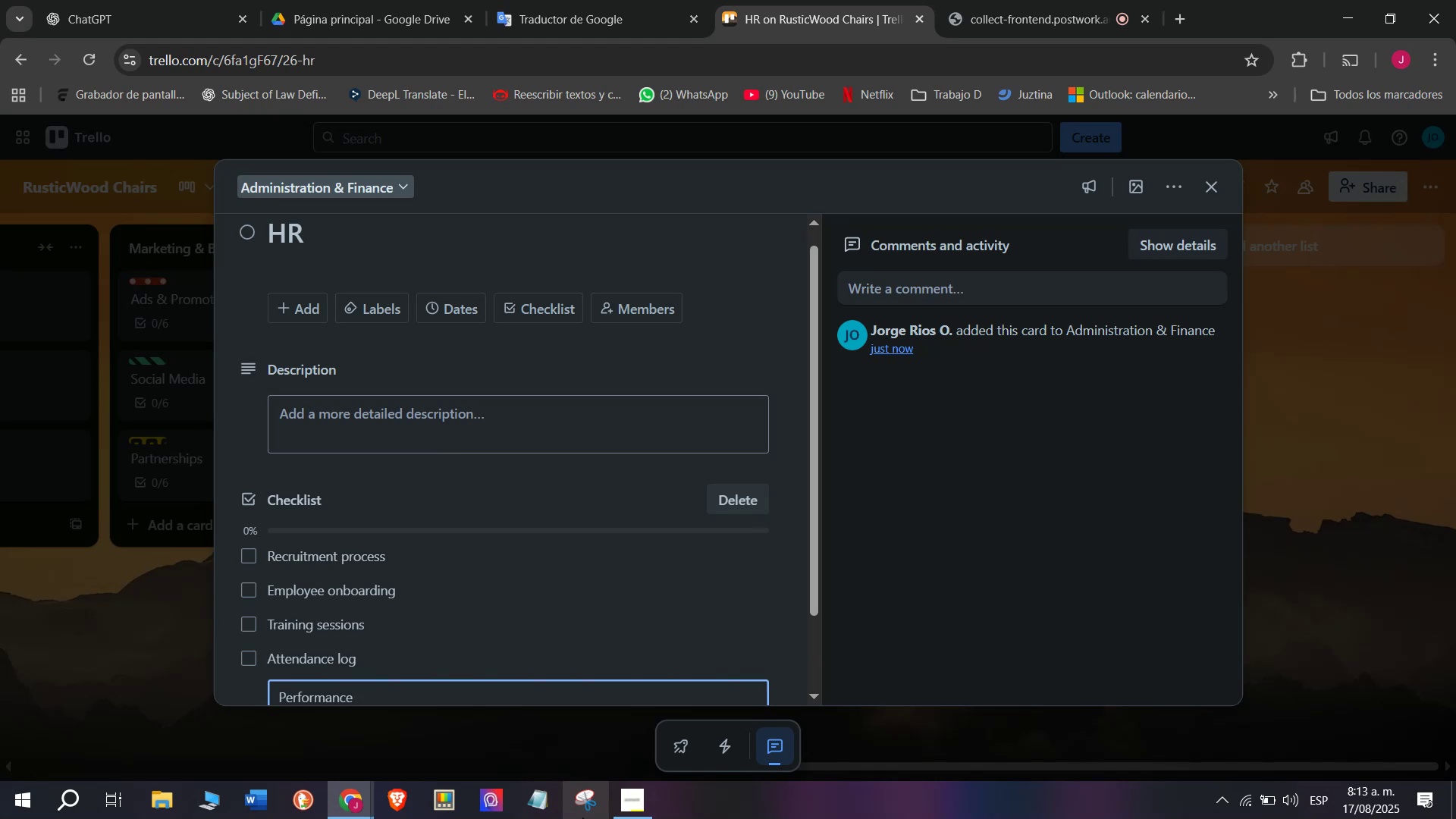 
type(evaluation)
 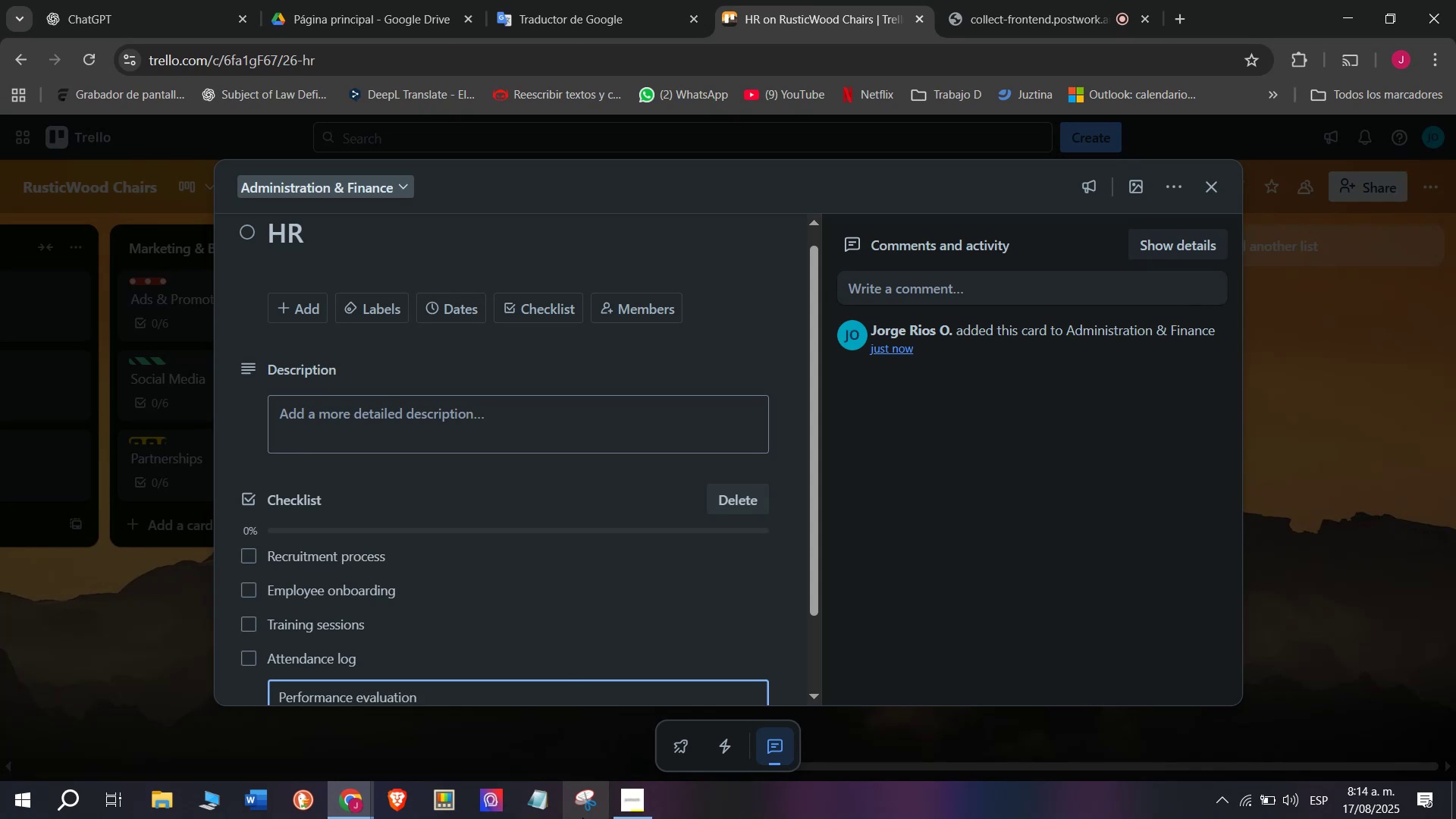 
key(Enter)
 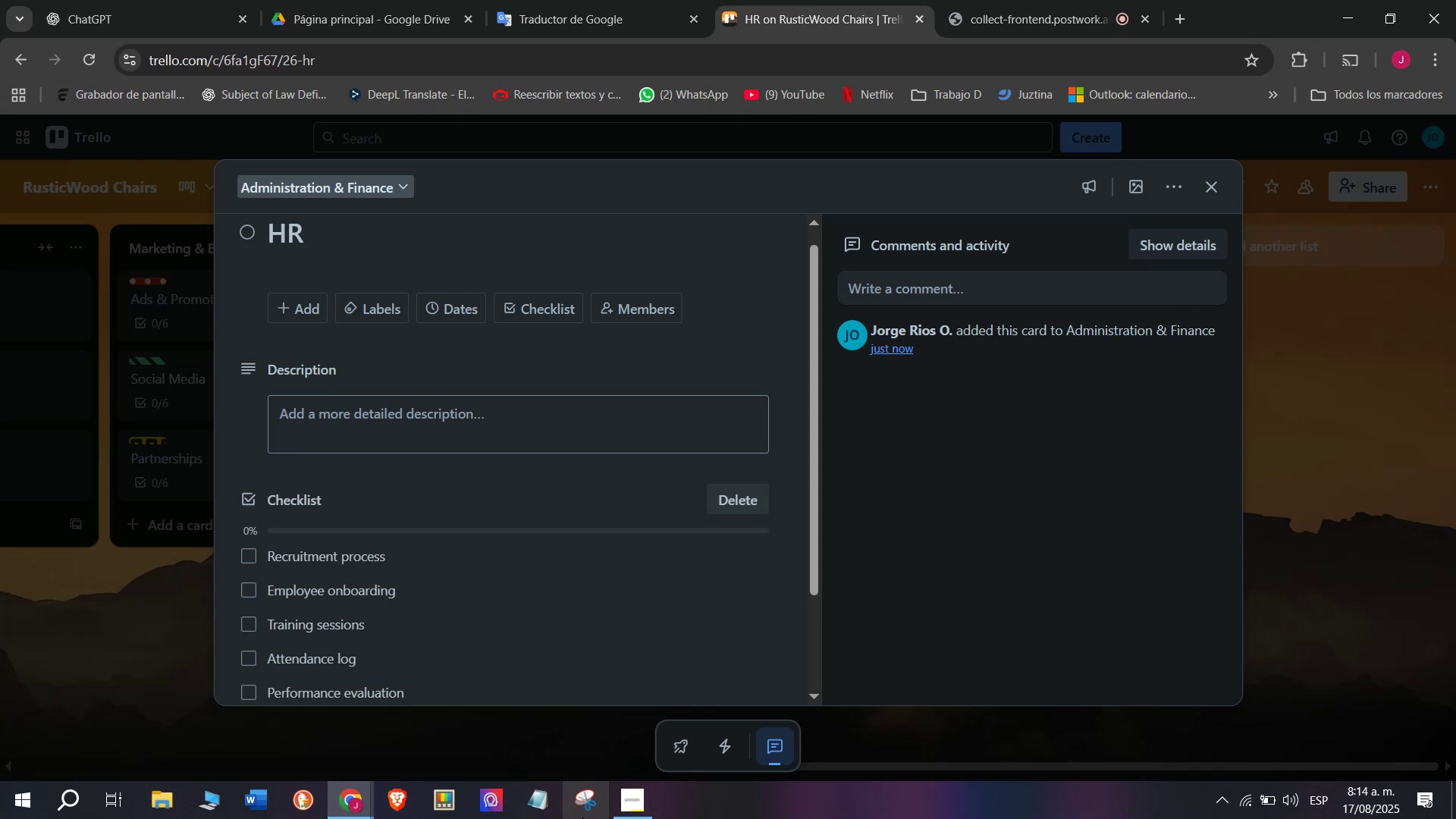 
type(Team meetings)
 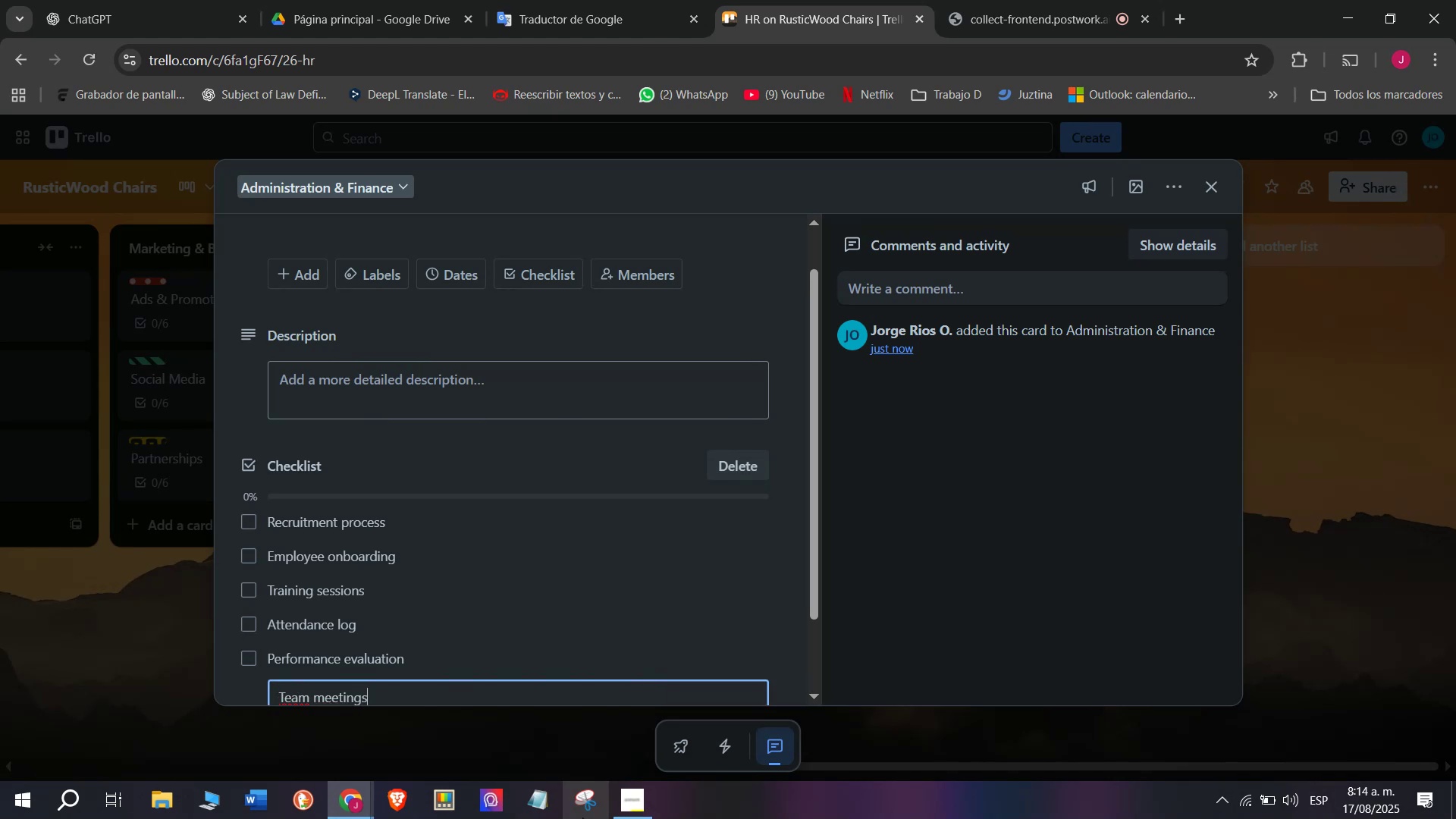 
key(Enter)
 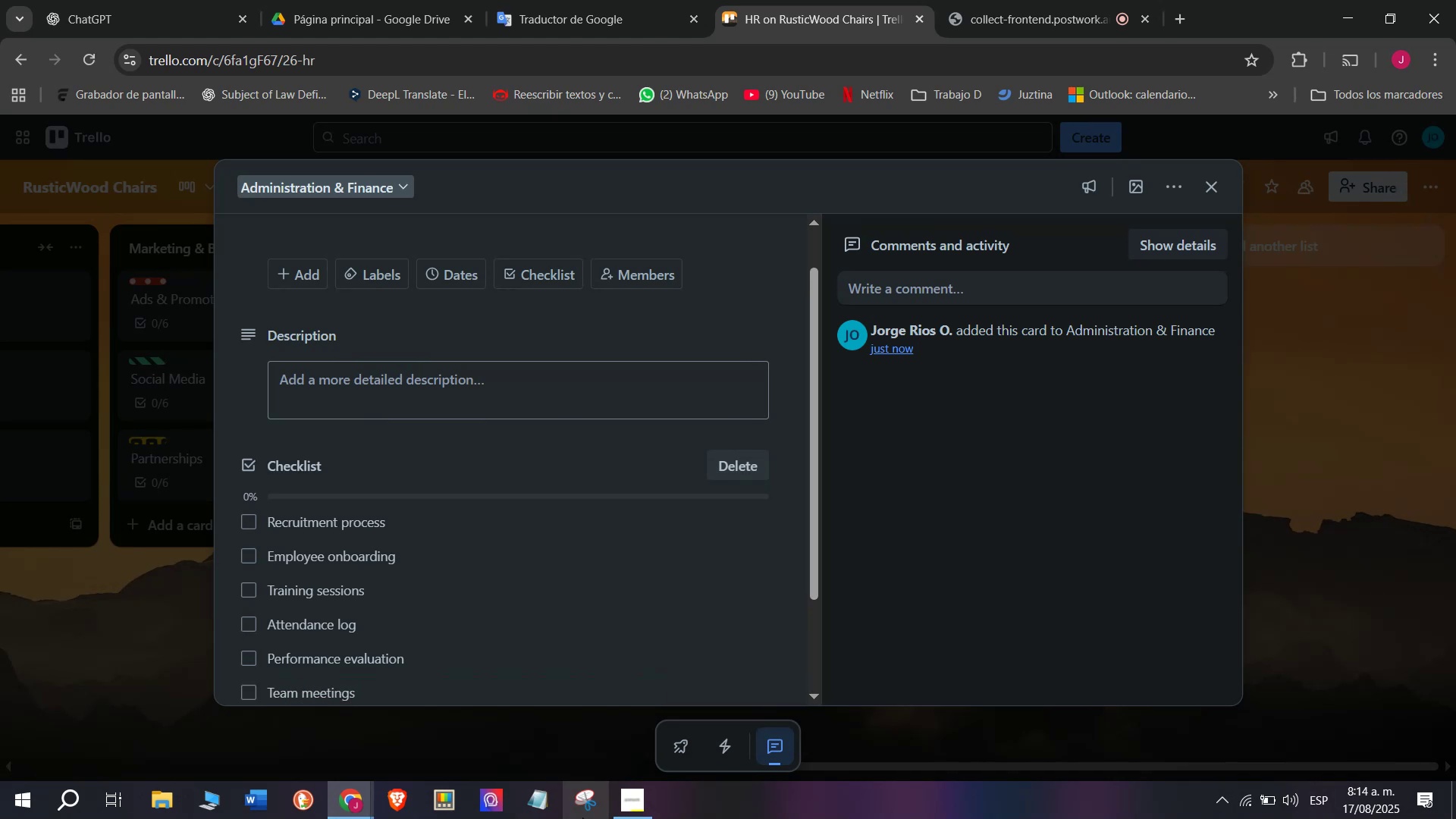 
scroll: coordinate [212, 634], scroll_direction: up, amount: 1.0
 